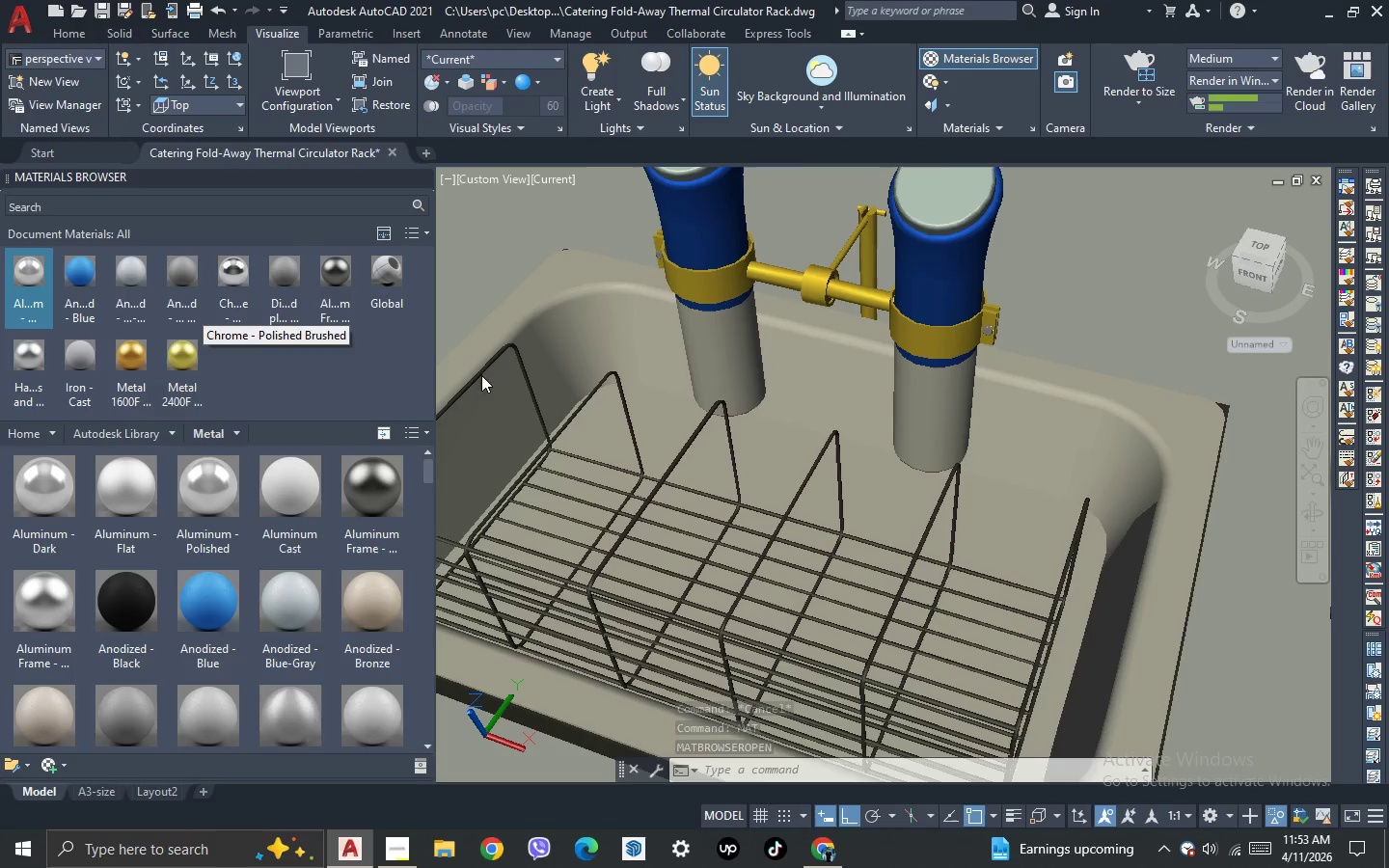 
left_click([582, 337])
 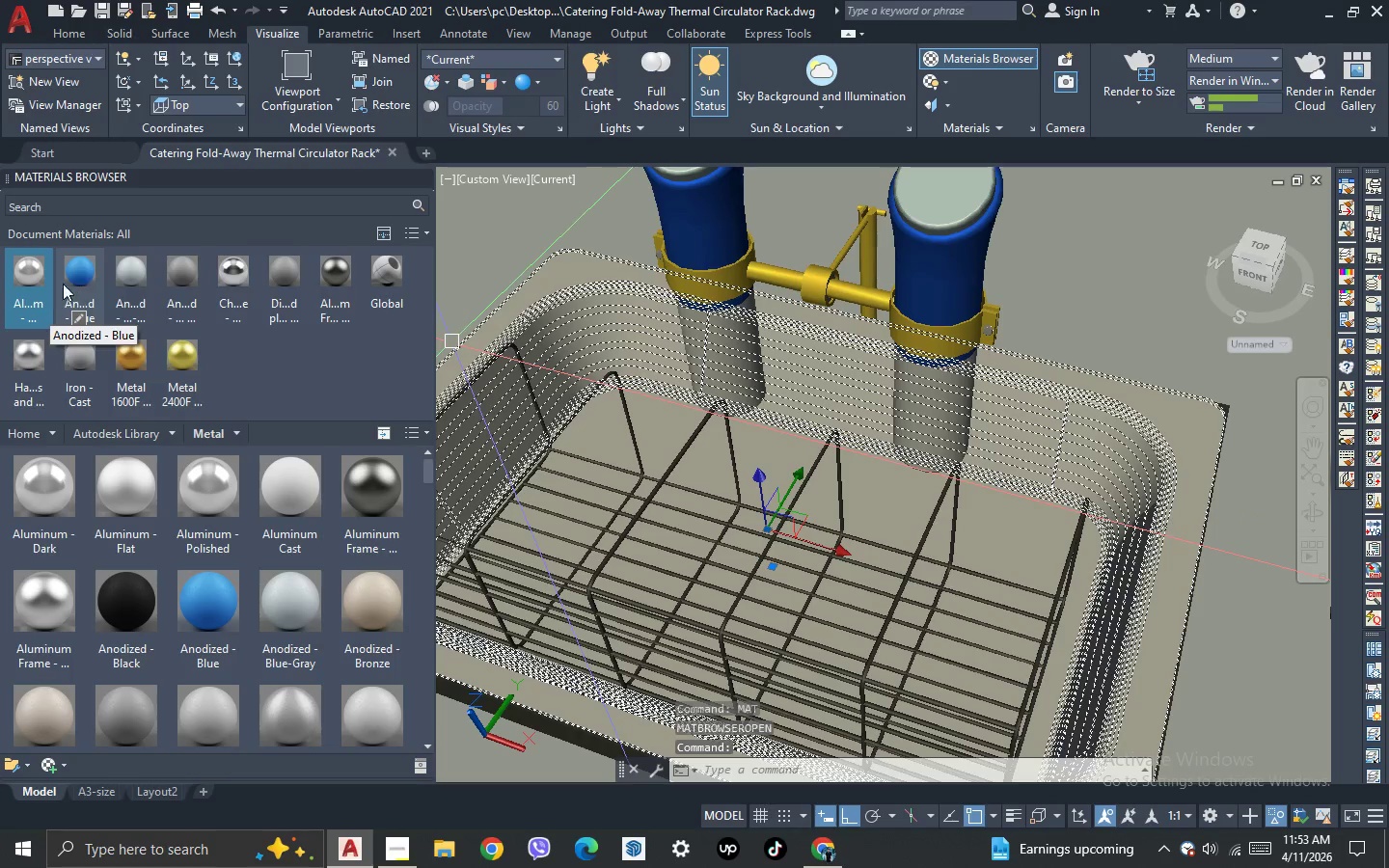 
left_click([34, 269])
 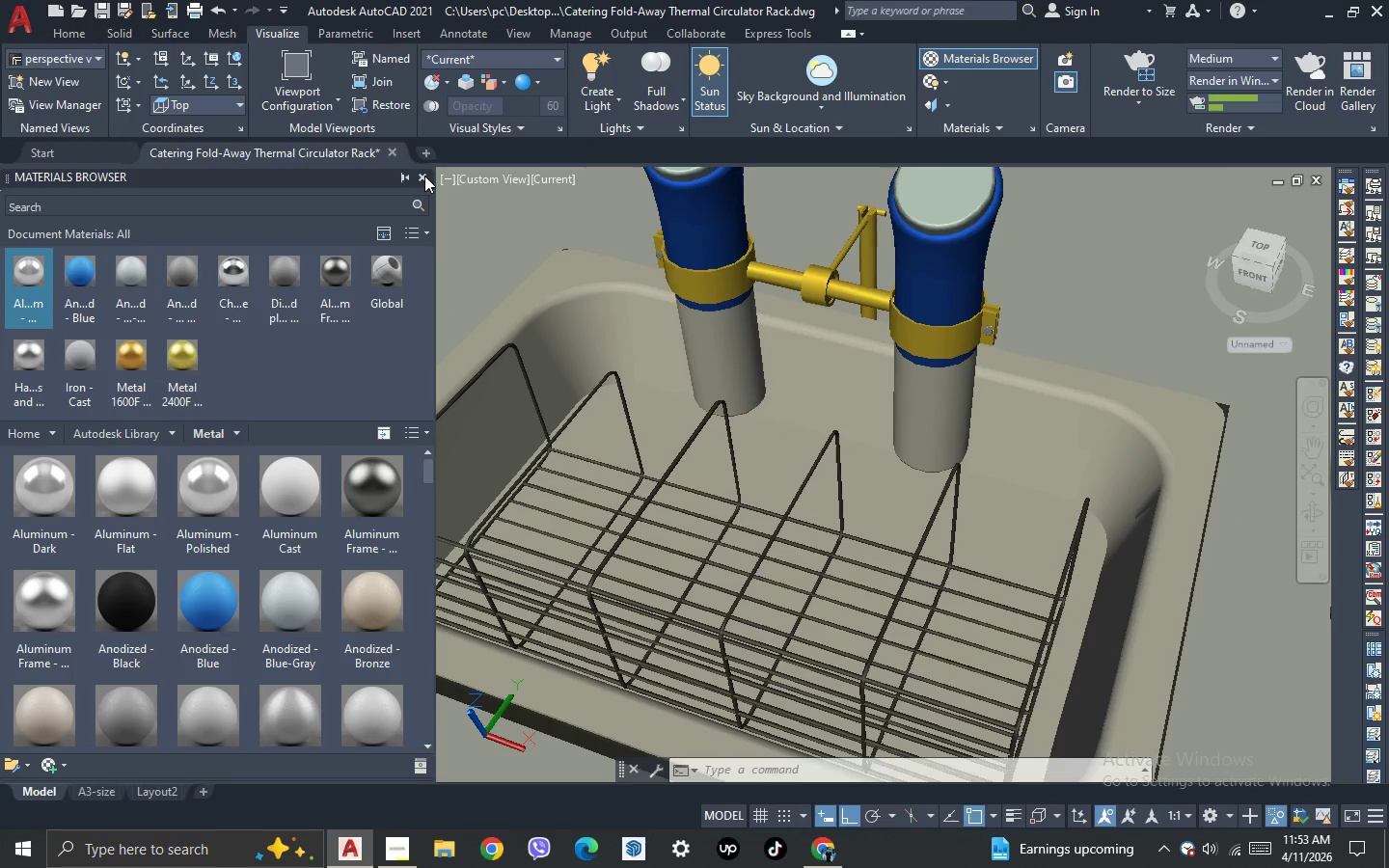 
left_click([424, 176])
 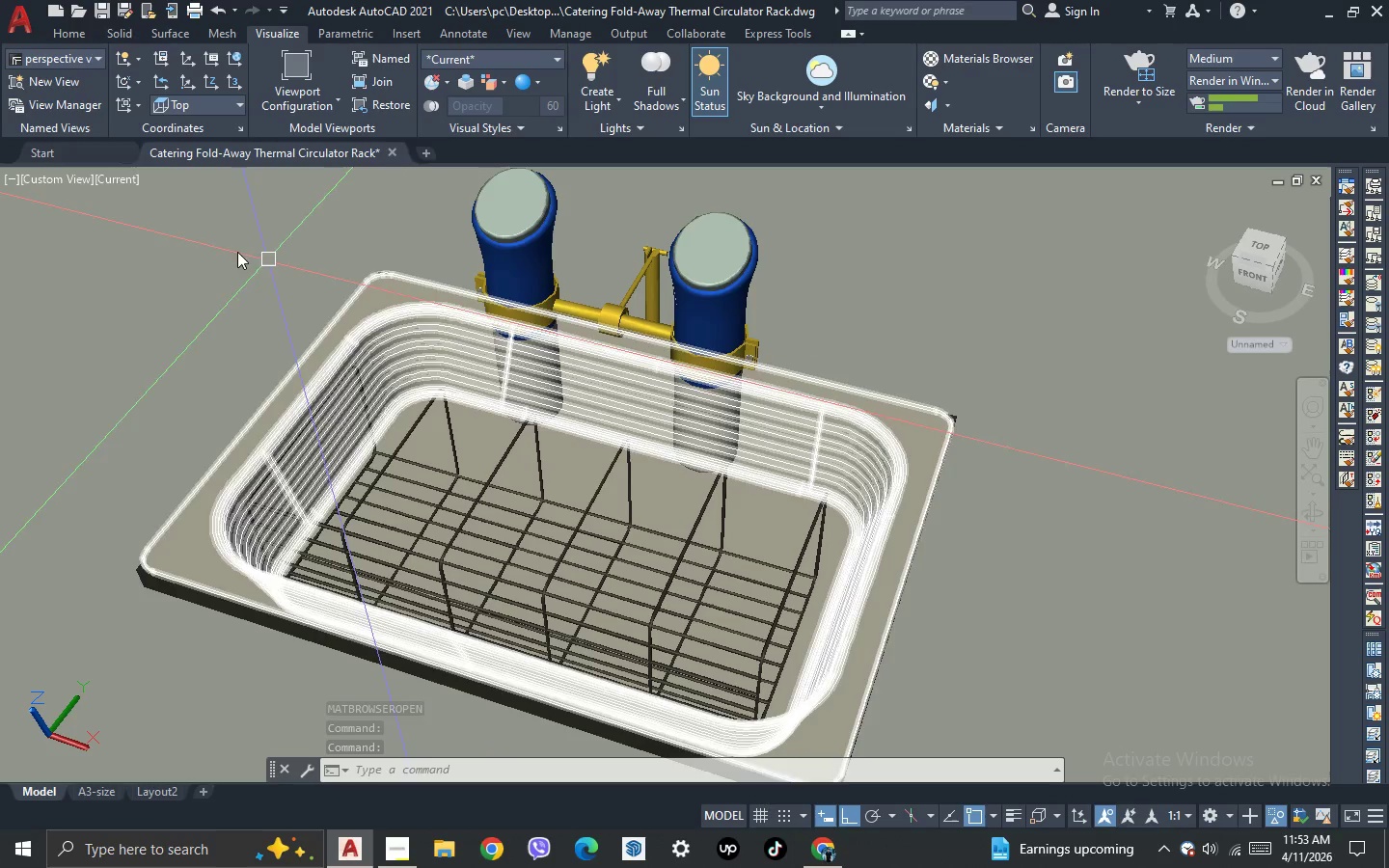 
left_click([71, 189])
 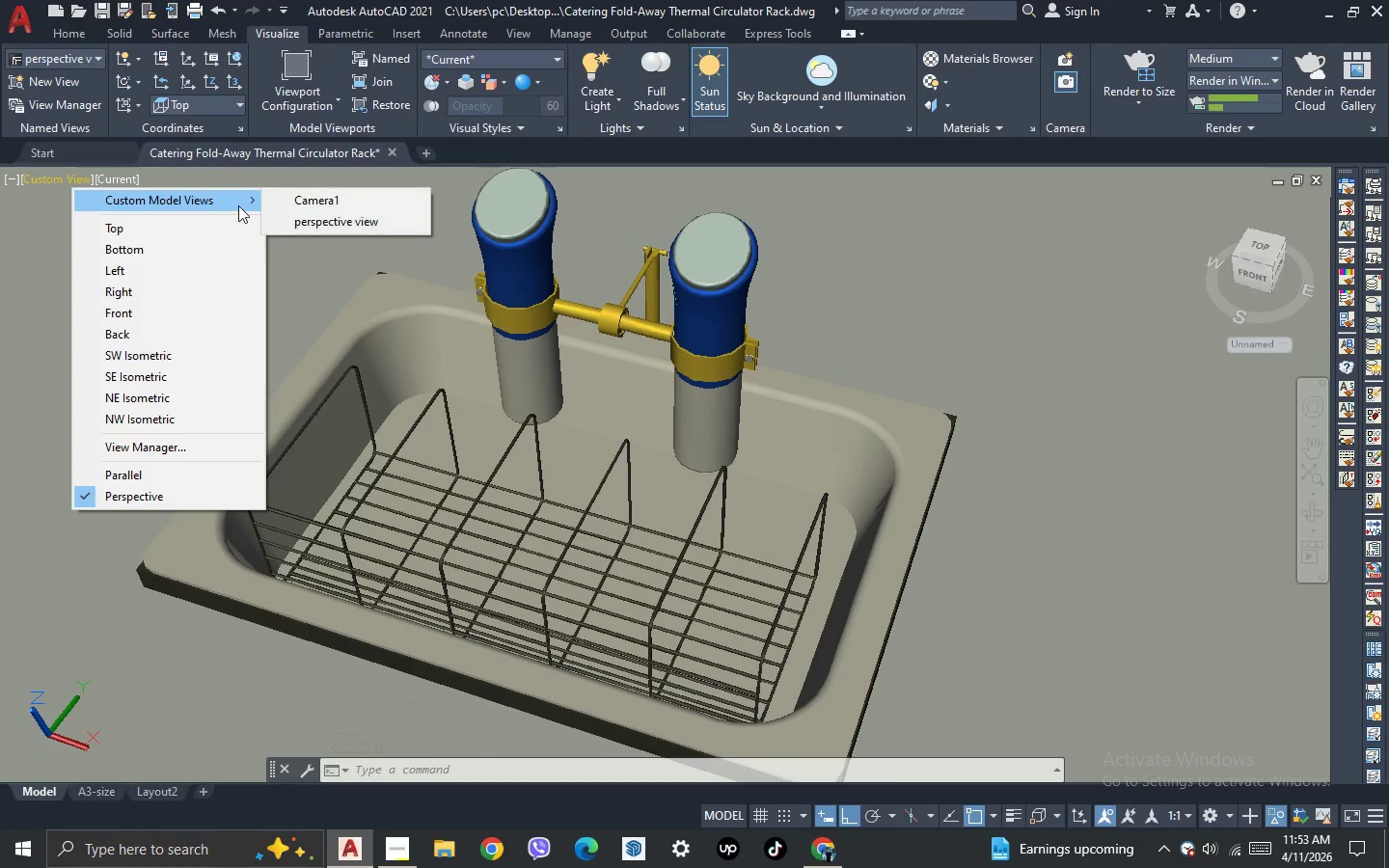 
double_click([300, 226])
 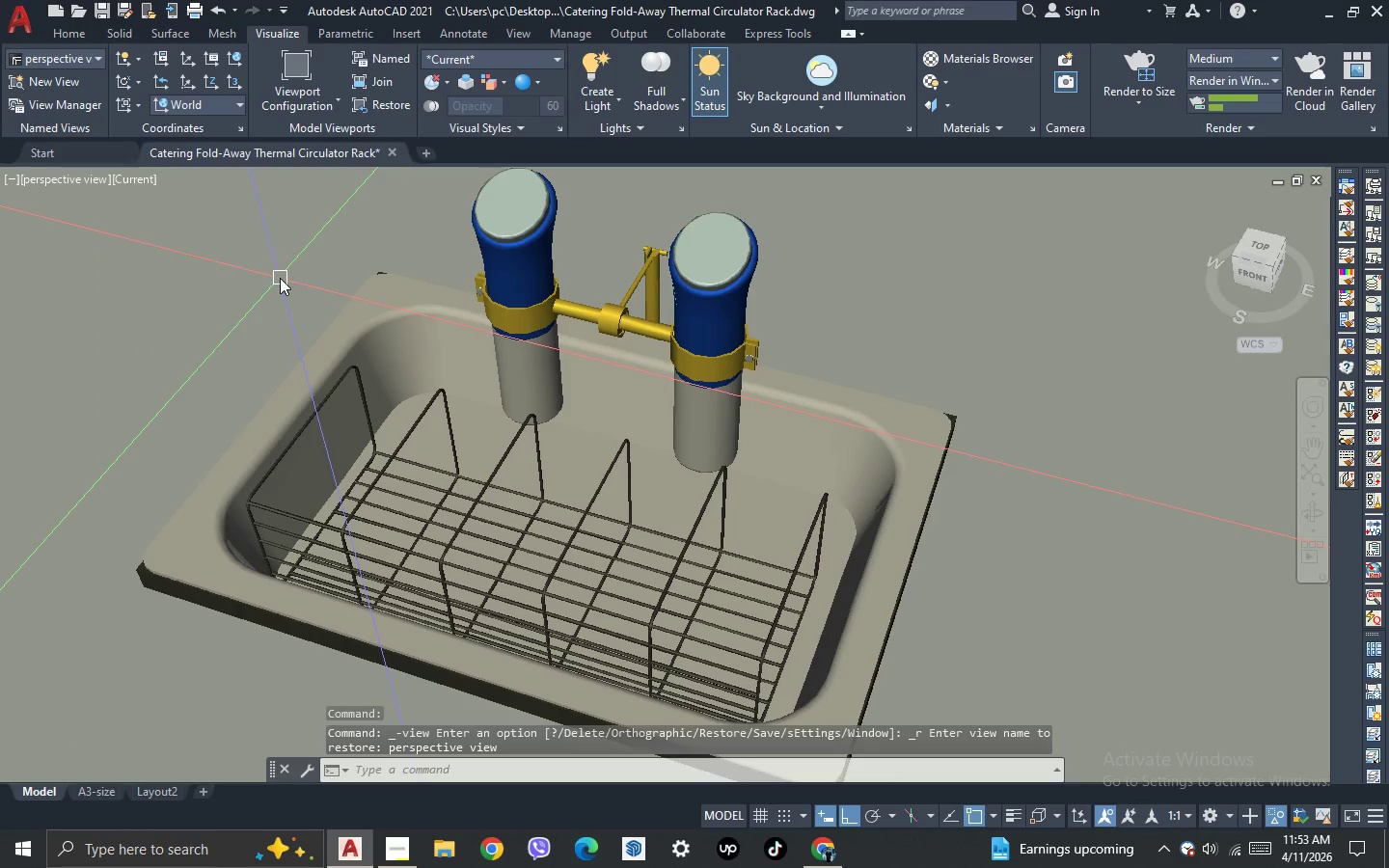 
type(rr)
key(NumpadEnter)
 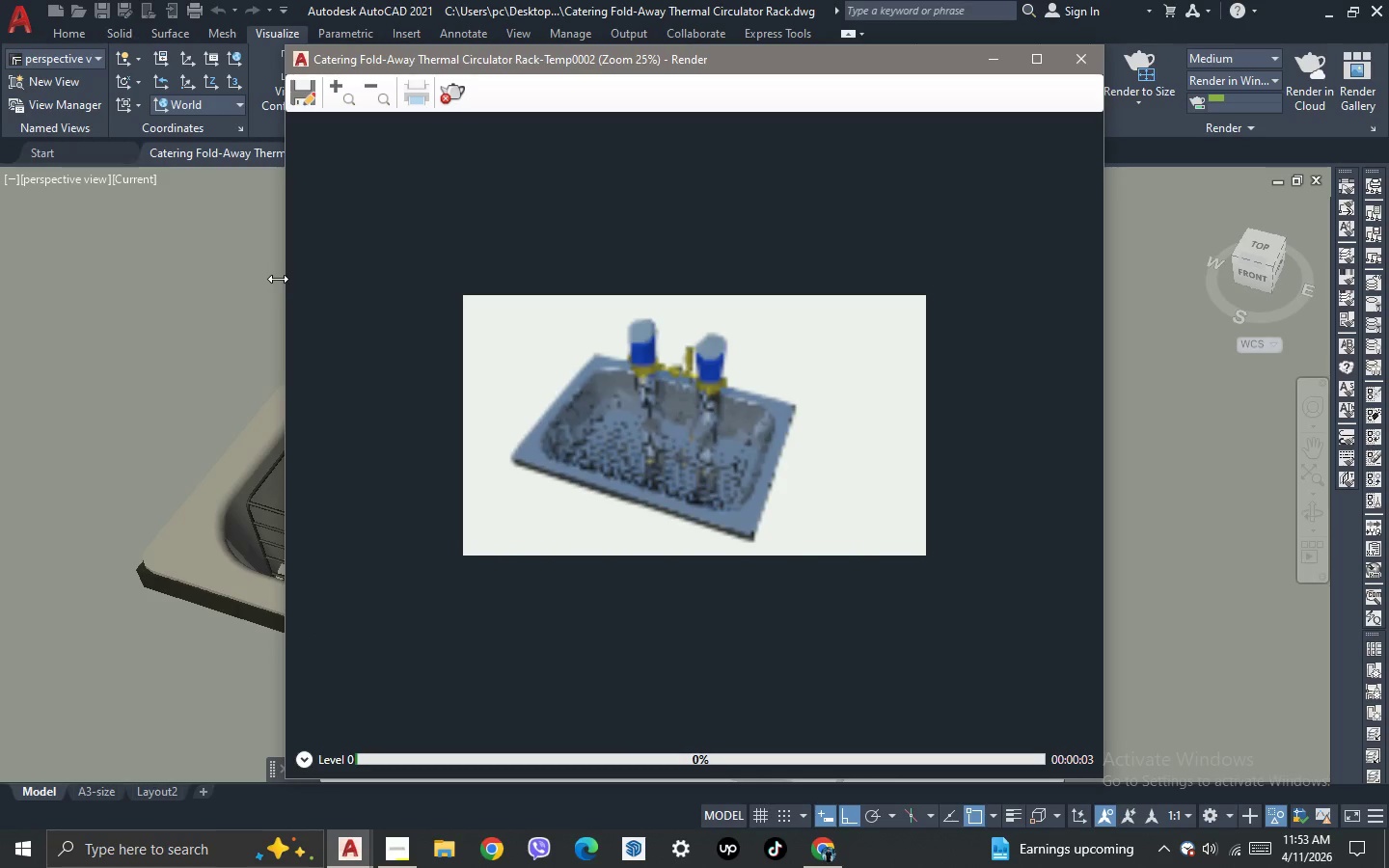 
wait(5.05)
 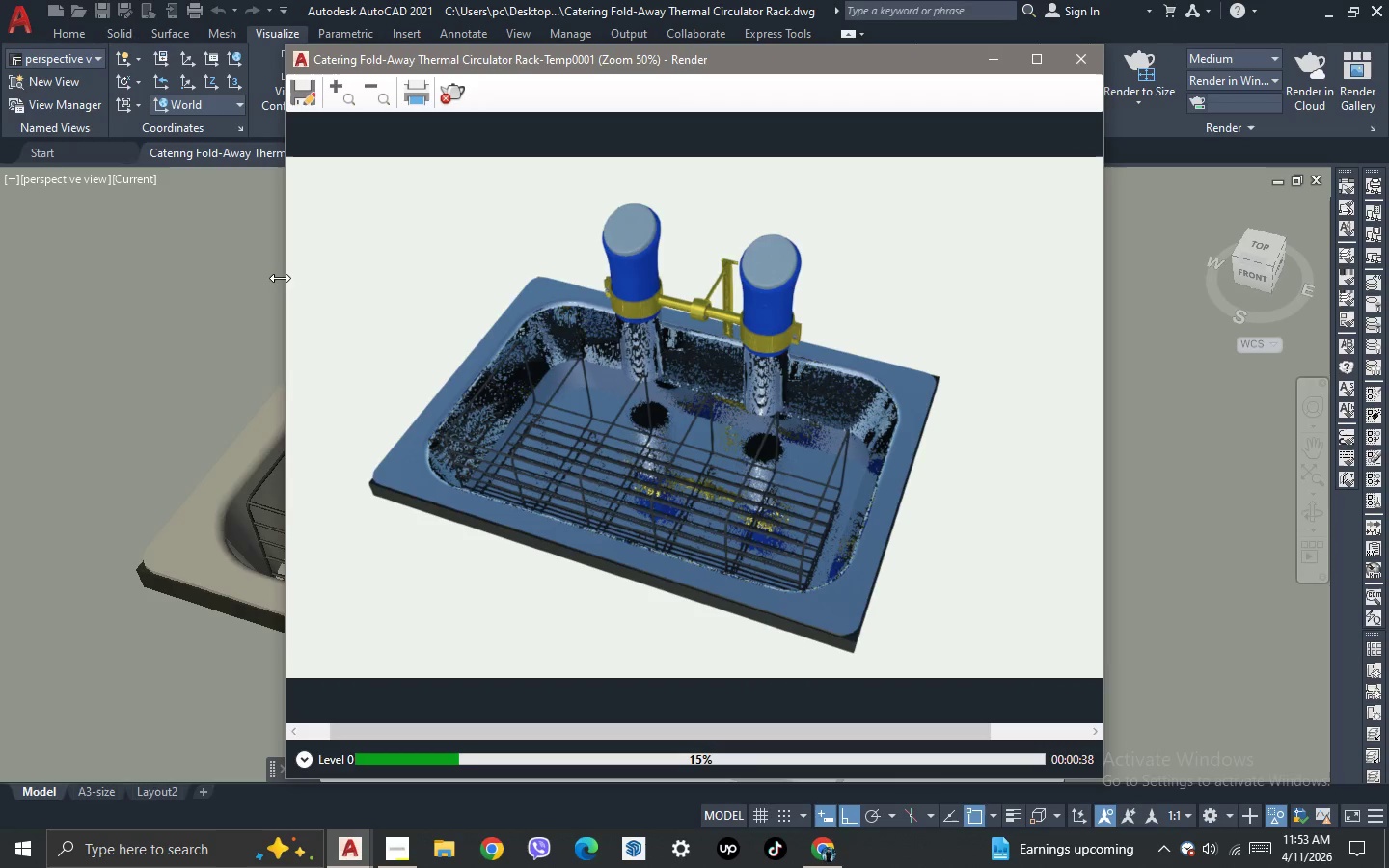 
scroll: coordinate [860, 437], scroll_direction: up, amount: 2.0
 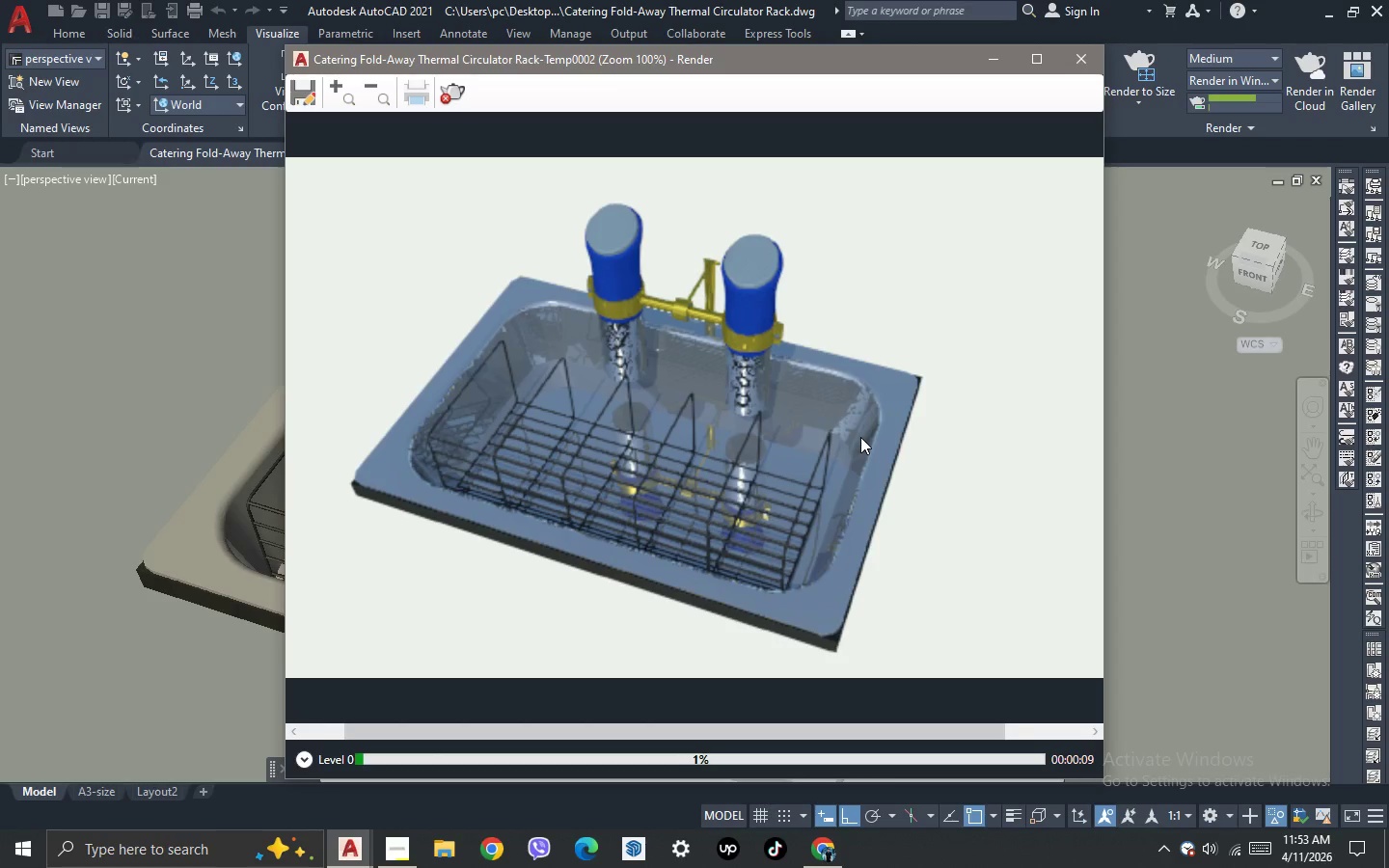 
scroll: coordinate [819, 453], scroll_direction: down, amount: 1.0
 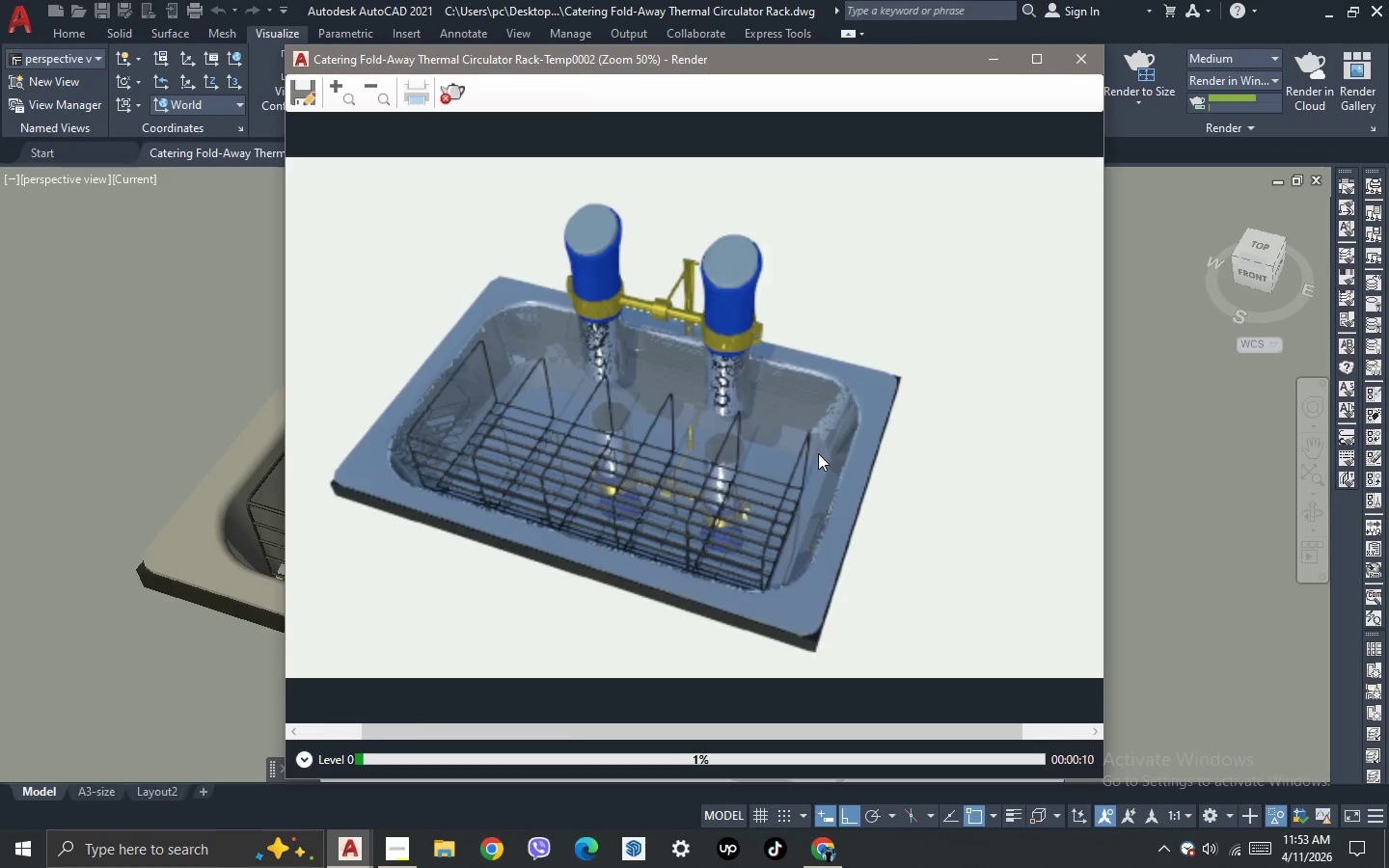 
scroll: coordinate [818, 453], scroll_direction: up, amount: 1.0
 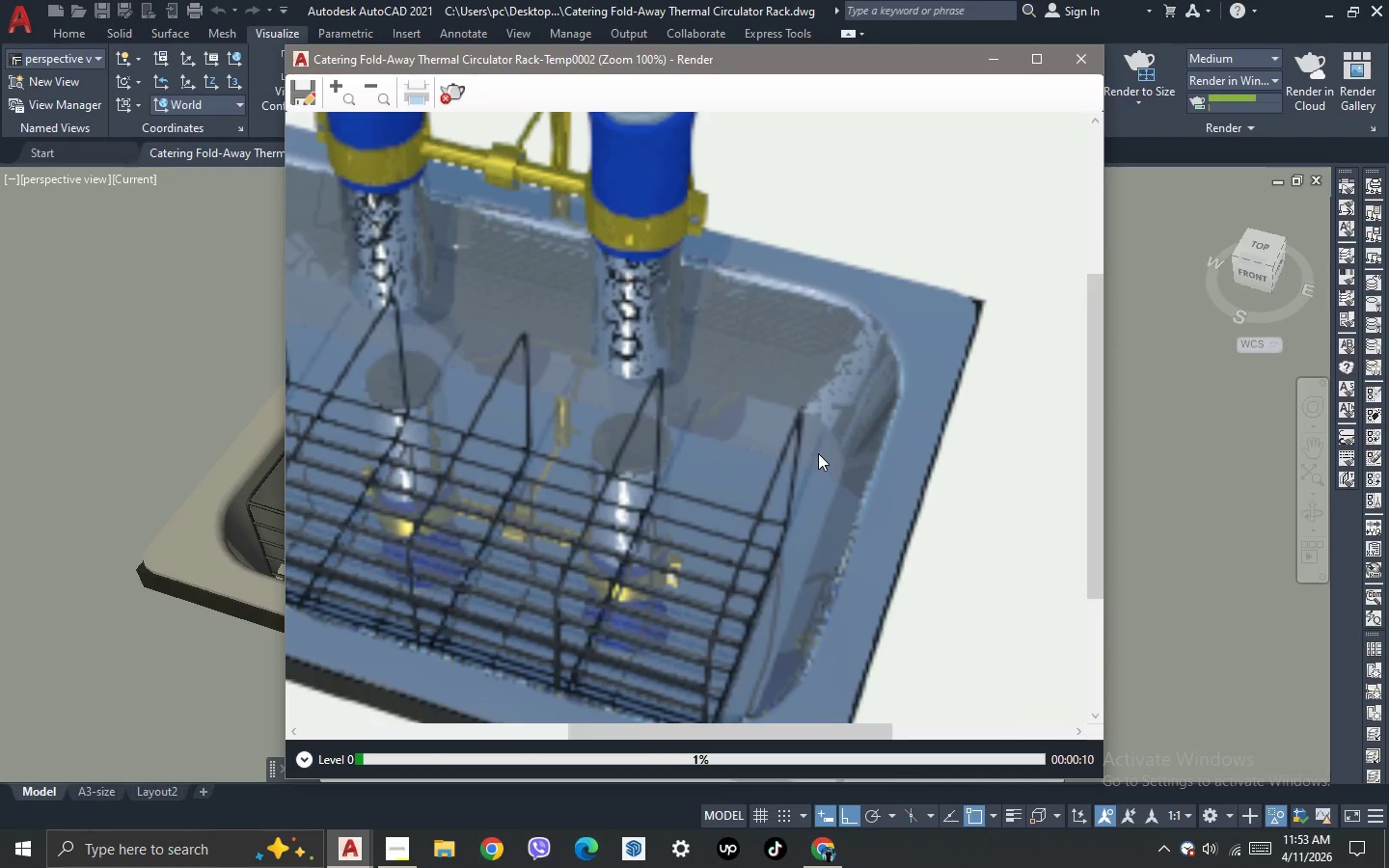 
scroll: coordinate [818, 453], scroll_direction: down, amount: 1.0
 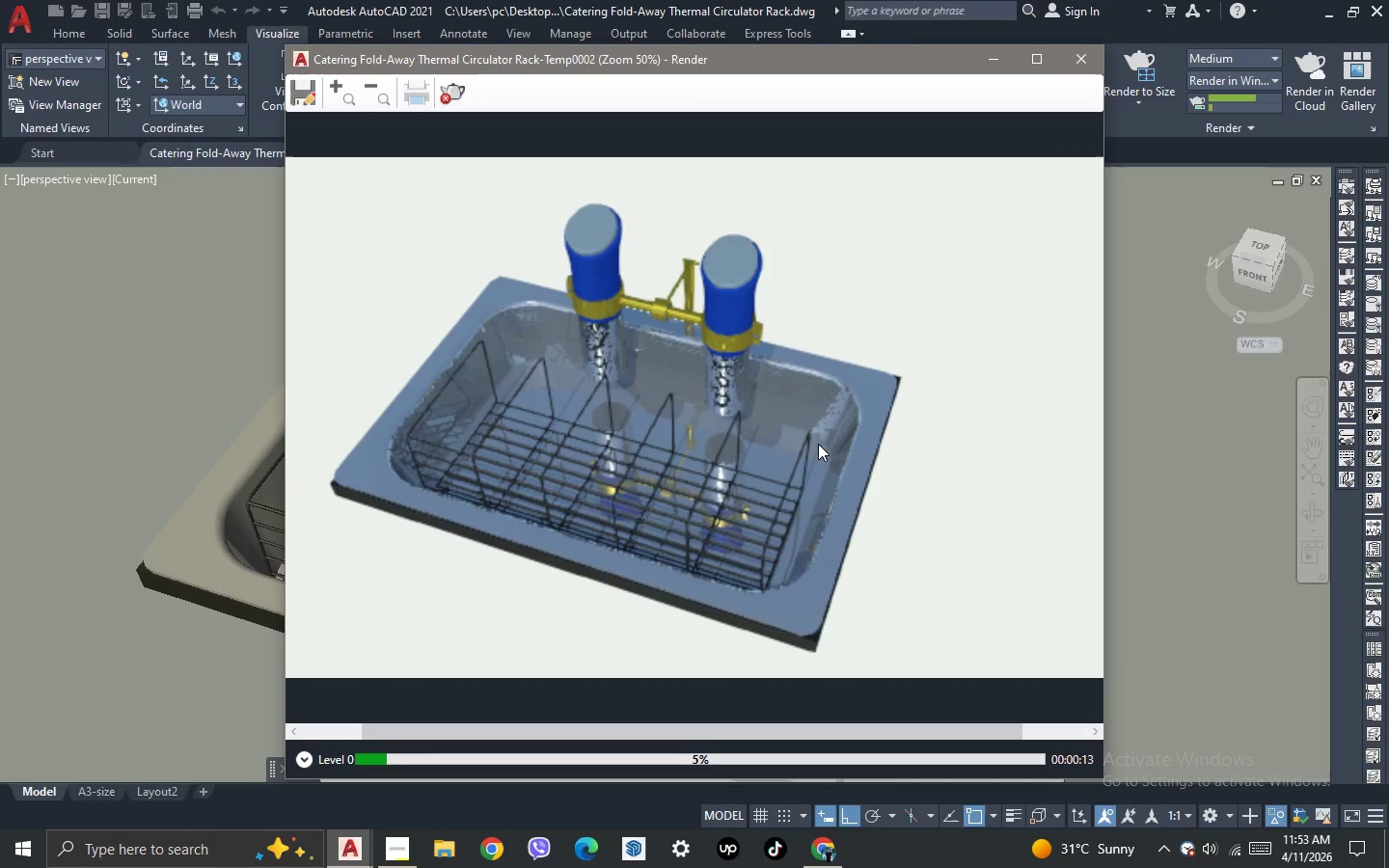 
scroll: coordinate [786, 410], scroll_direction: up, amount: 1.0
 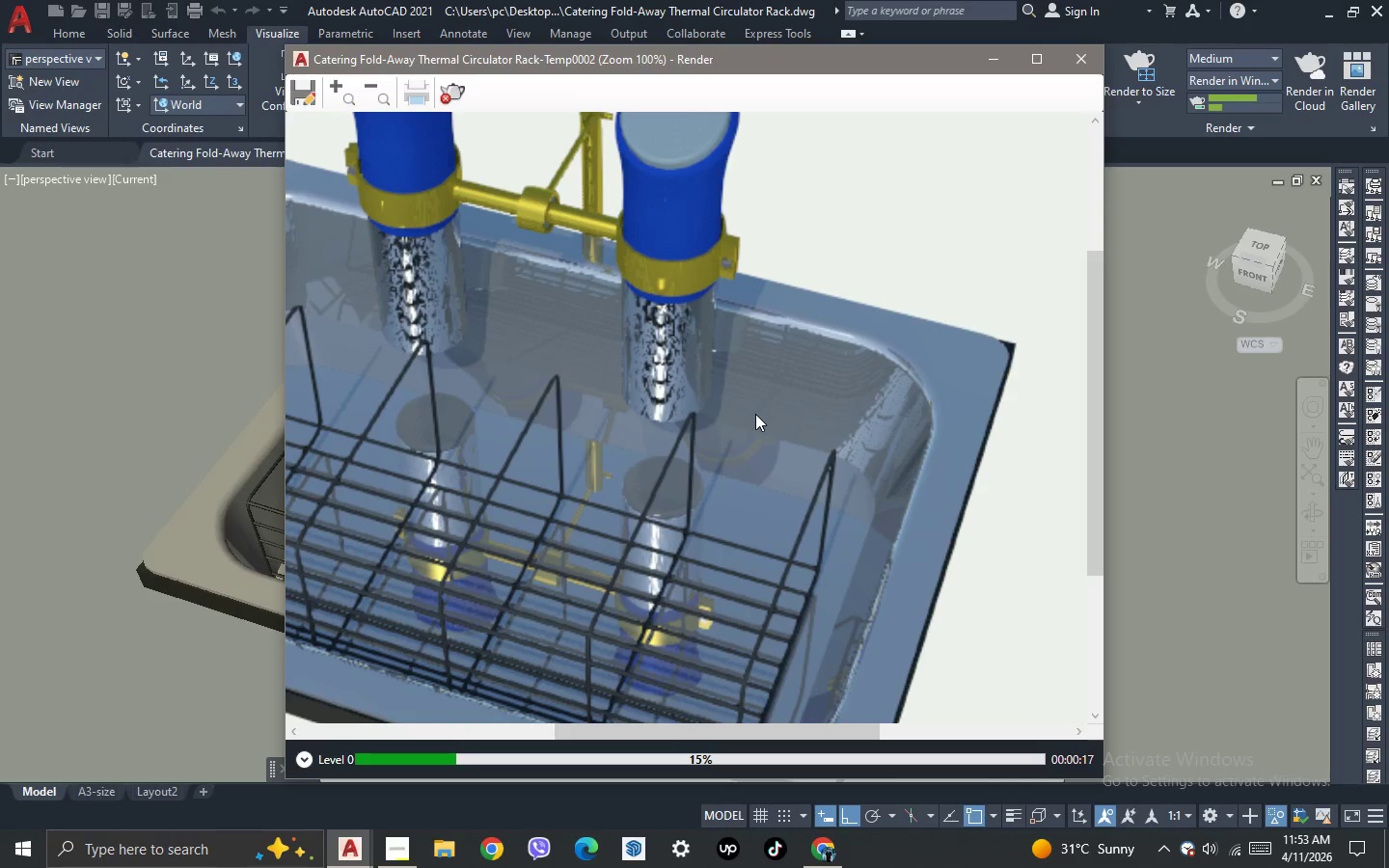 
scroll: coordinate [757, 411], scroll_direction: down, amount: 1.0
 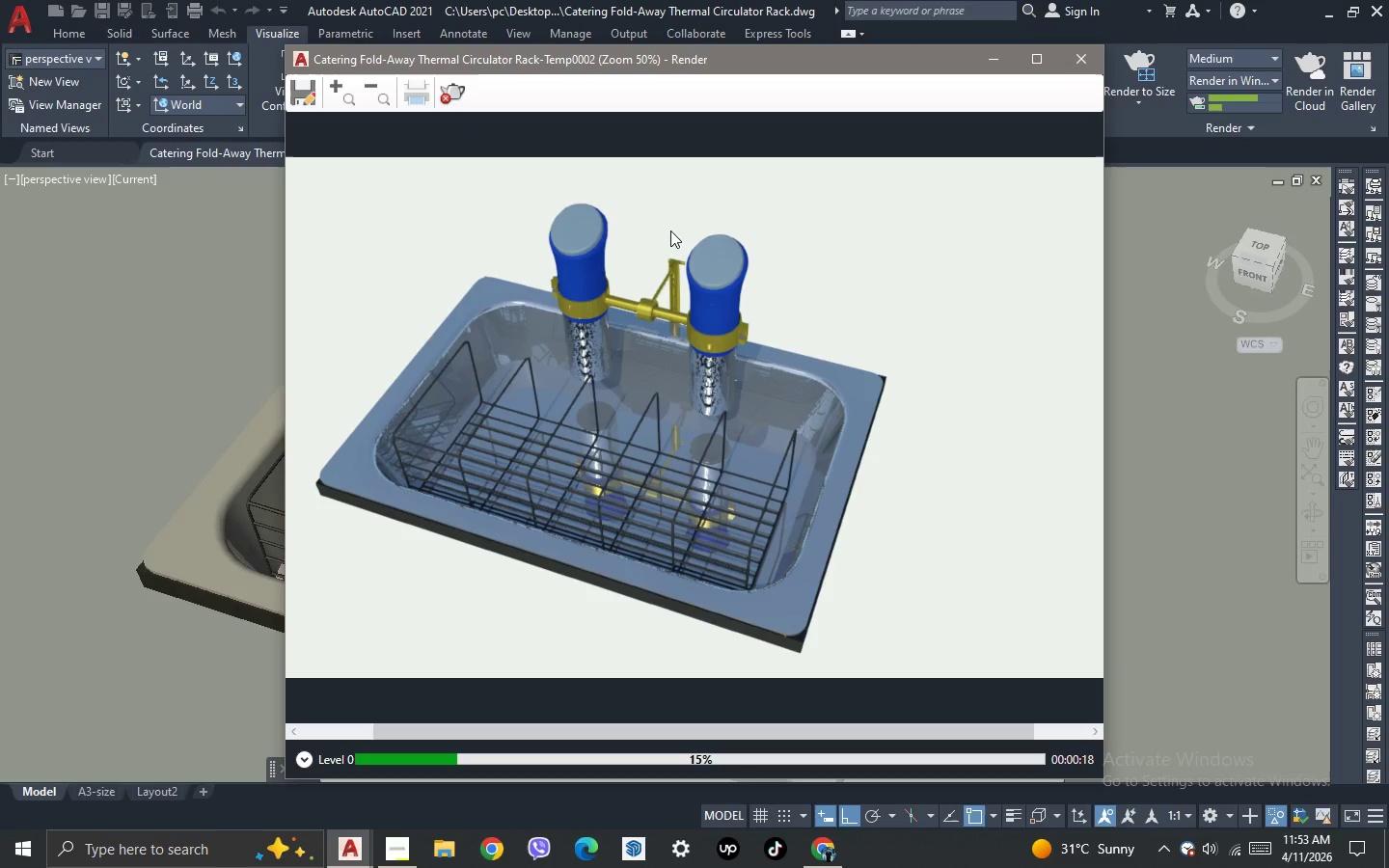 
scroll: coordinate [670, 231], scroll_direction: up, amount: 1.0
 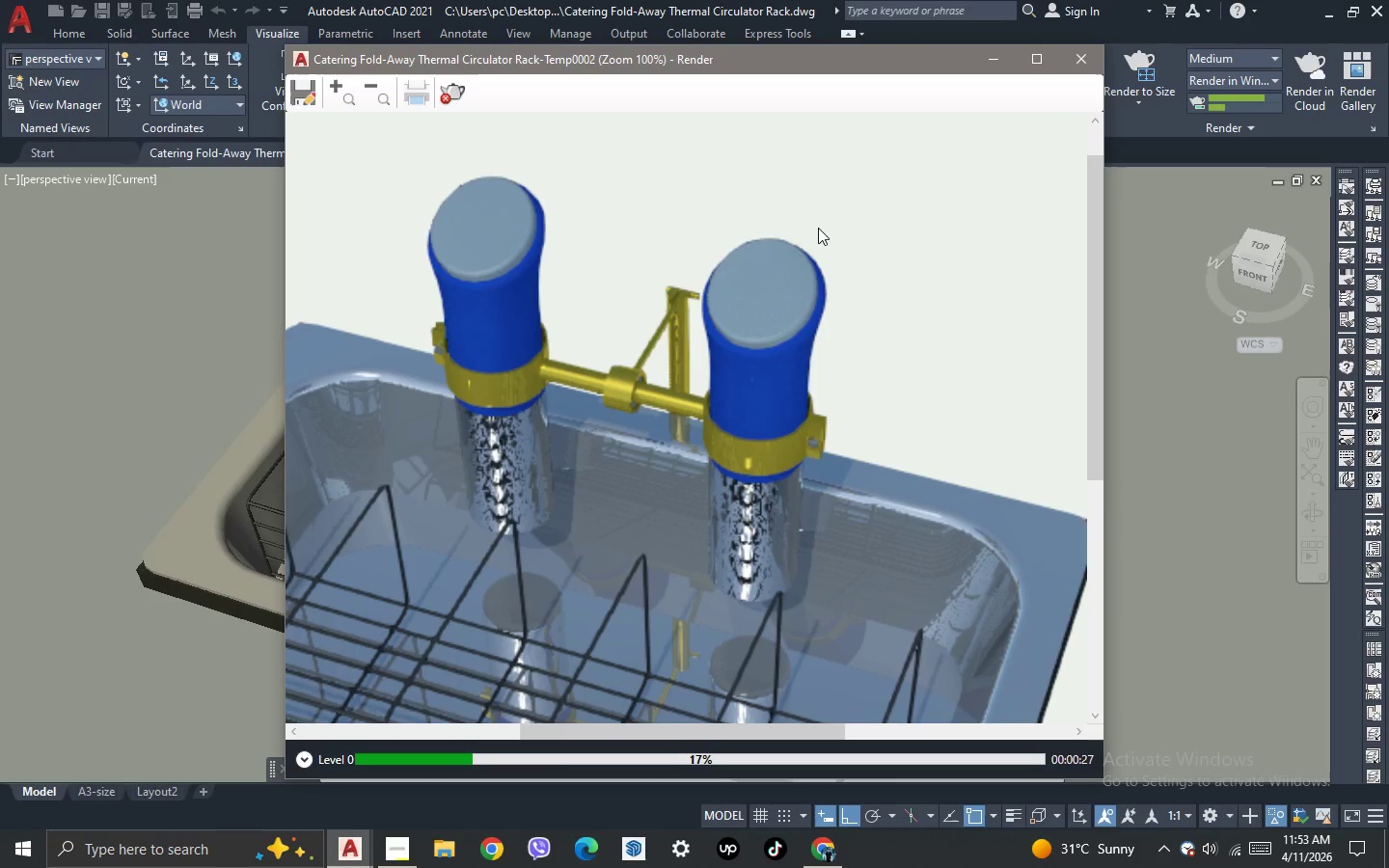 
wait(13.56)
 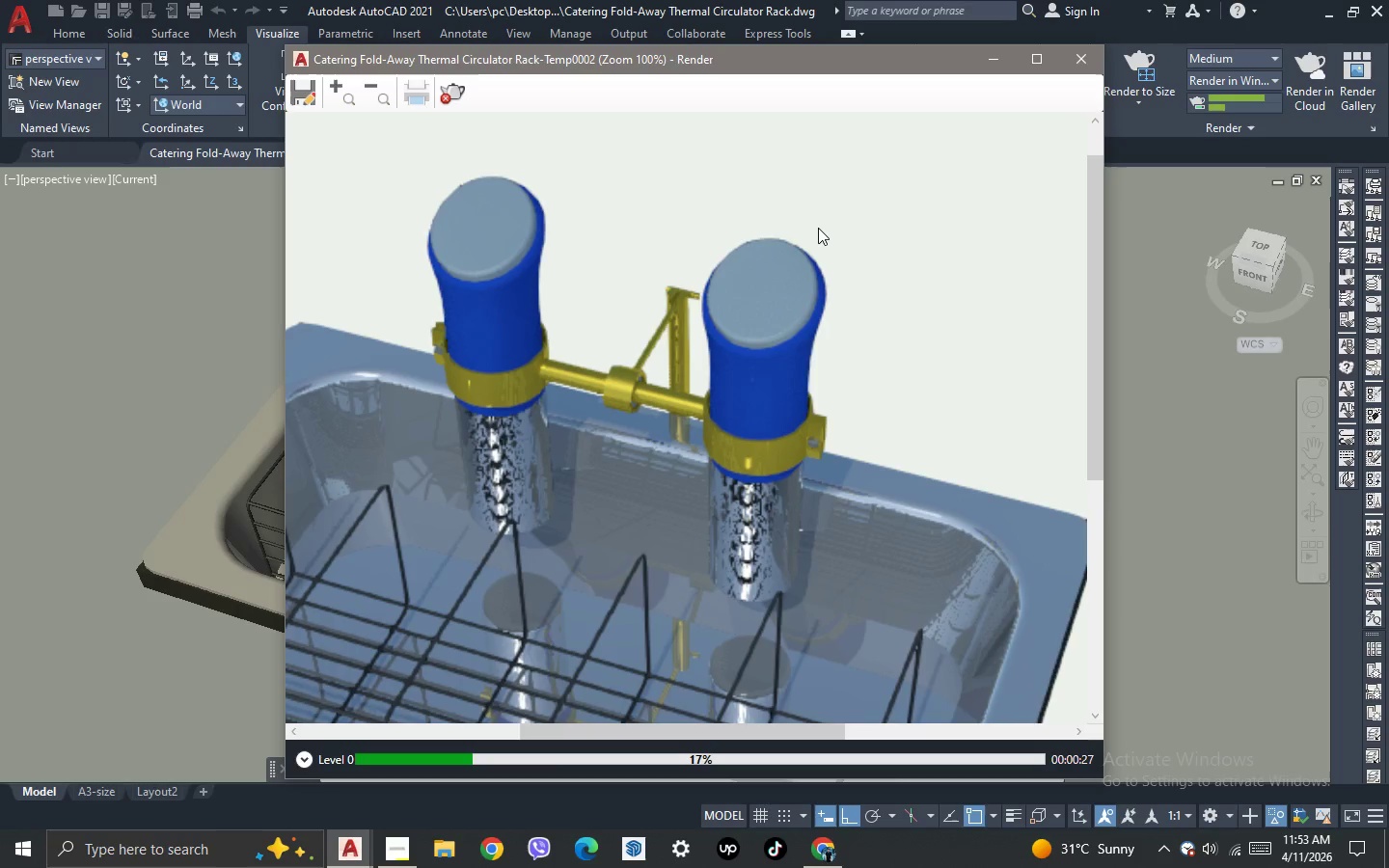 
scroll: coordinate [569, 368], scroll_direction: down, amount: 1.0
 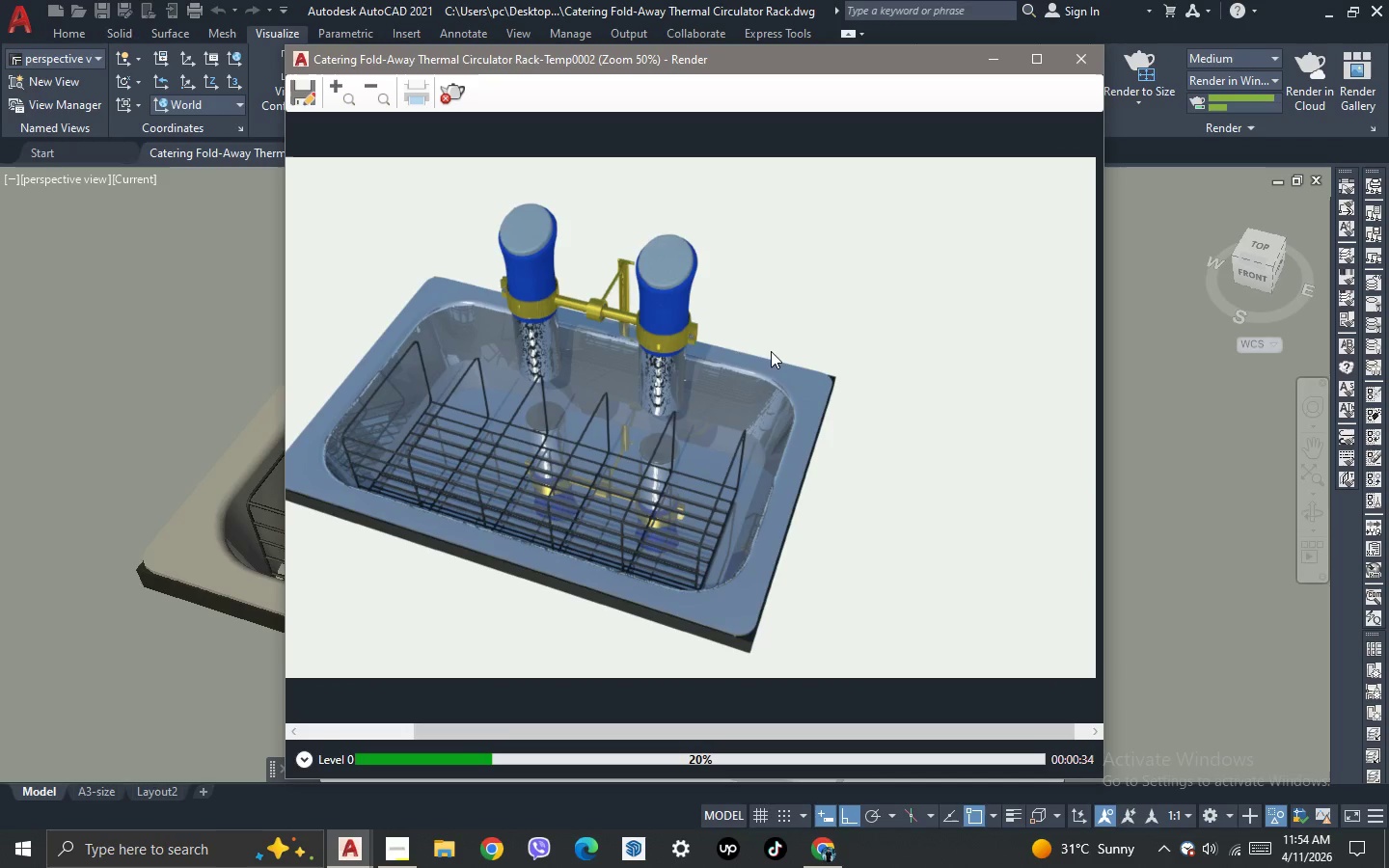 
scroll: coordinate [771, 351], scroll_direction: up, amount: 1.0
 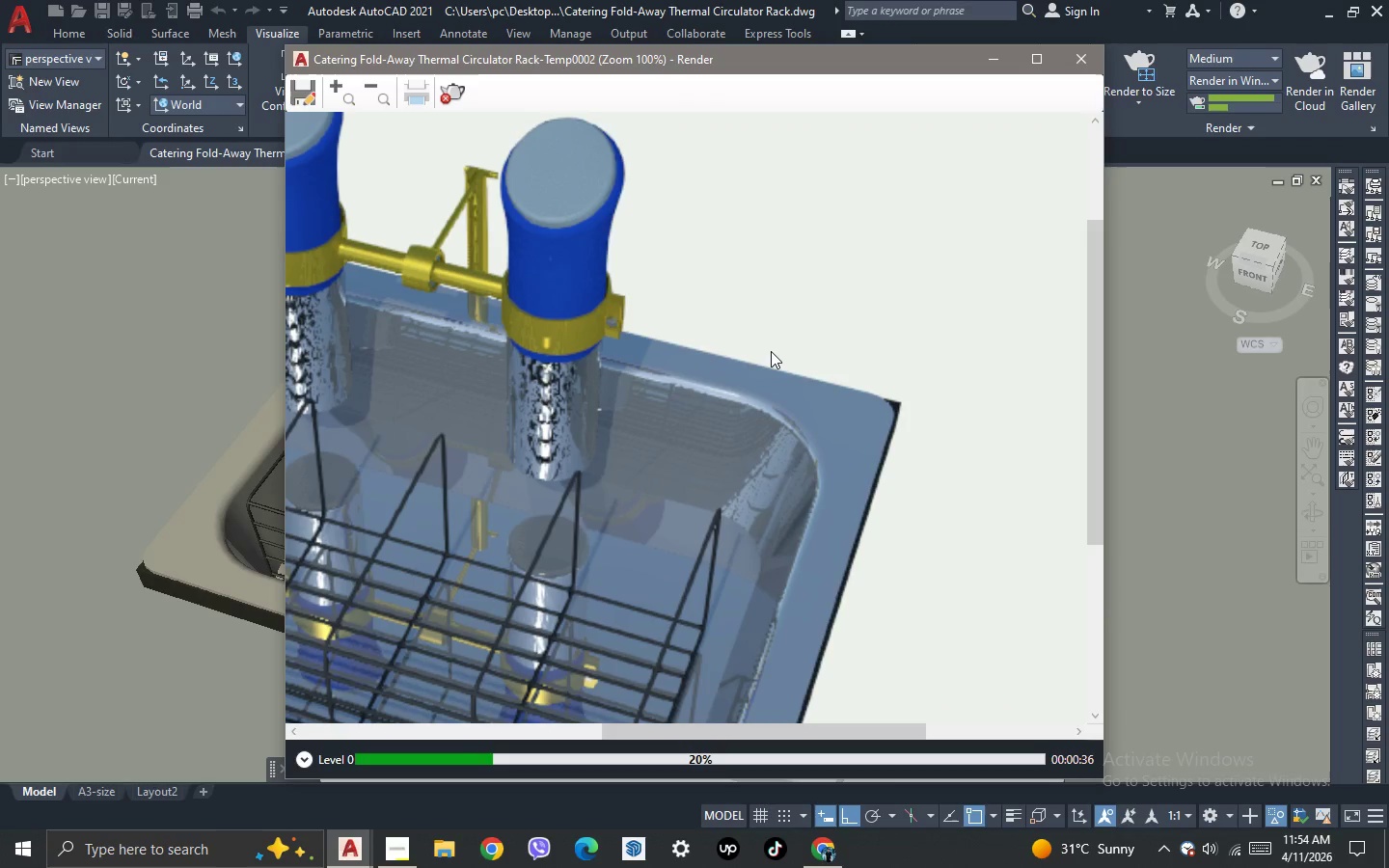 
scroll: coordinate [771, 351], scroll_direction: down, amount: 1.0
 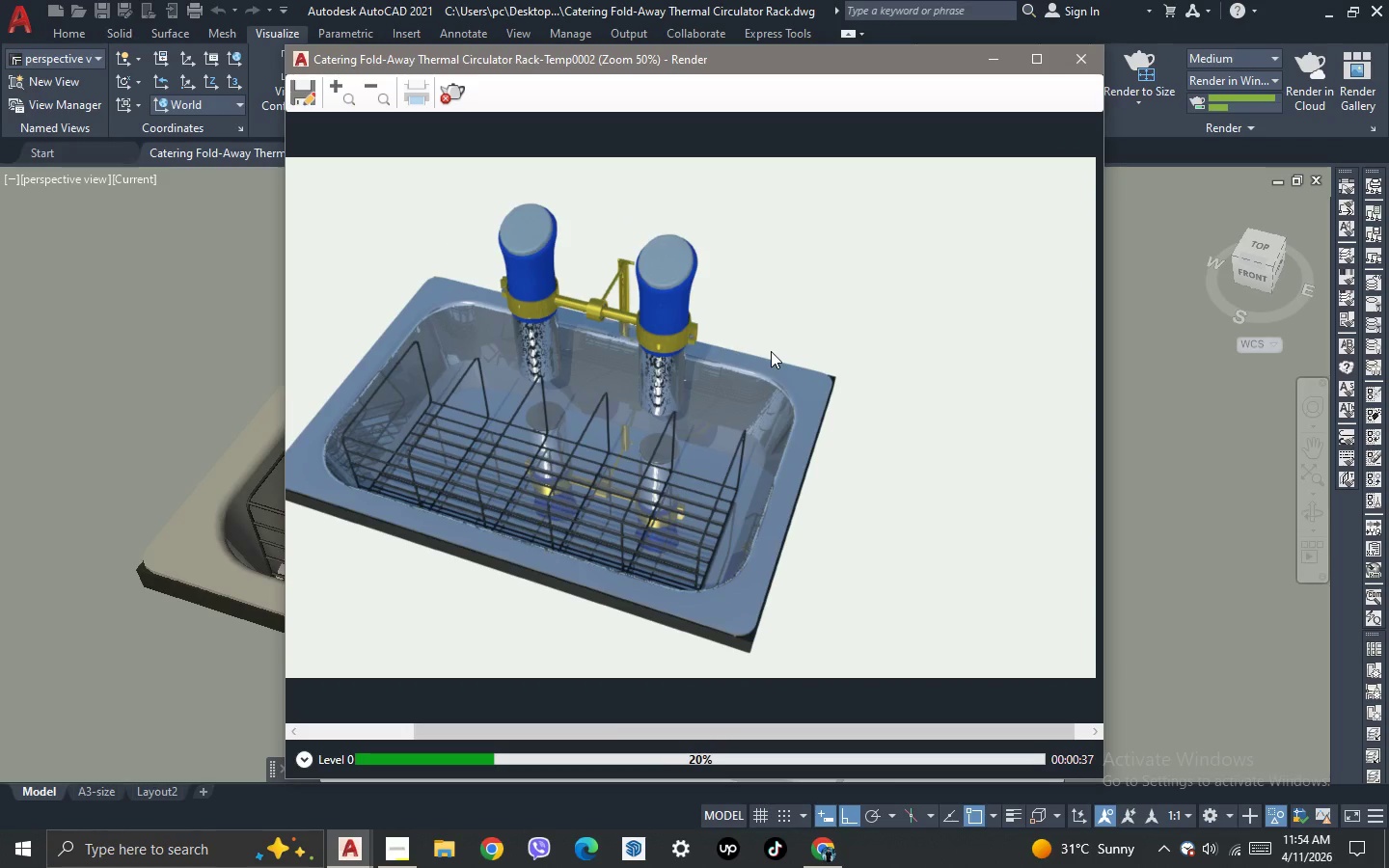 
scroll: coordinate [771, 351], scroll_direction: up, amount: 1.0
 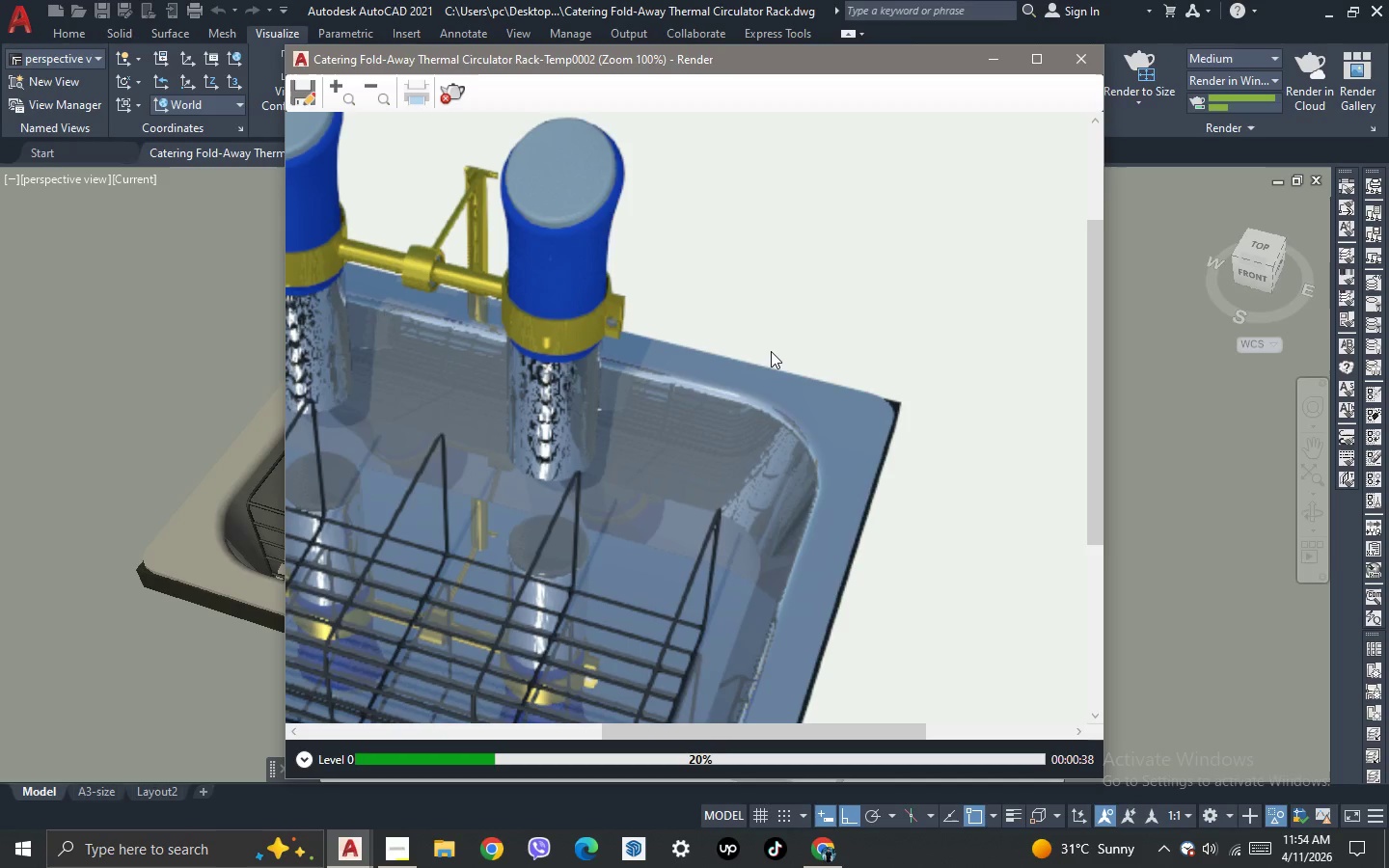 
scroll: coordinate [771, 351], scroll_direction: down, amount: 1.0
 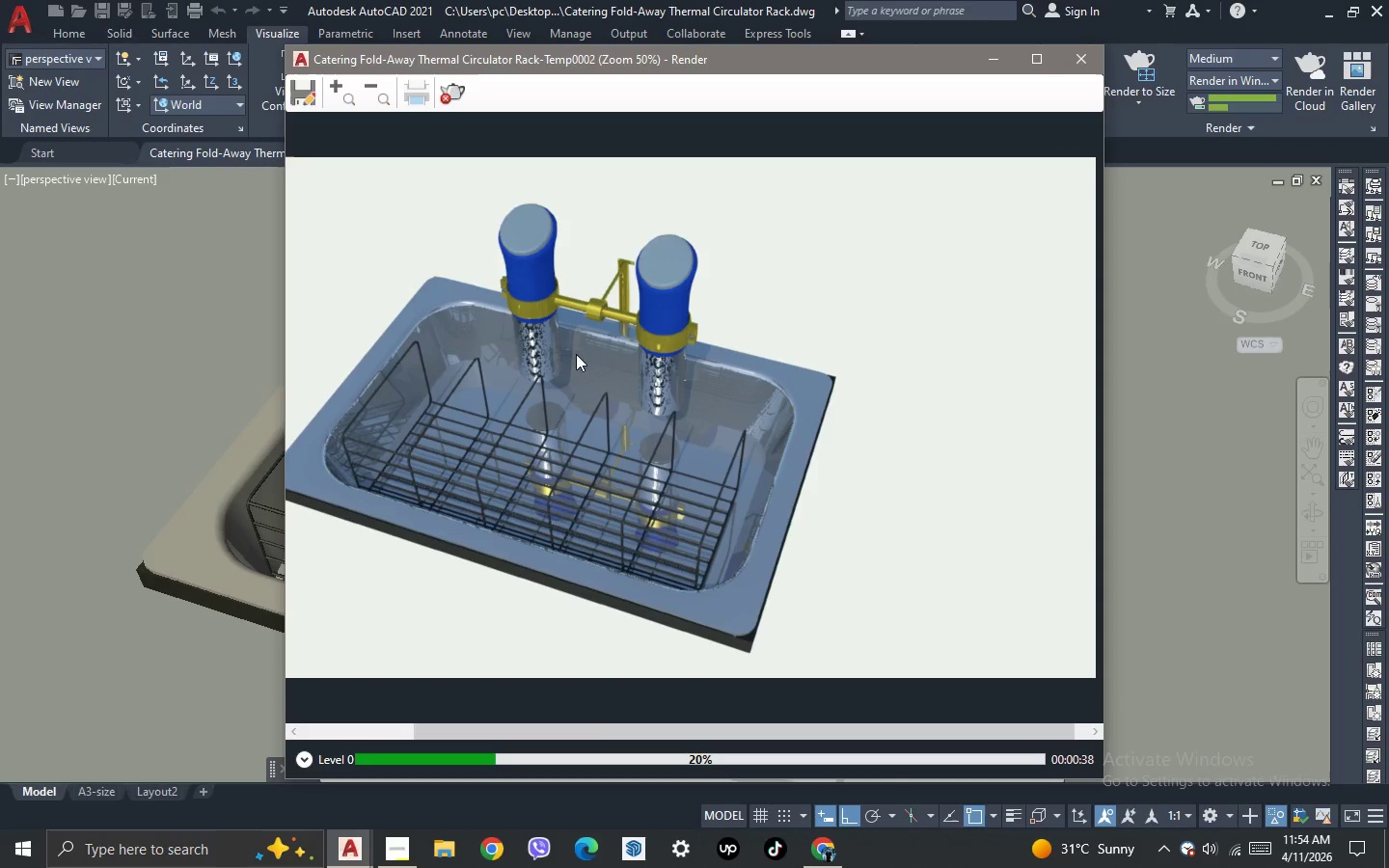 
scroll: coordinate [551, 352], scroll_direction: up, amount: 1.0
 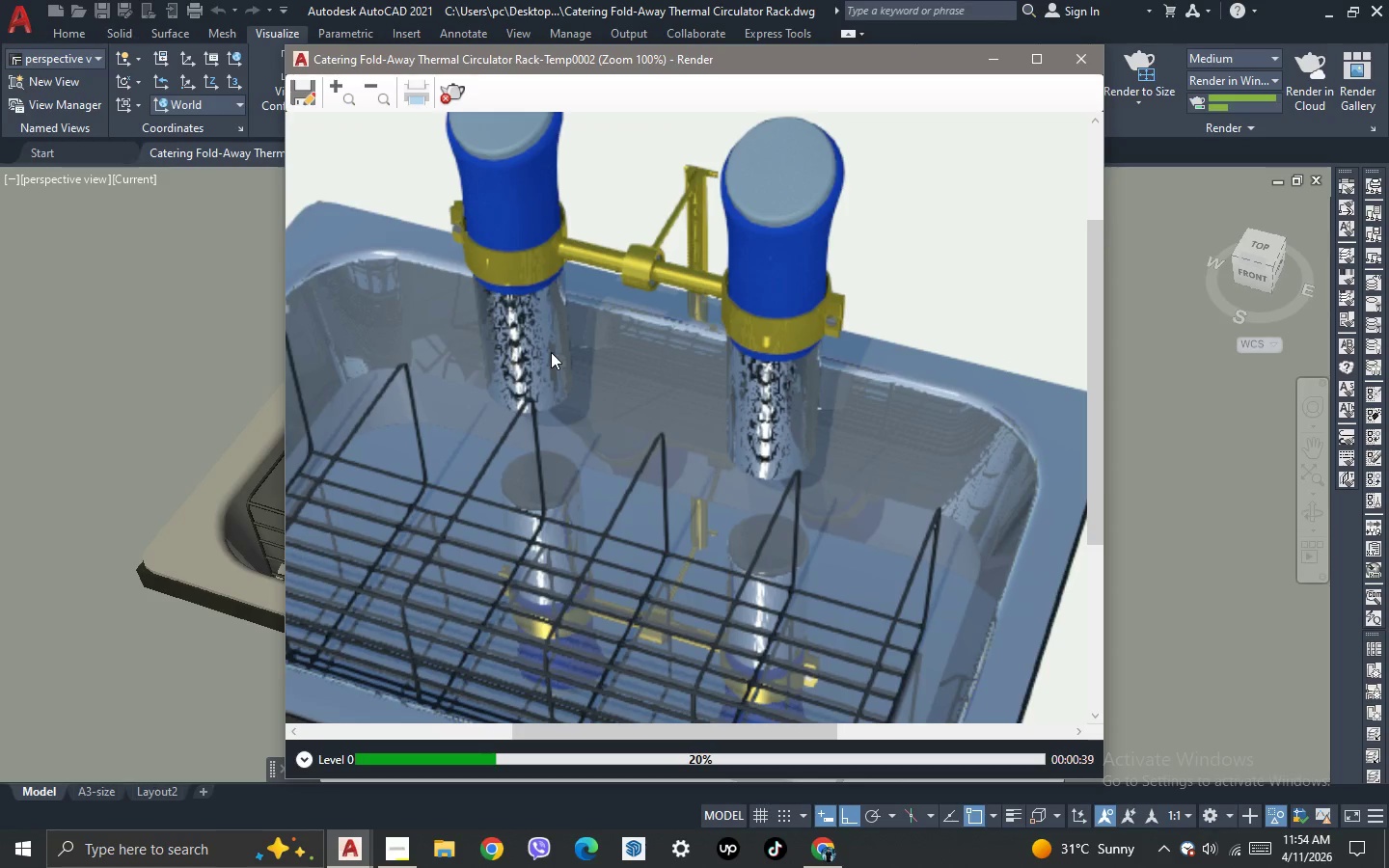 
scroll: coordinate [555, 352], scroll_direction: down, amount: 1.0
 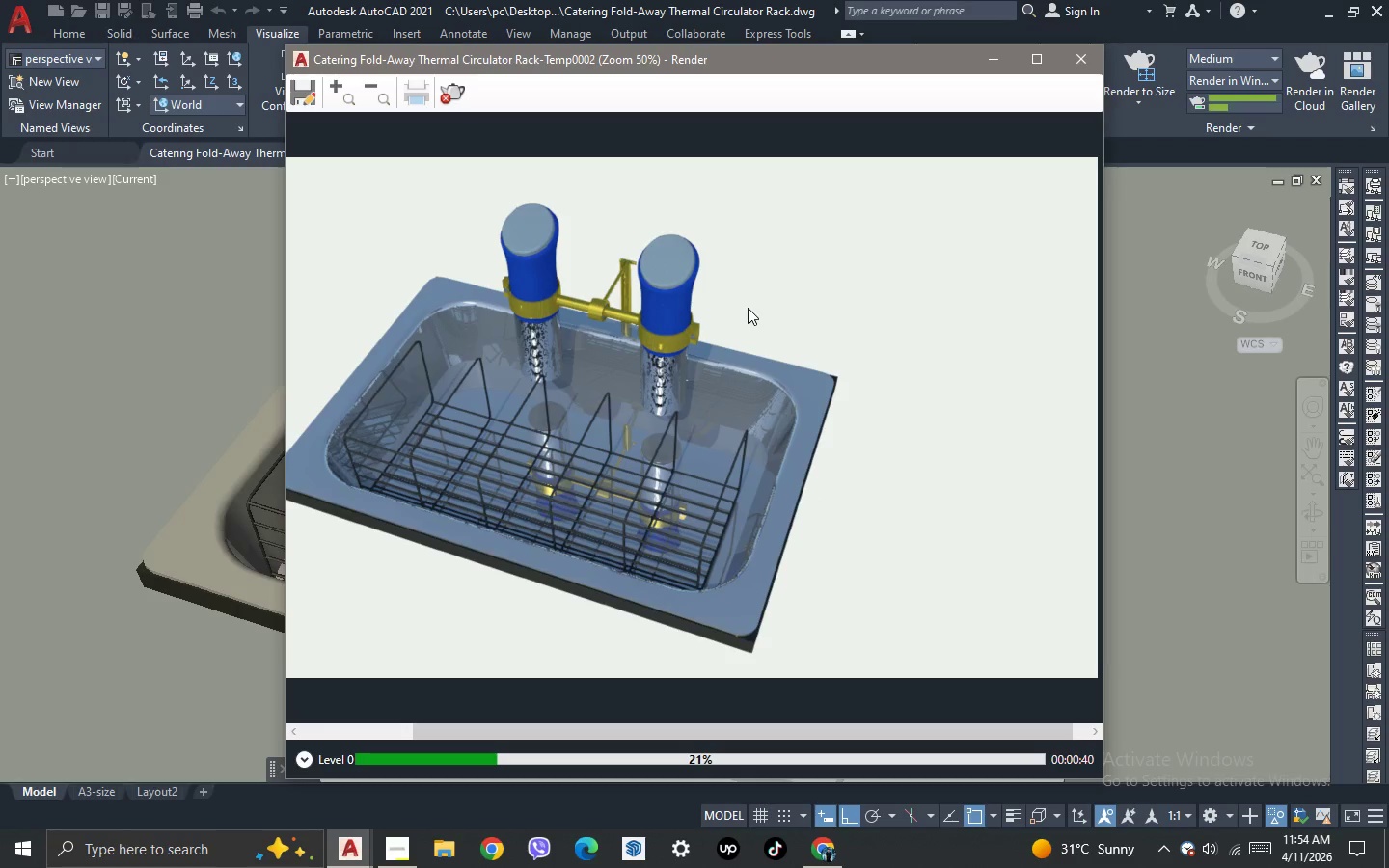 
scroll: coordinate [748, 308], scroll_direction: up, amount: 1.0
 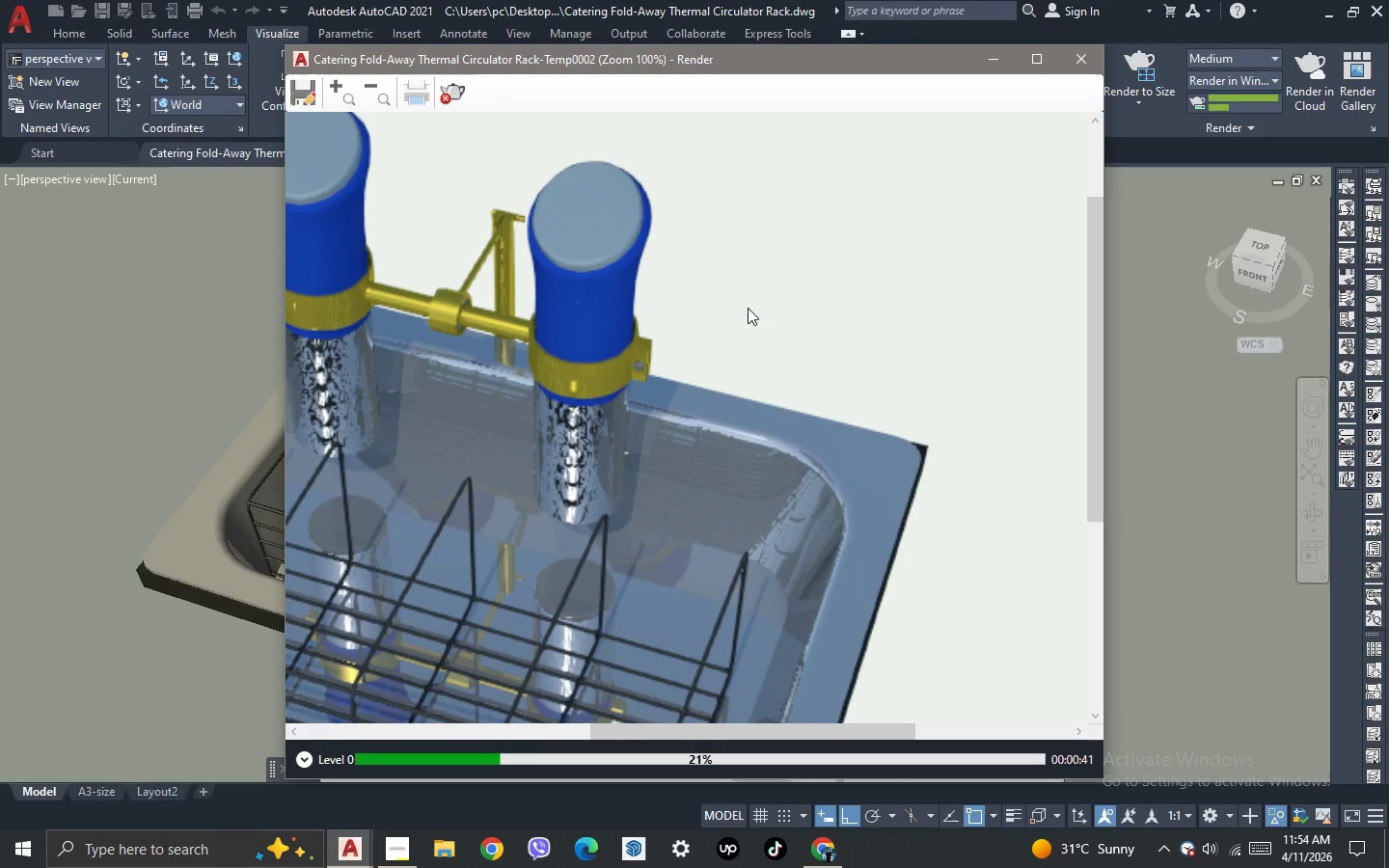 
scroll: coordinate [748, 308], scroll_direction: down, amount: 1.0
 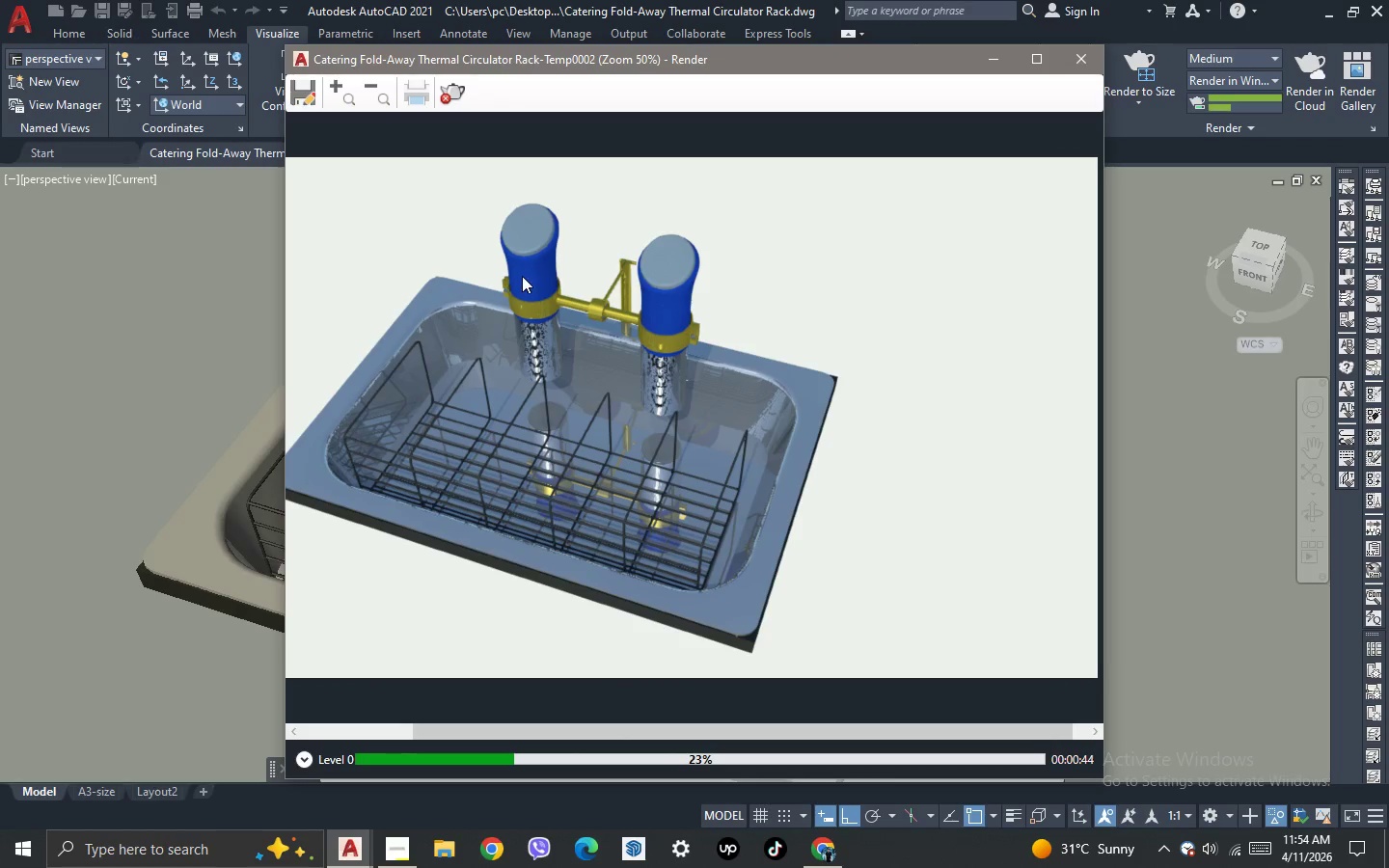 
scroll: coordinate [665, 372], scroll_direction: up, amount: 1.0
 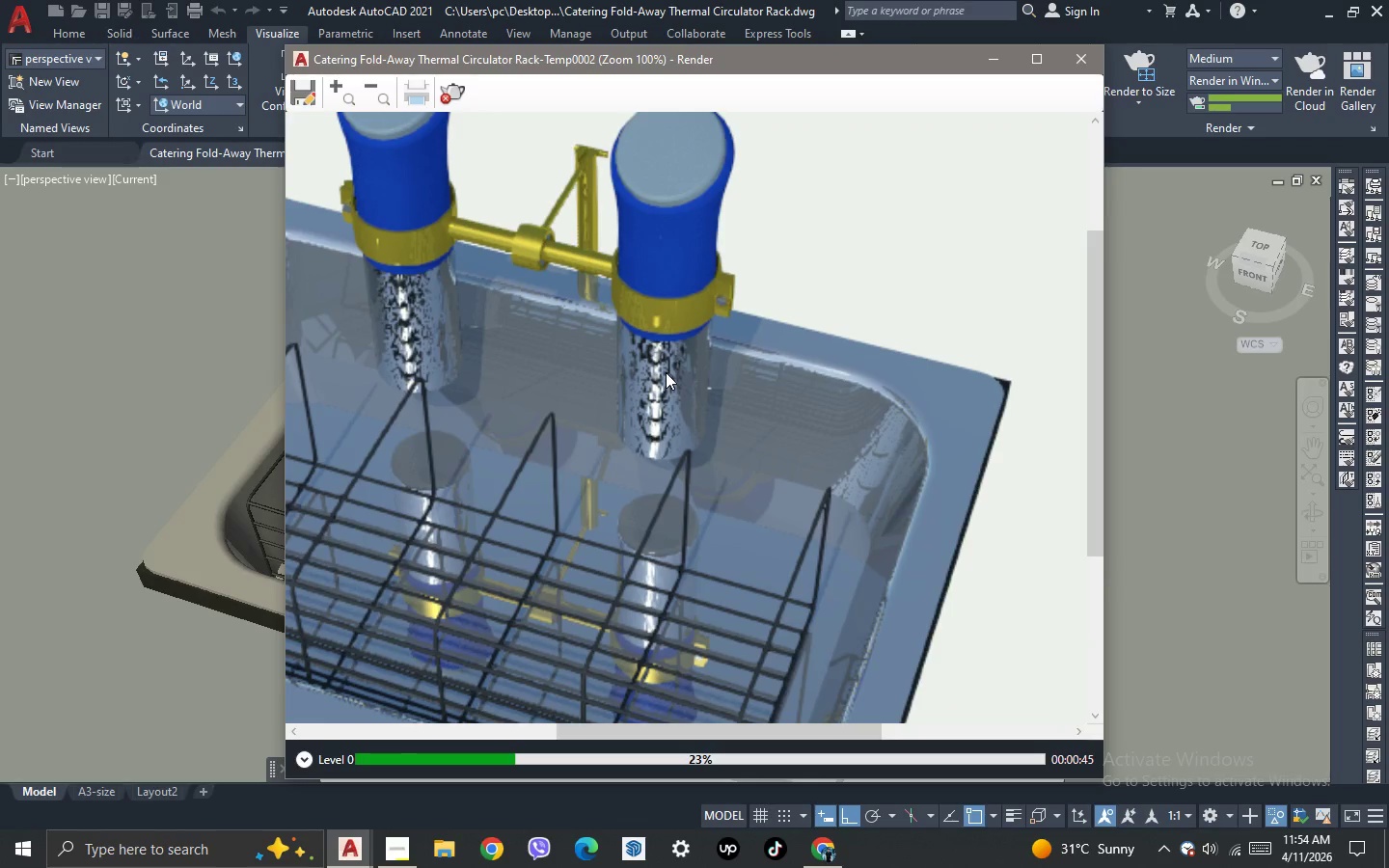 
scroll: coordinate [666, 372], scroll_direction: down, amount: 1.0
 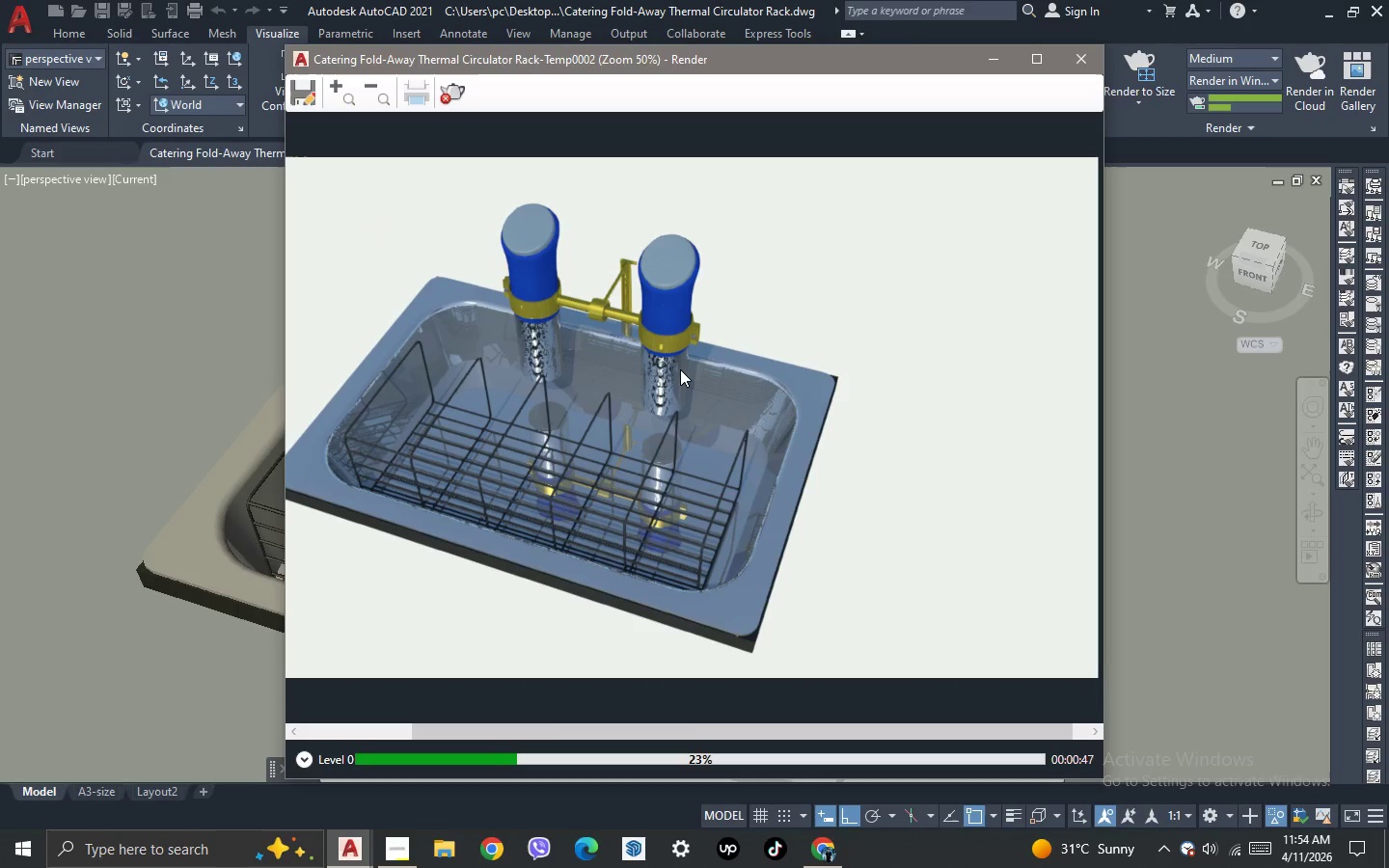 
scroll: coordinate [680, 369], scroll_direction: up, amount: 1.0
 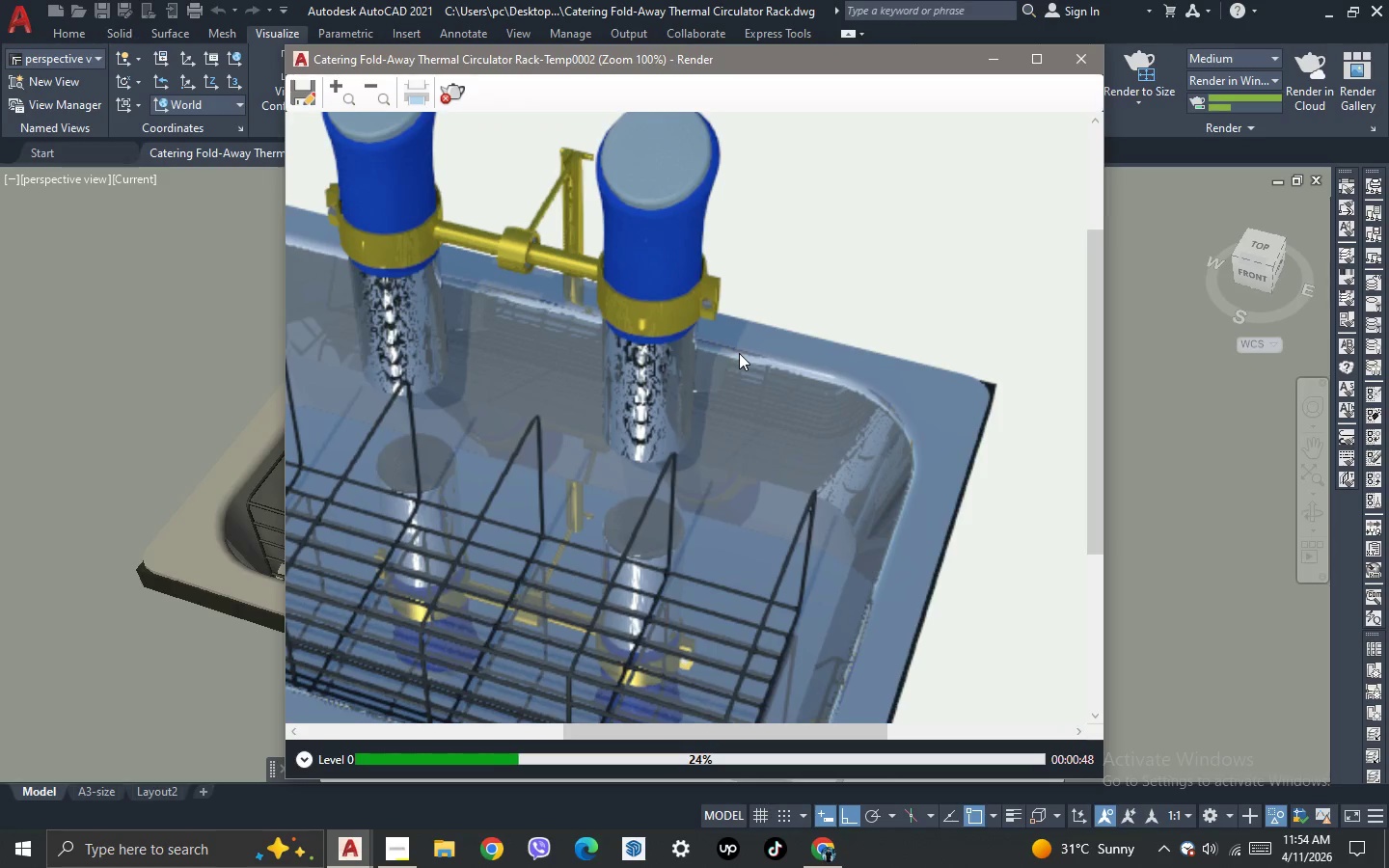 
scroll: coordinate [739, 353], scroll_direction: down, amount: 1.0
 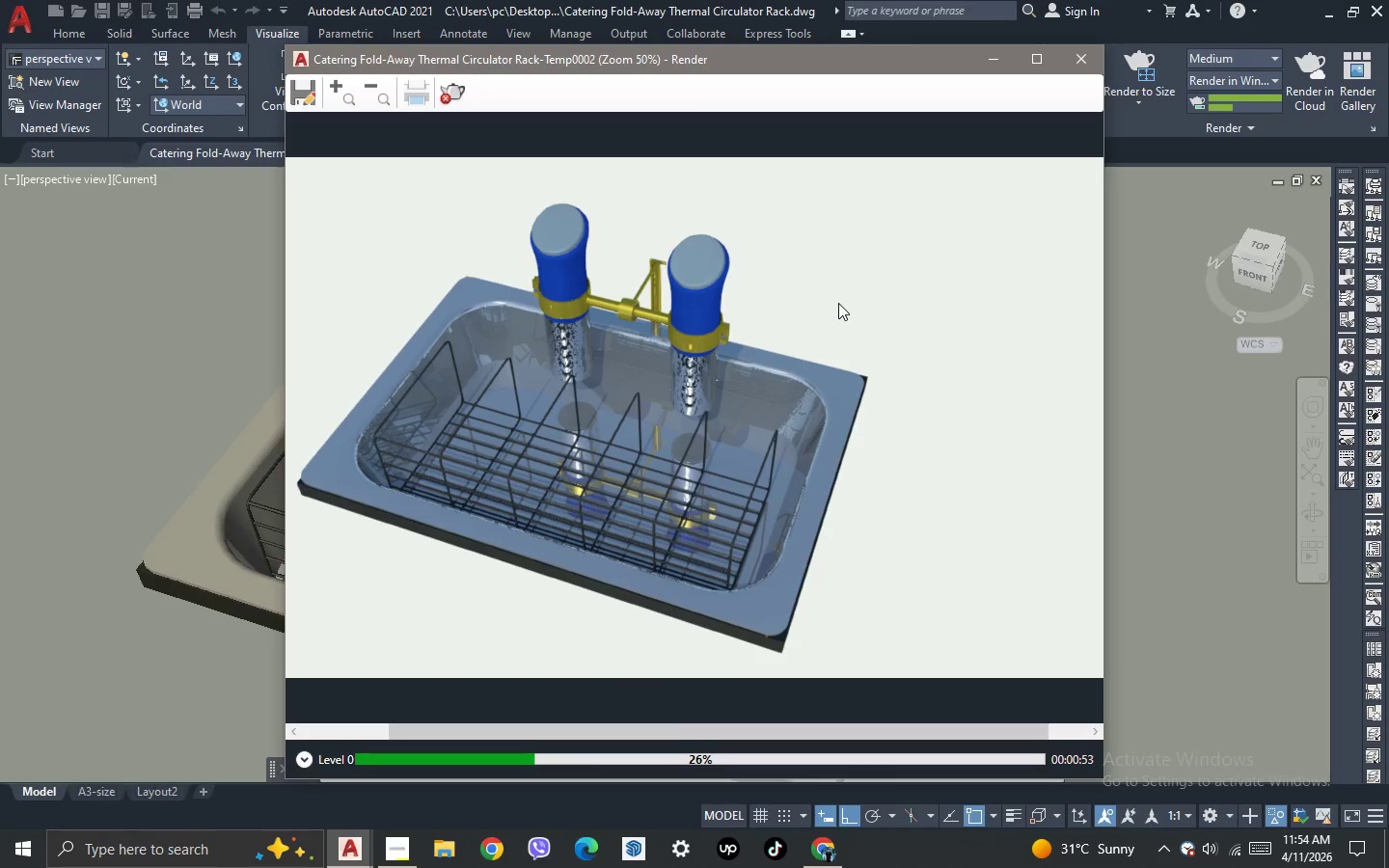 
wait(9.01)
 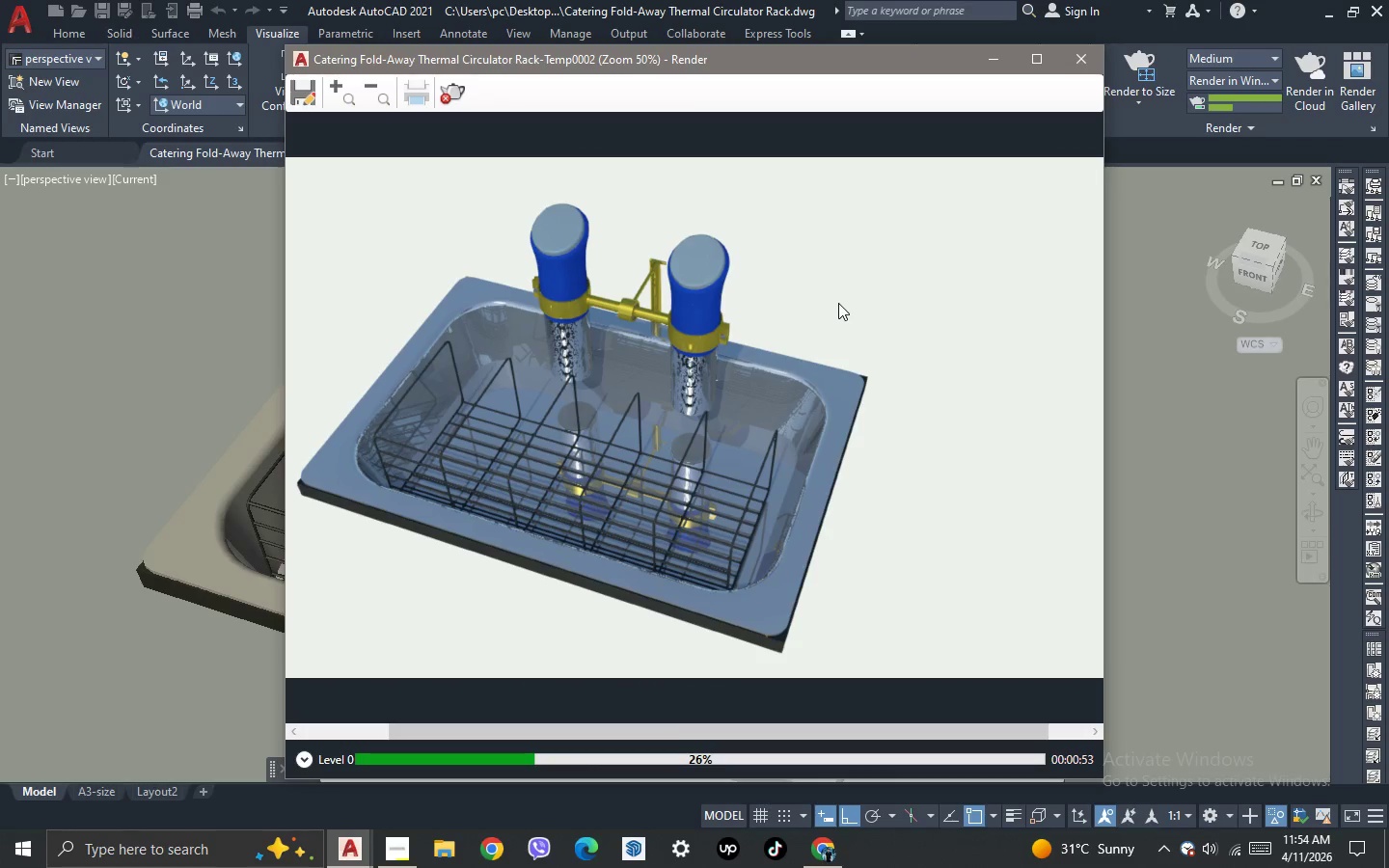 
scroll: coordinate [635, 359], scroll_direction: up, amount: 2.0
 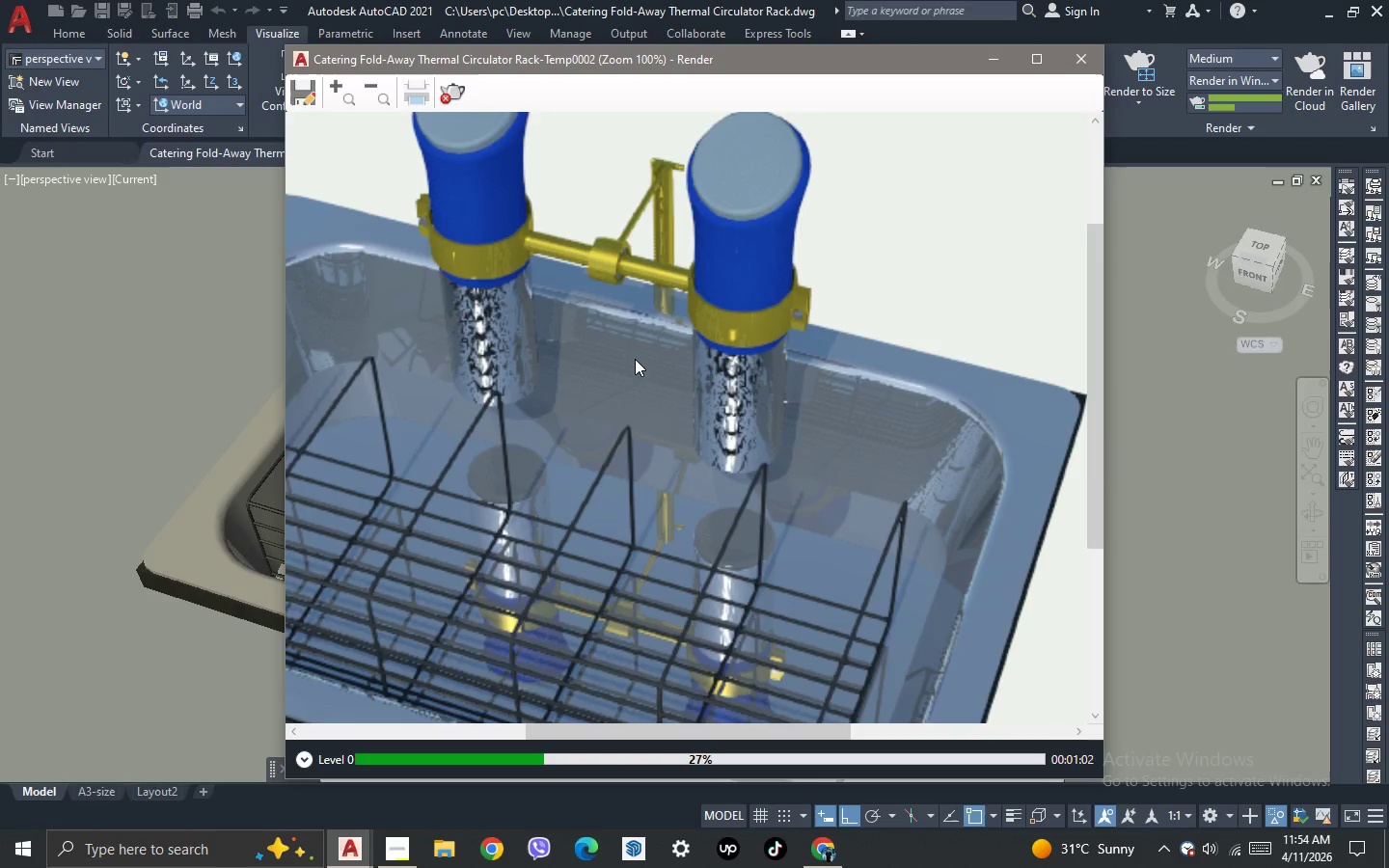 
scroll: coordinate [635, 359], scroll_direction: down, amount: 1.0
 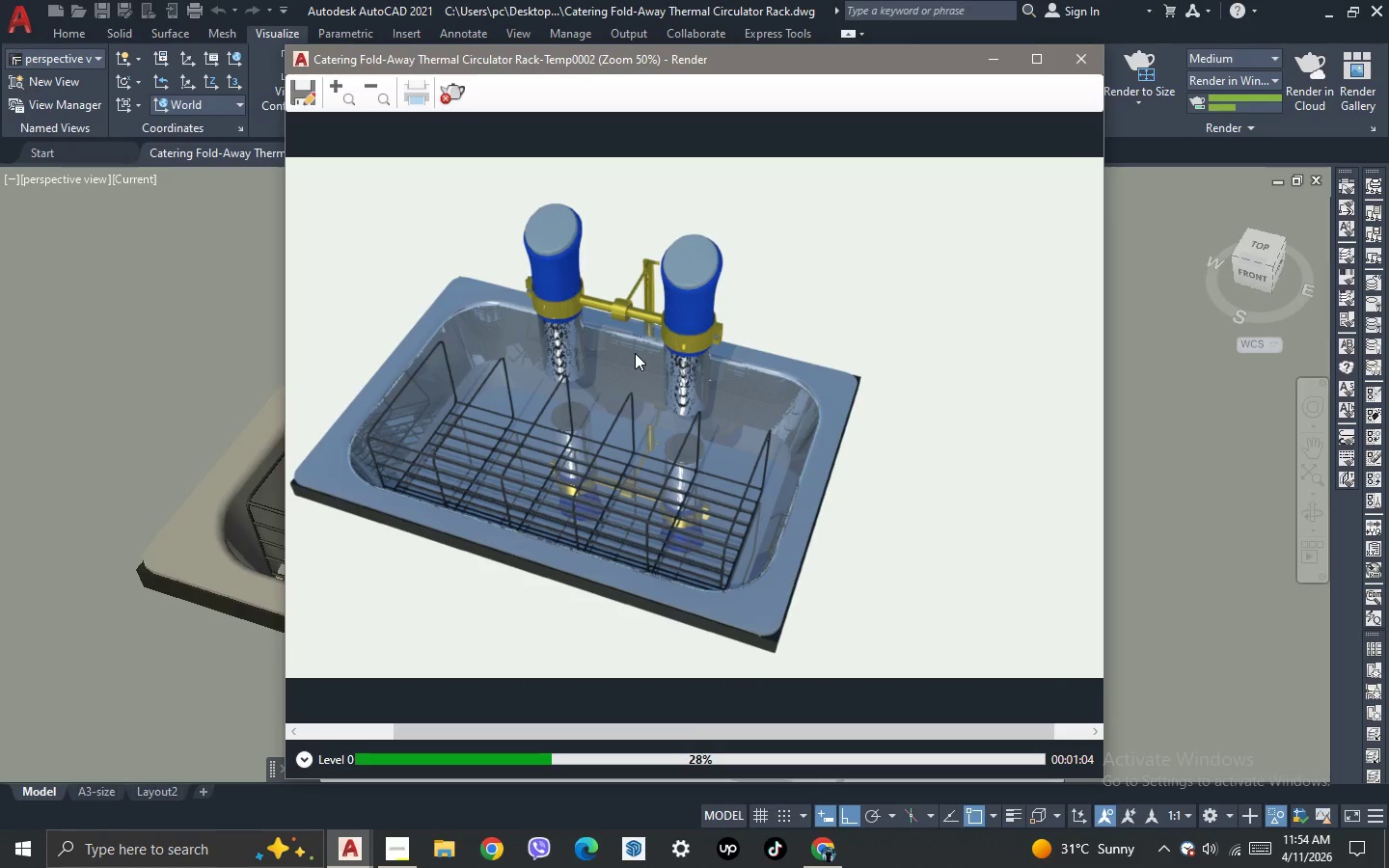 
wait(7.66)
 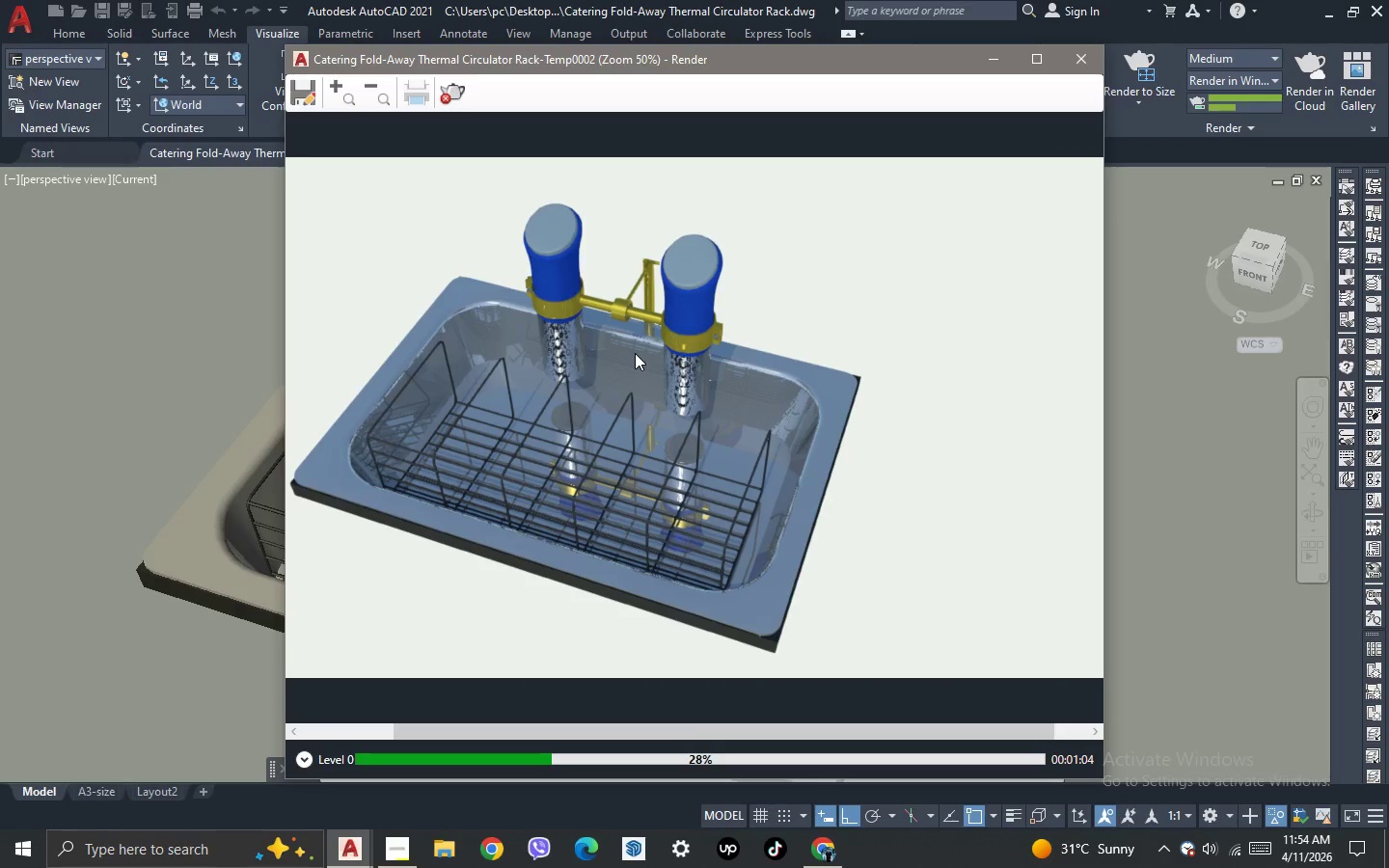 
scroll: coordinate [621, 346], scroll_direction: none, amount: 0.0
 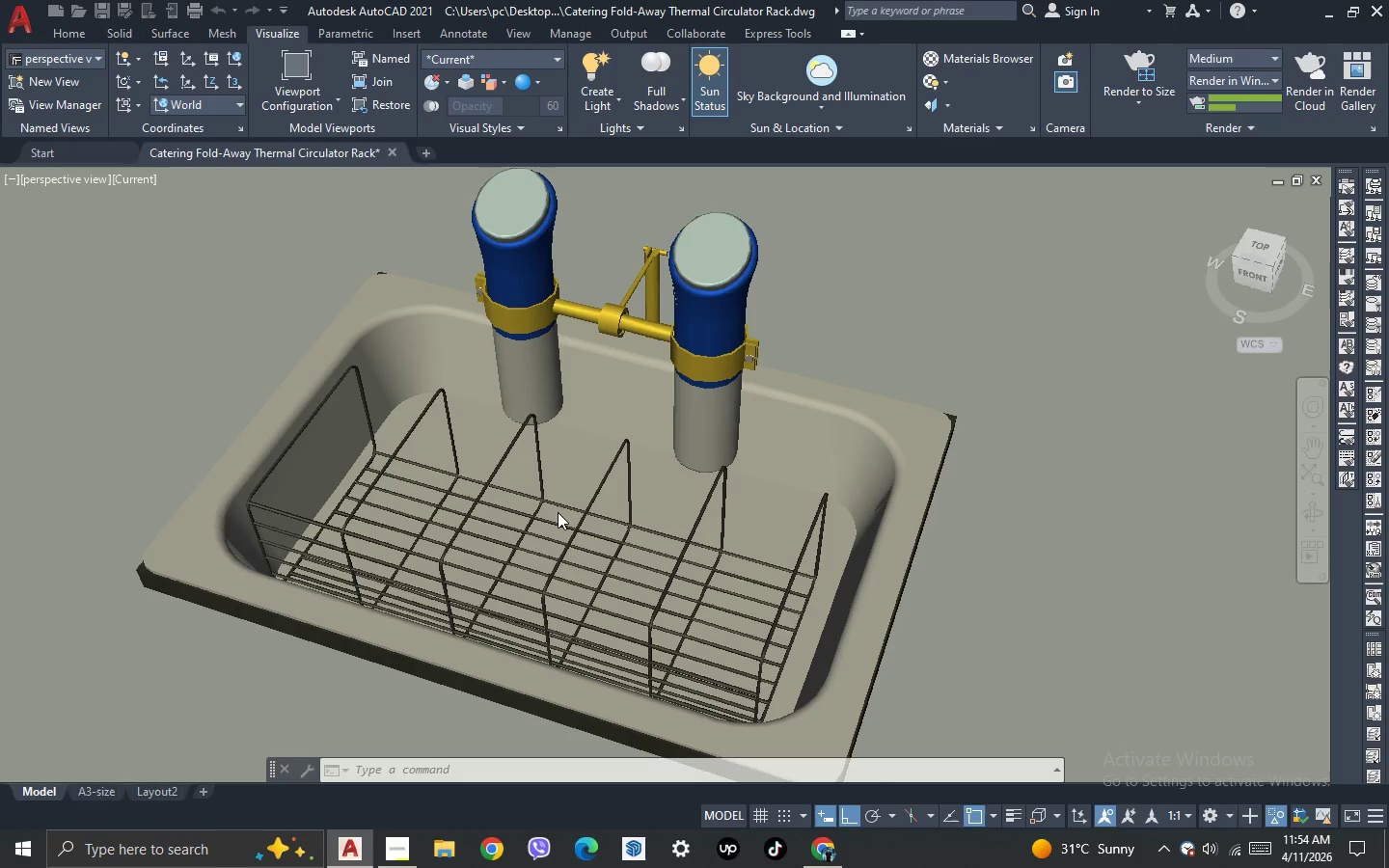 
wait(22.97)
 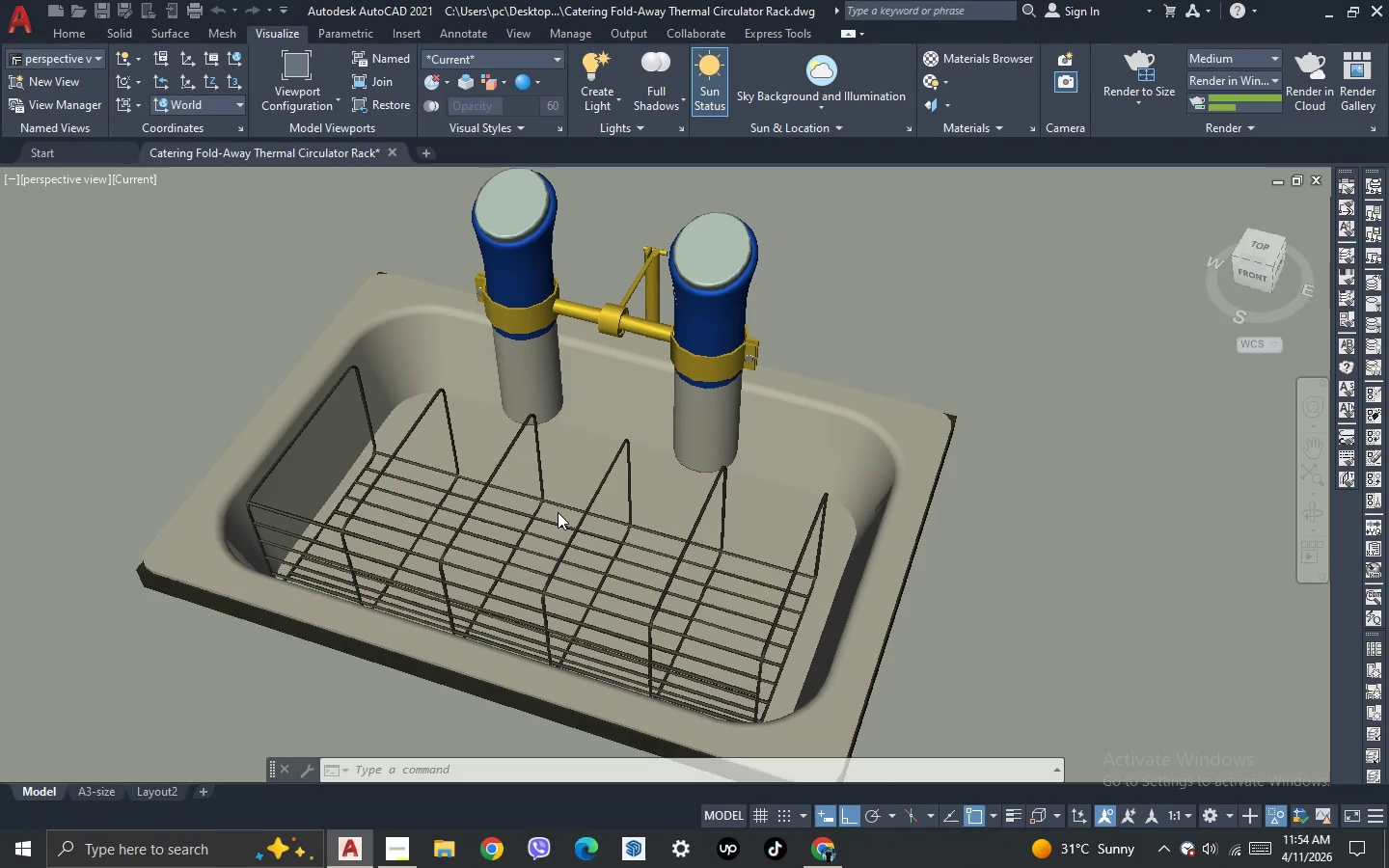 
key(Escape)
 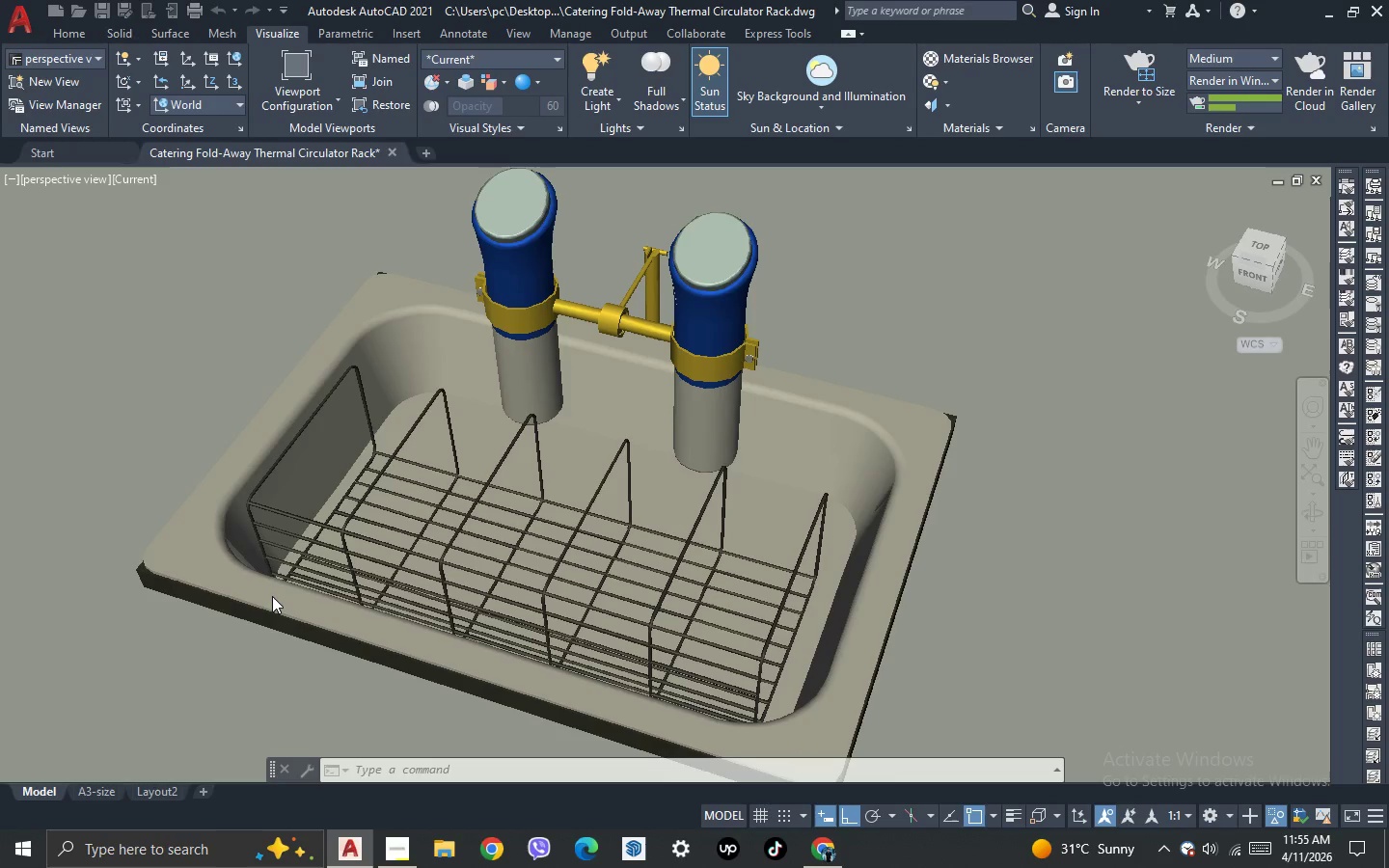 
key(Escape)
 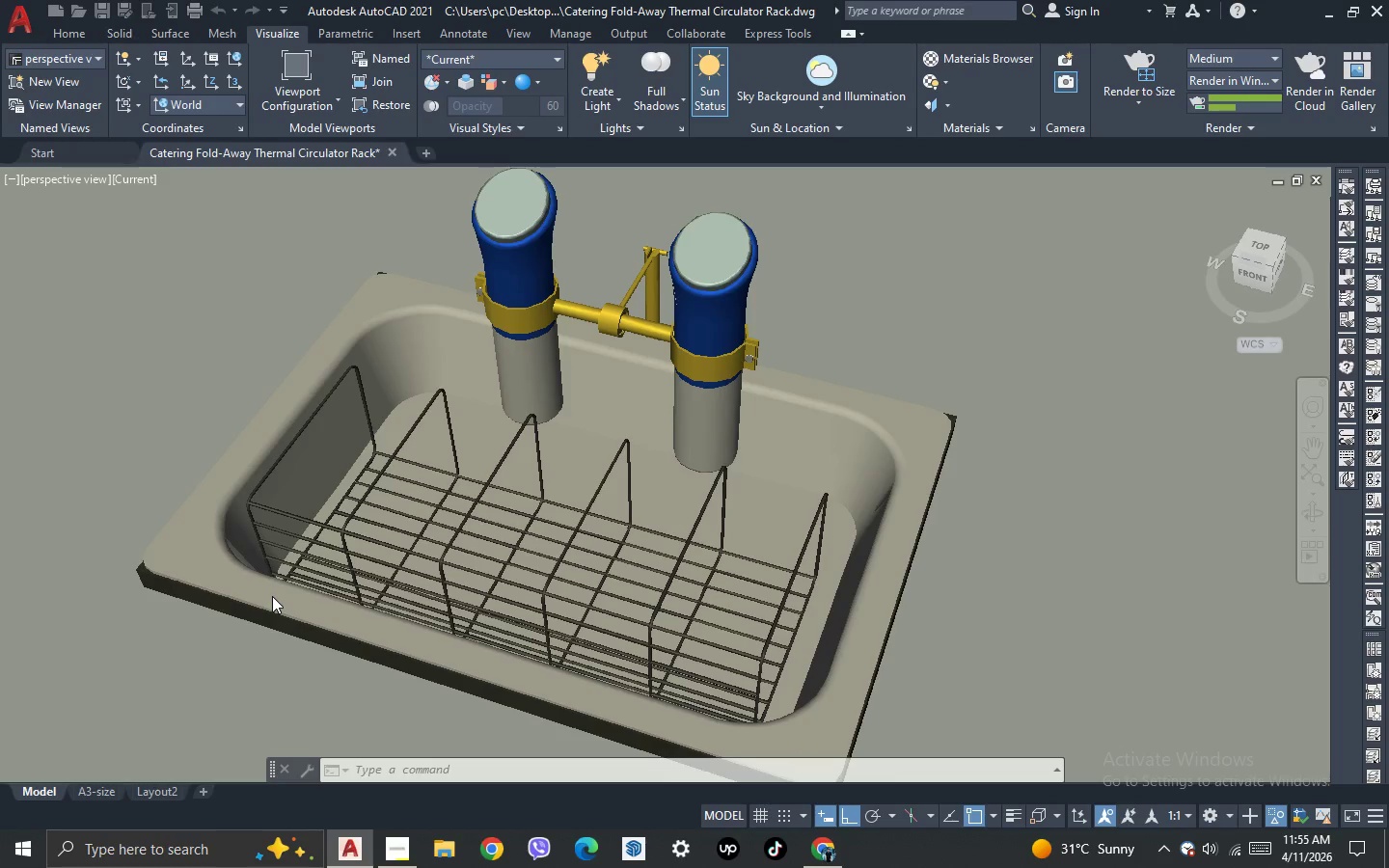 
key(Escape)
 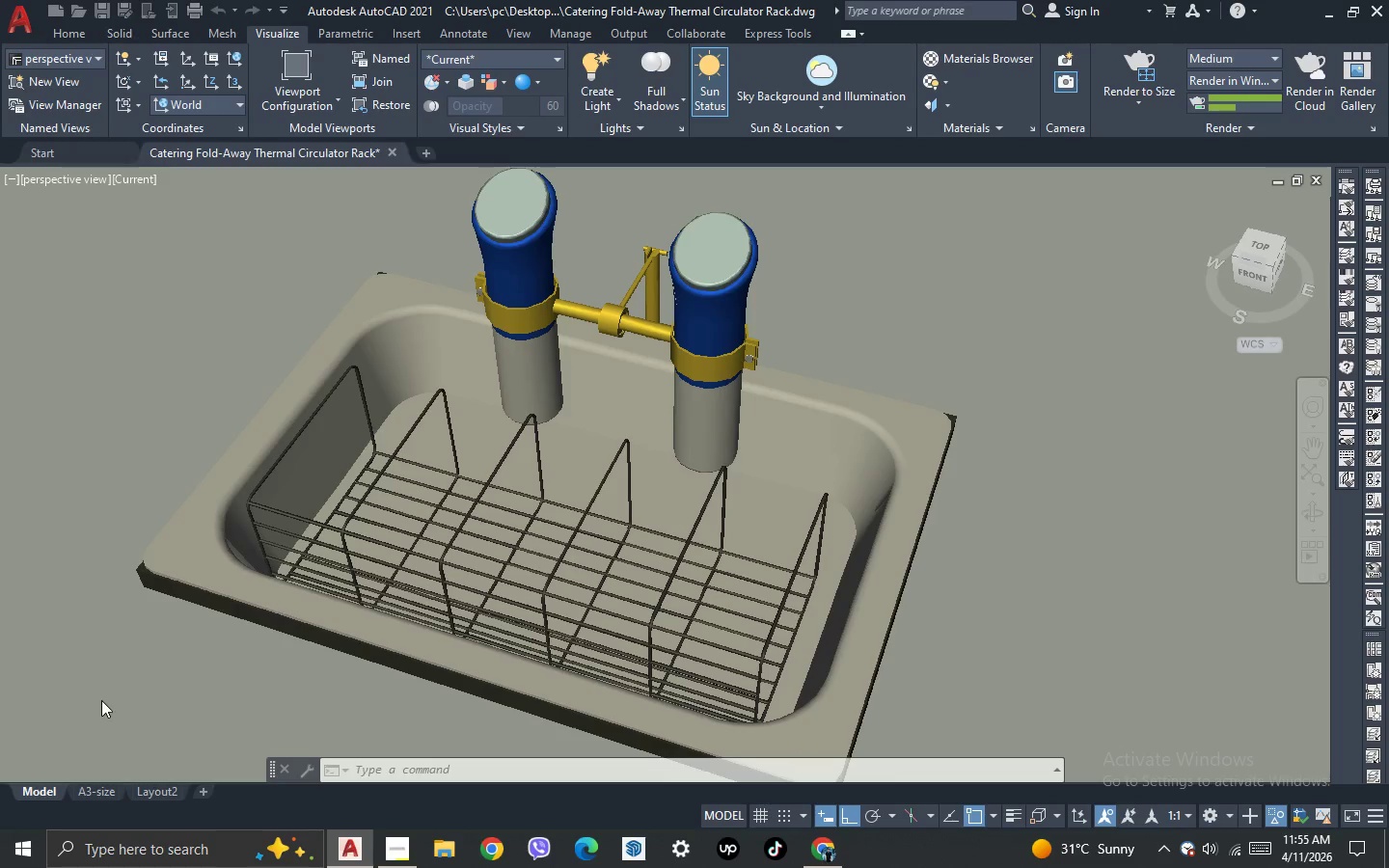 
key(Escape)
 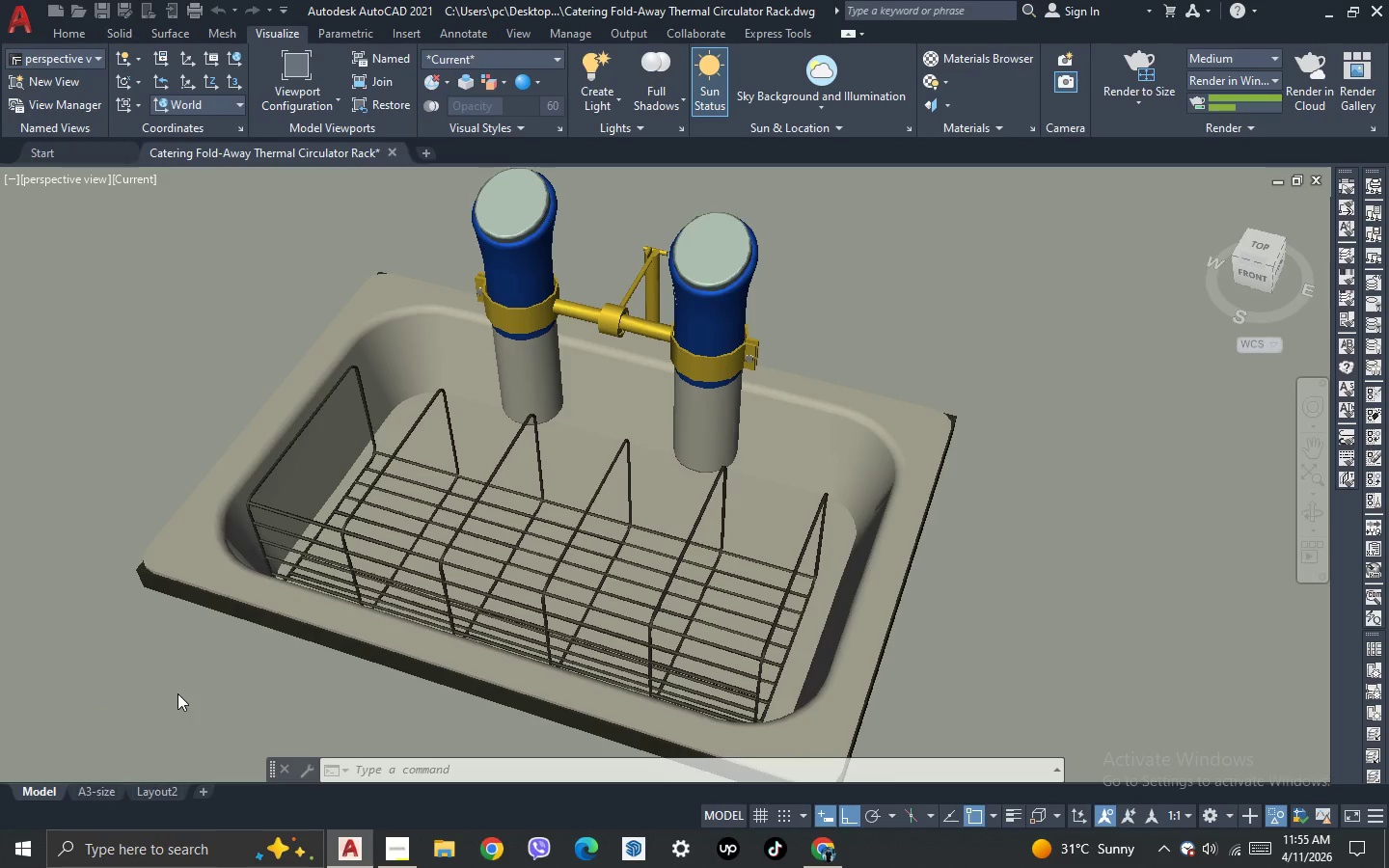 
key(Escape)
 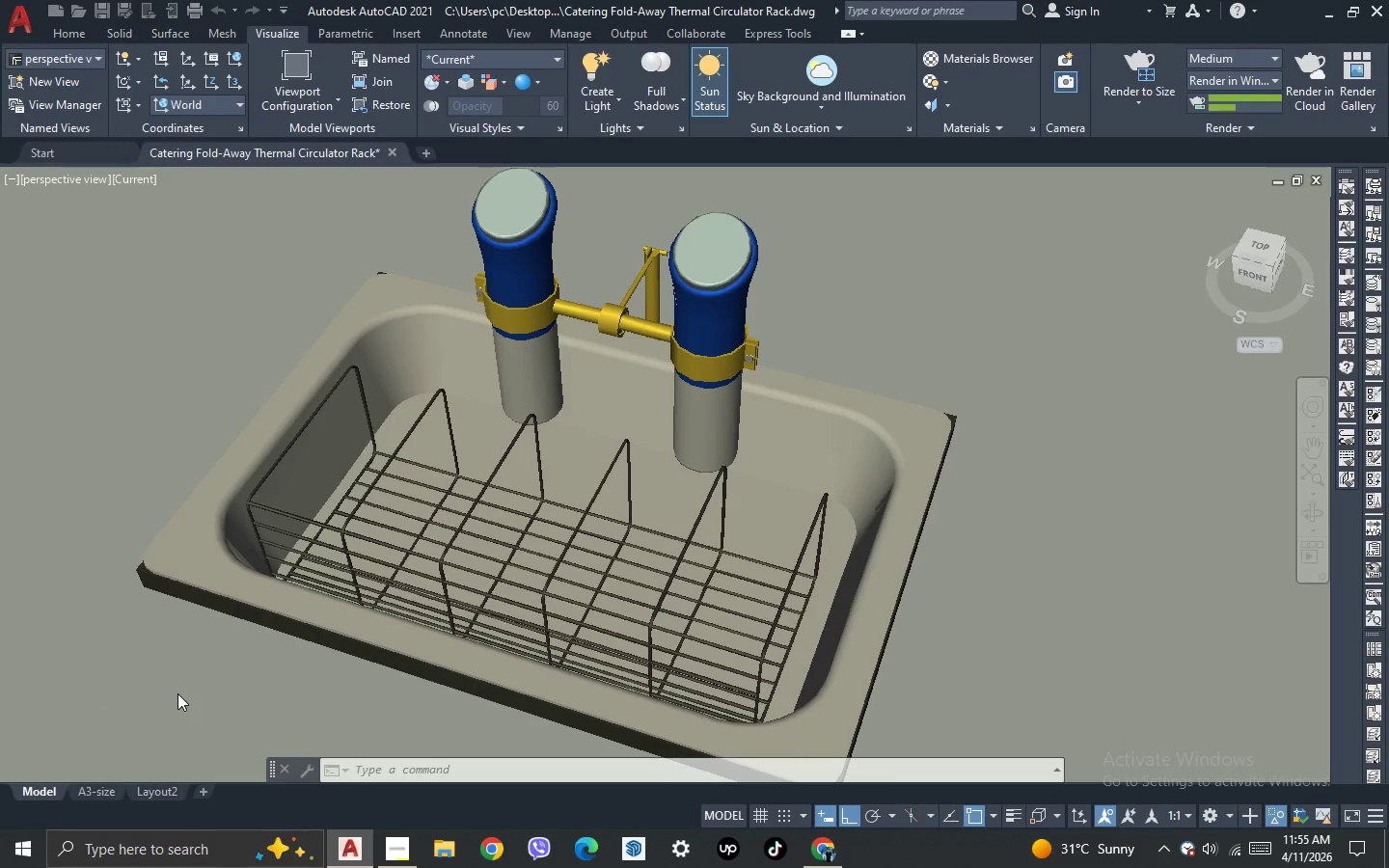 
key(Escape)
 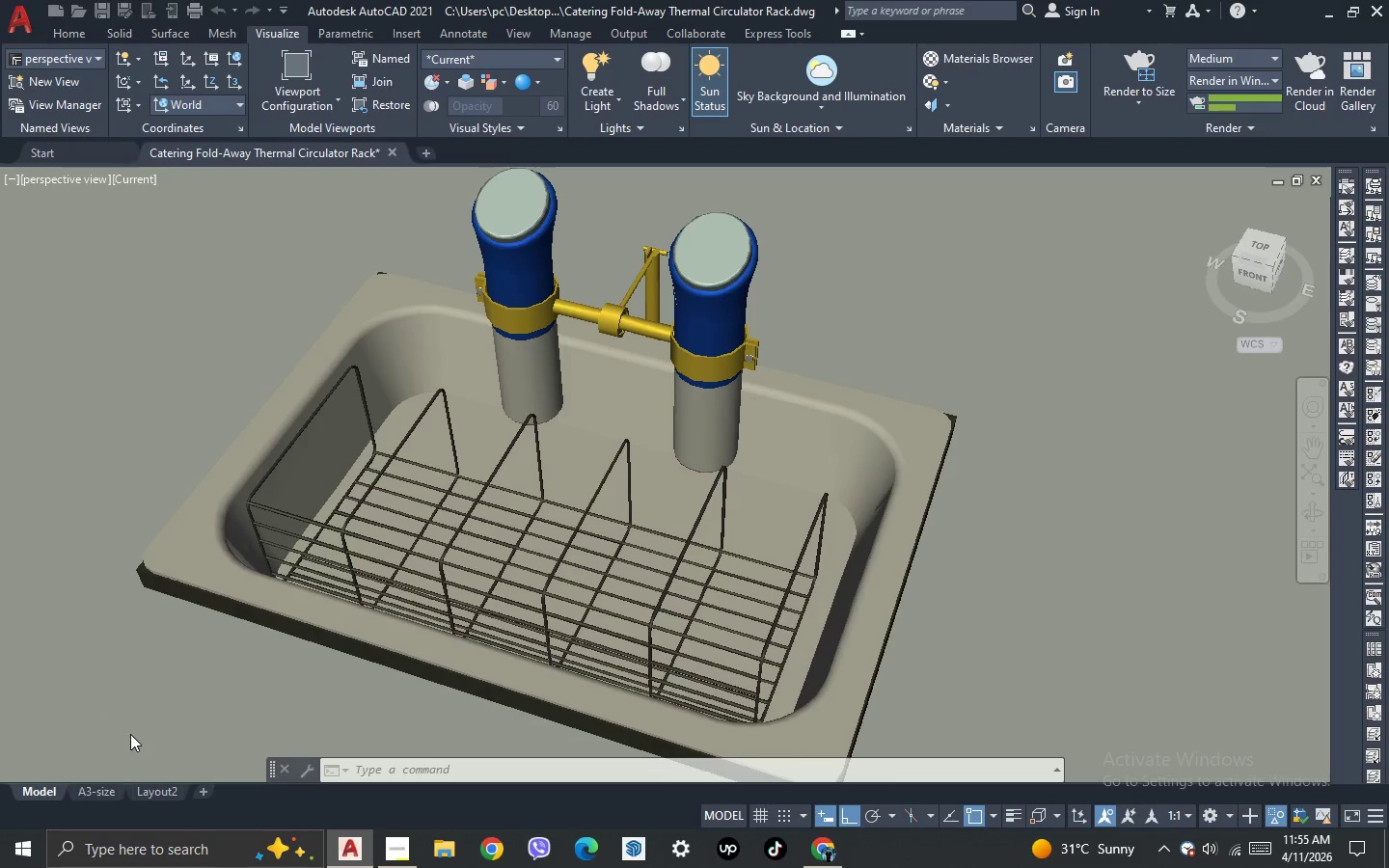 
key(Escape)
 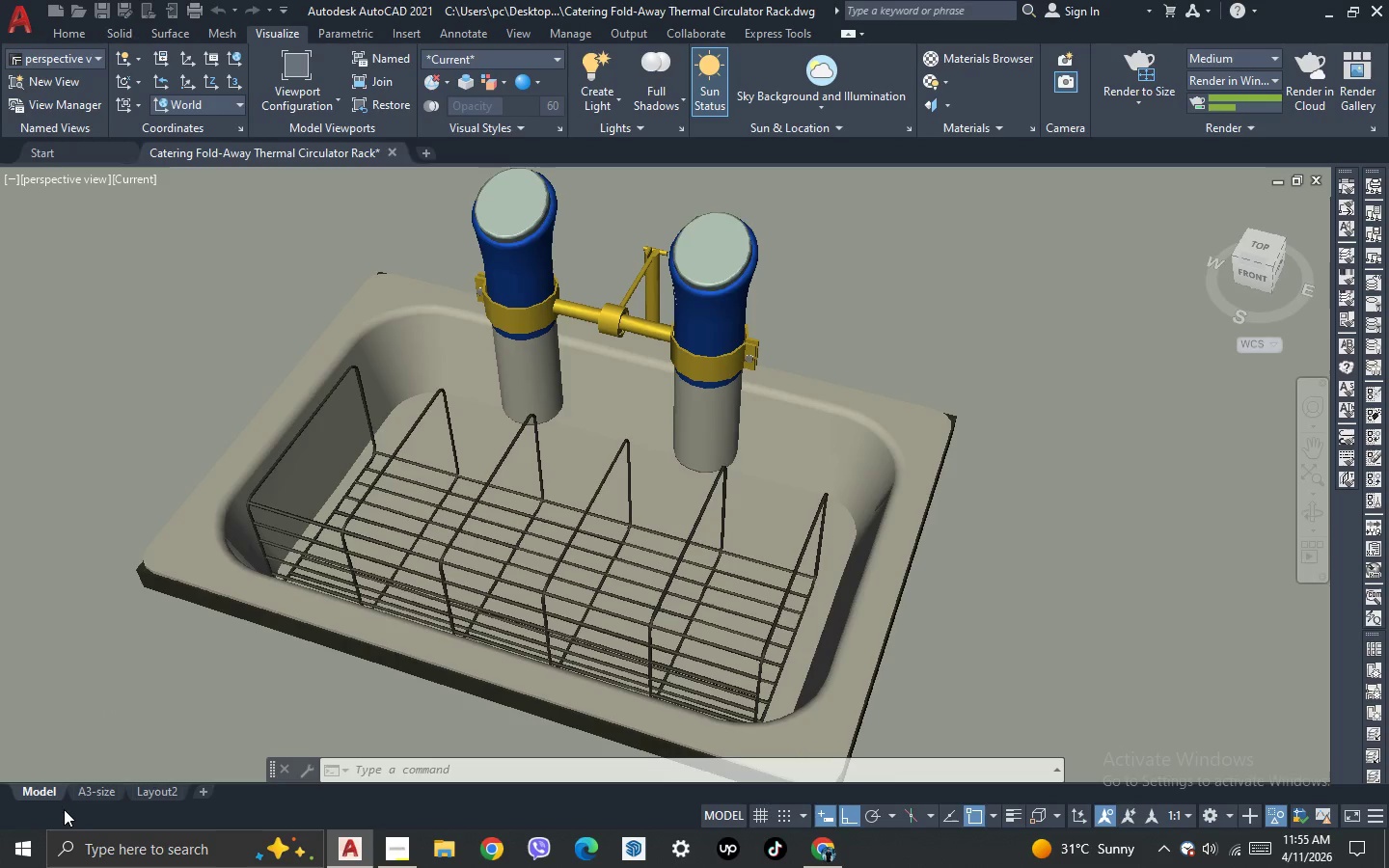 
key(Escape)
 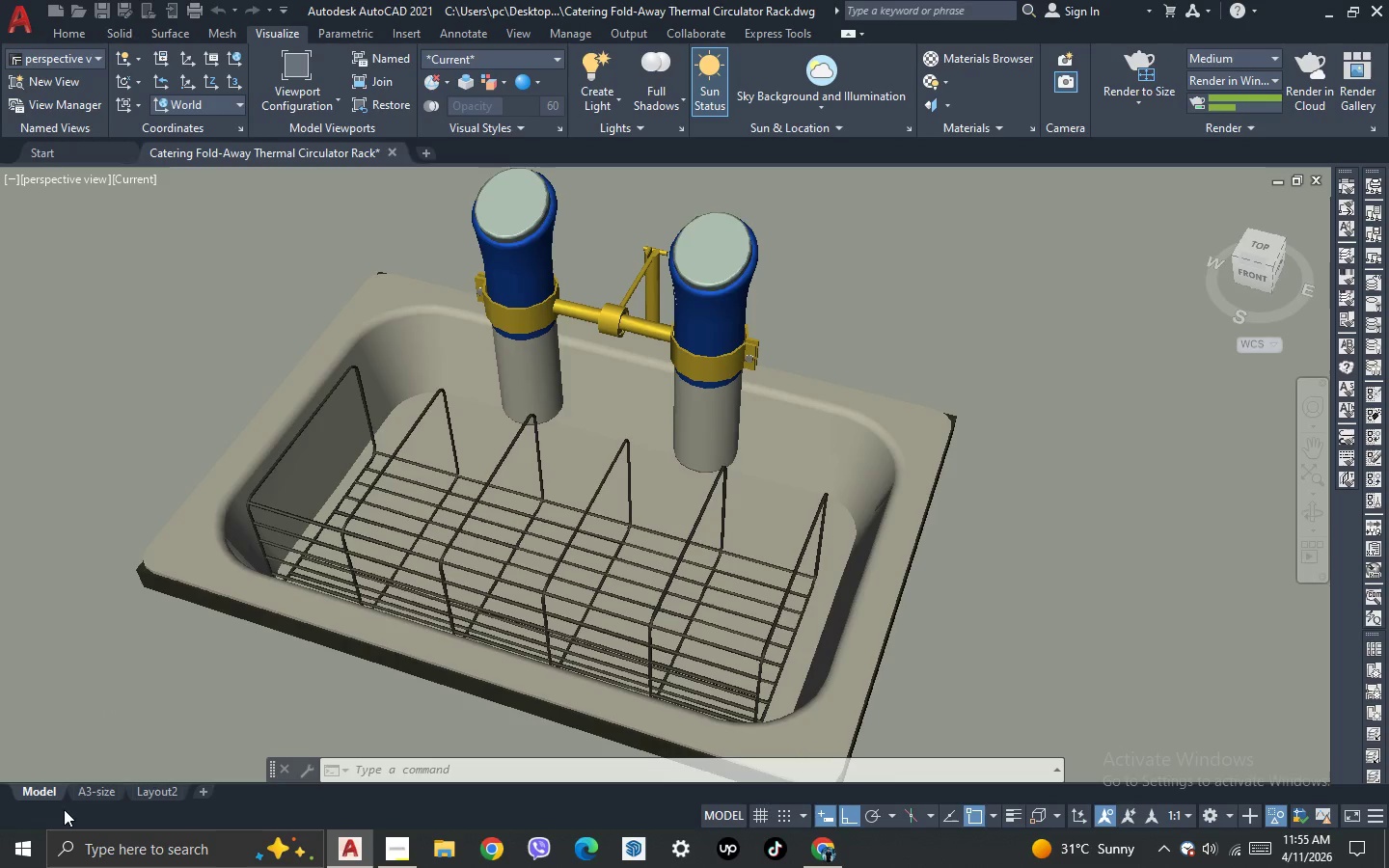 
key(Escape)
 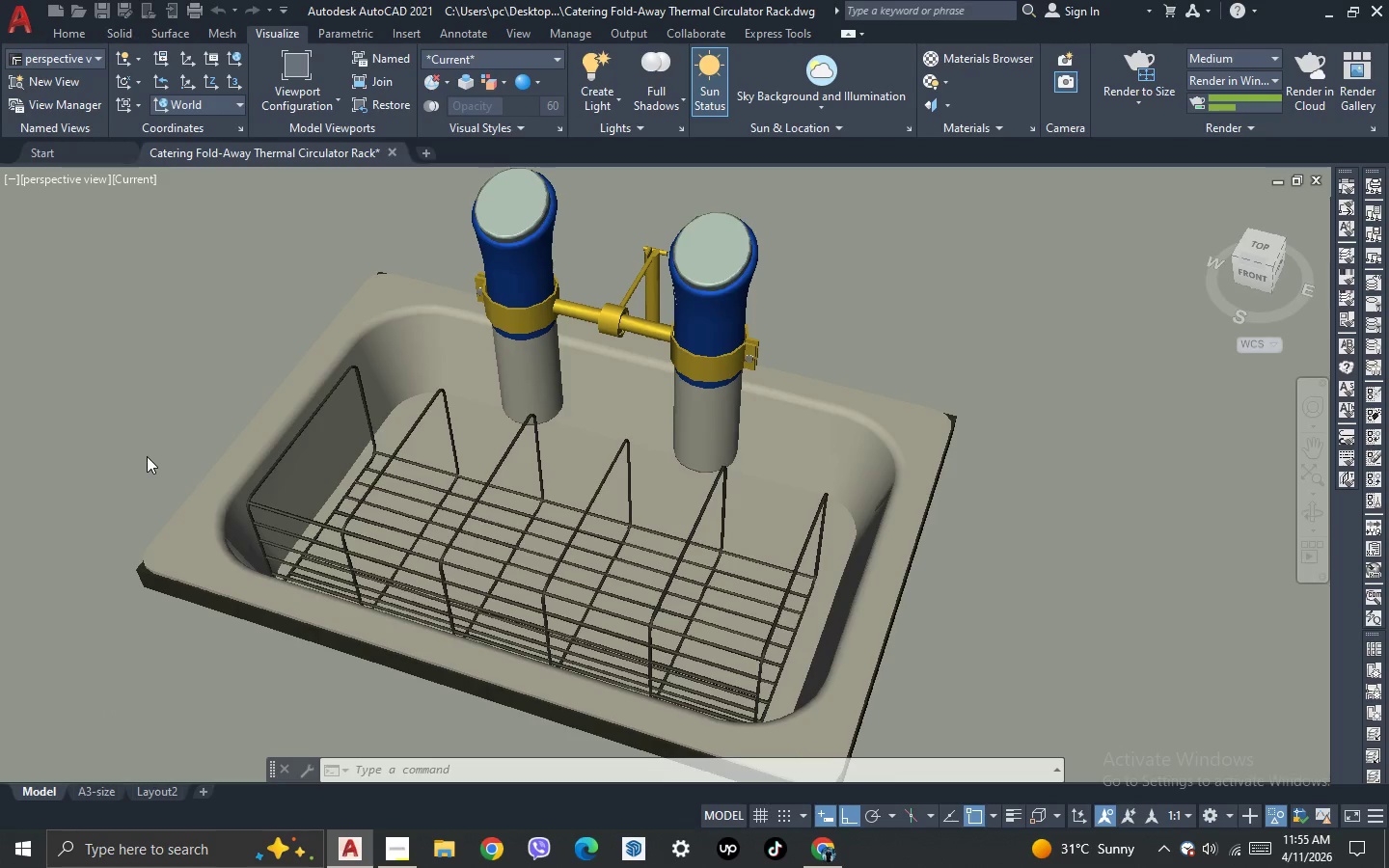 
key(Escape)
 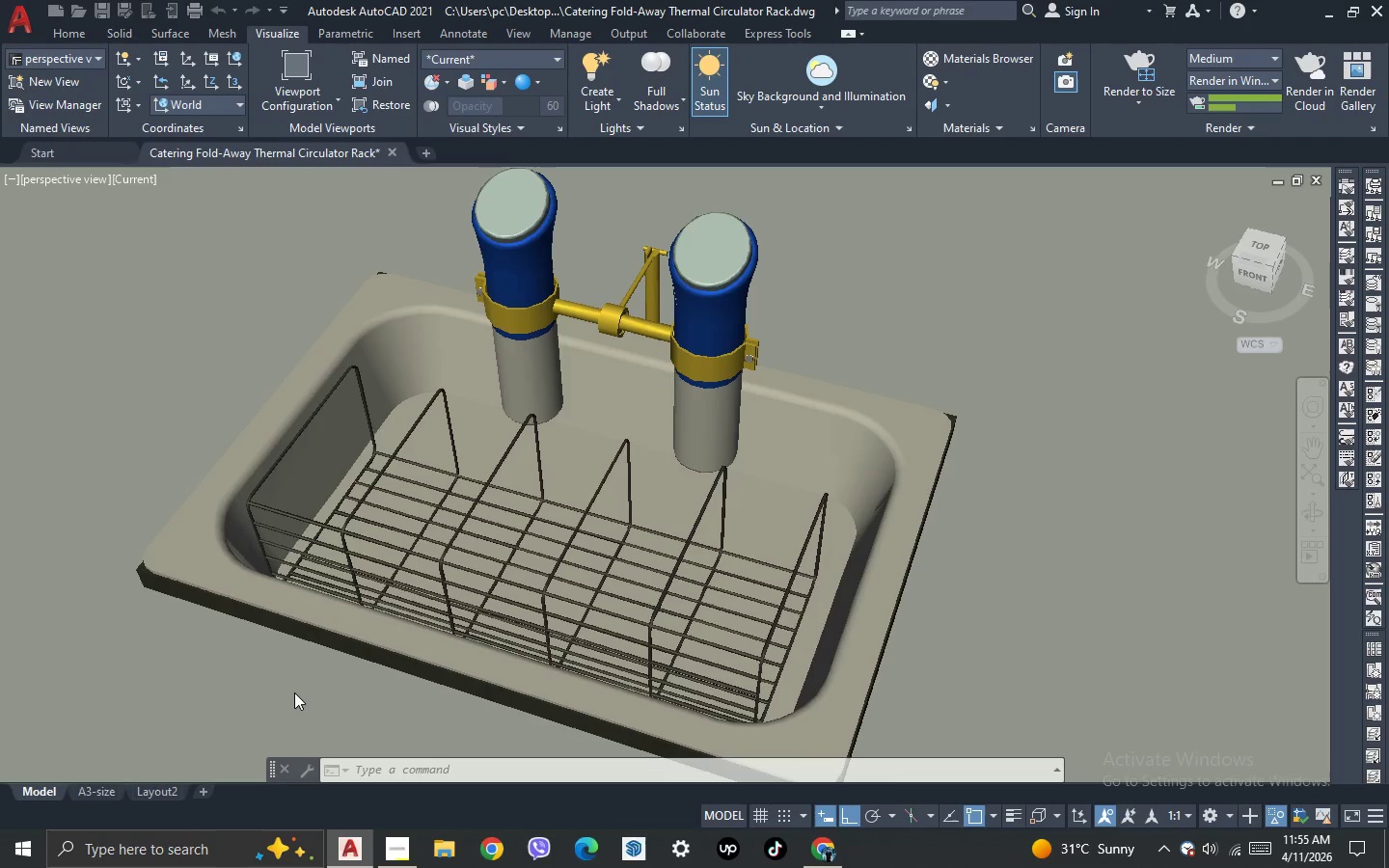 
key(Escape)
 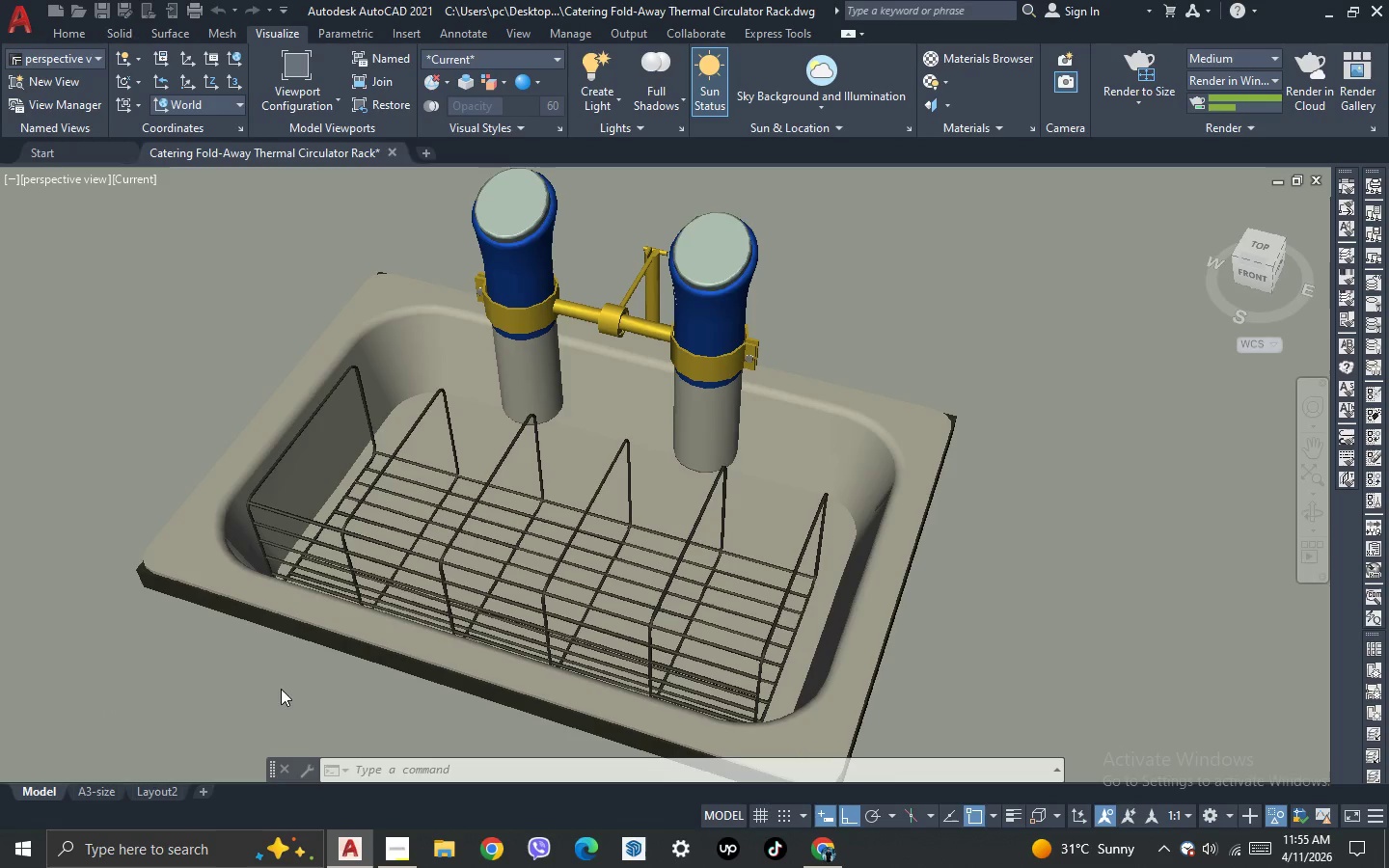 
key(Escape)
 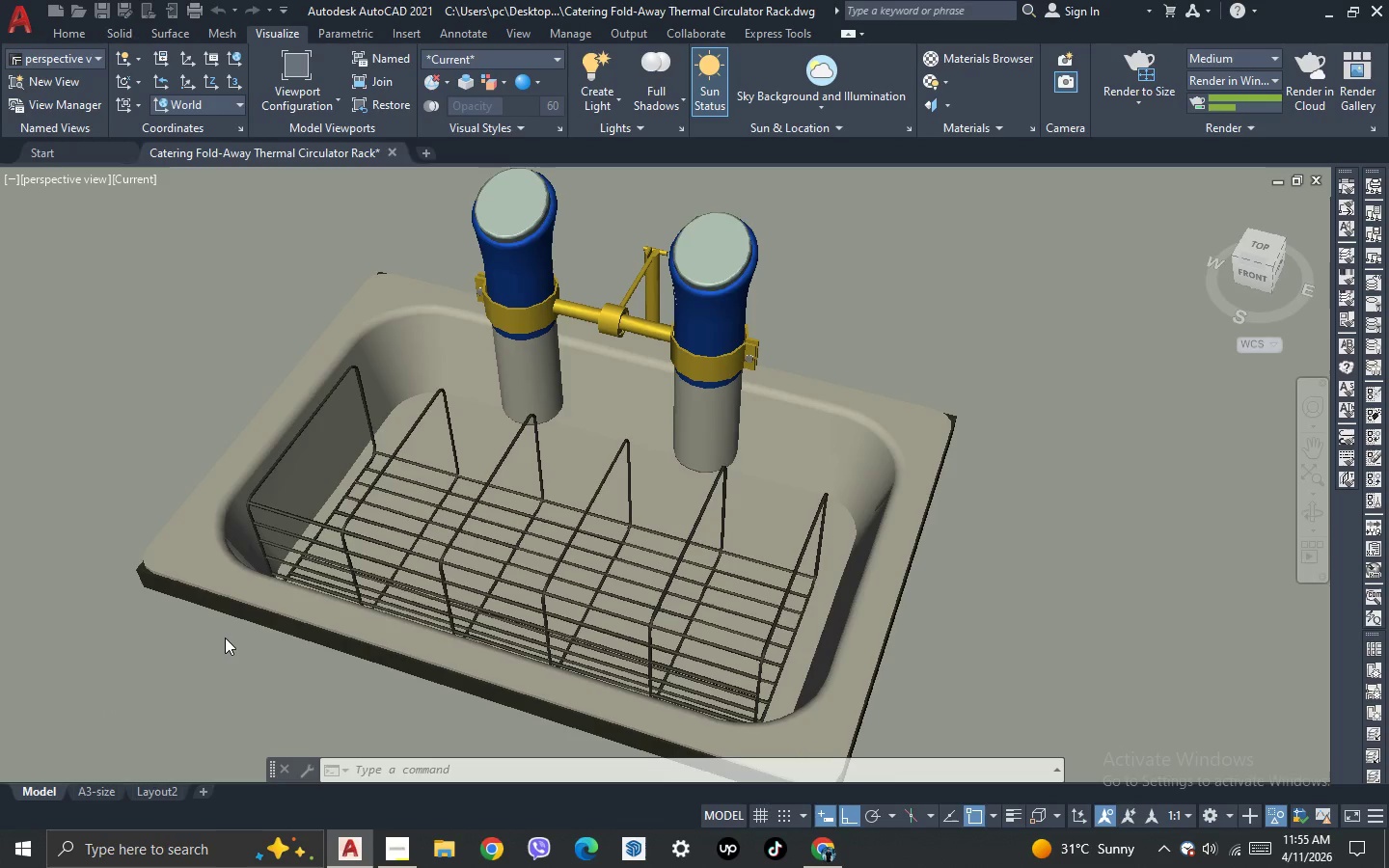 
key(Escape)
 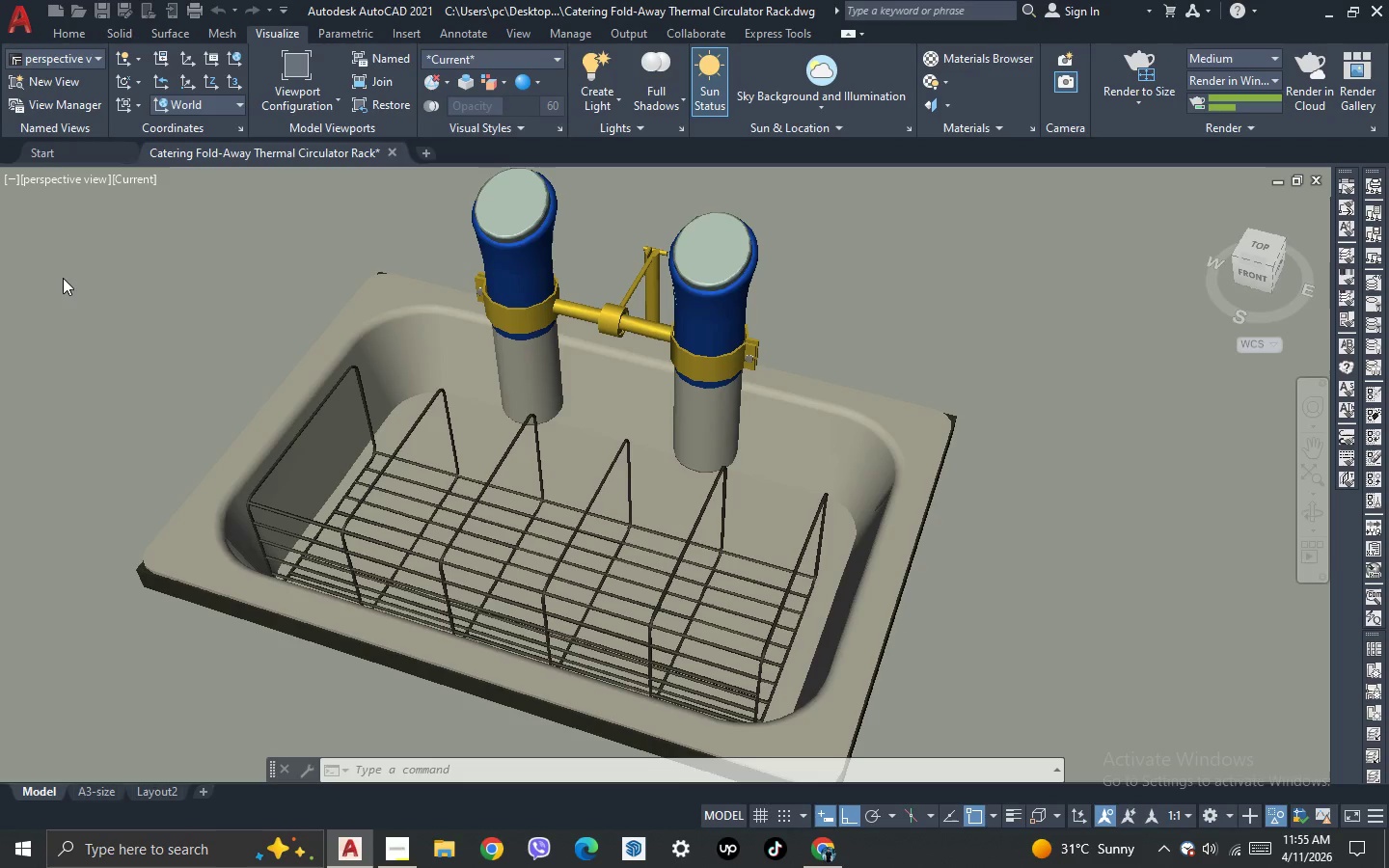 
key(Escape)
 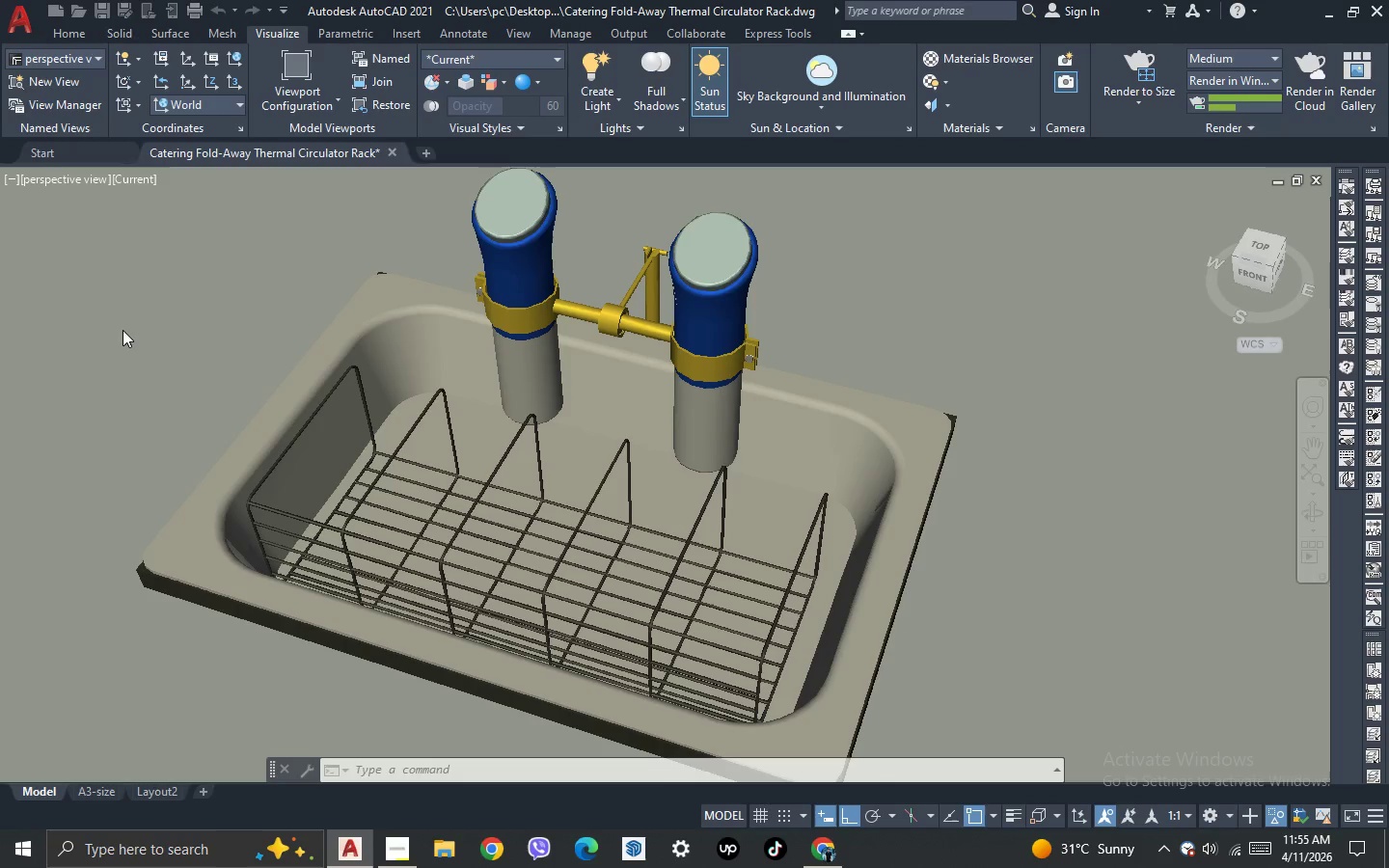 
key(Escape)
 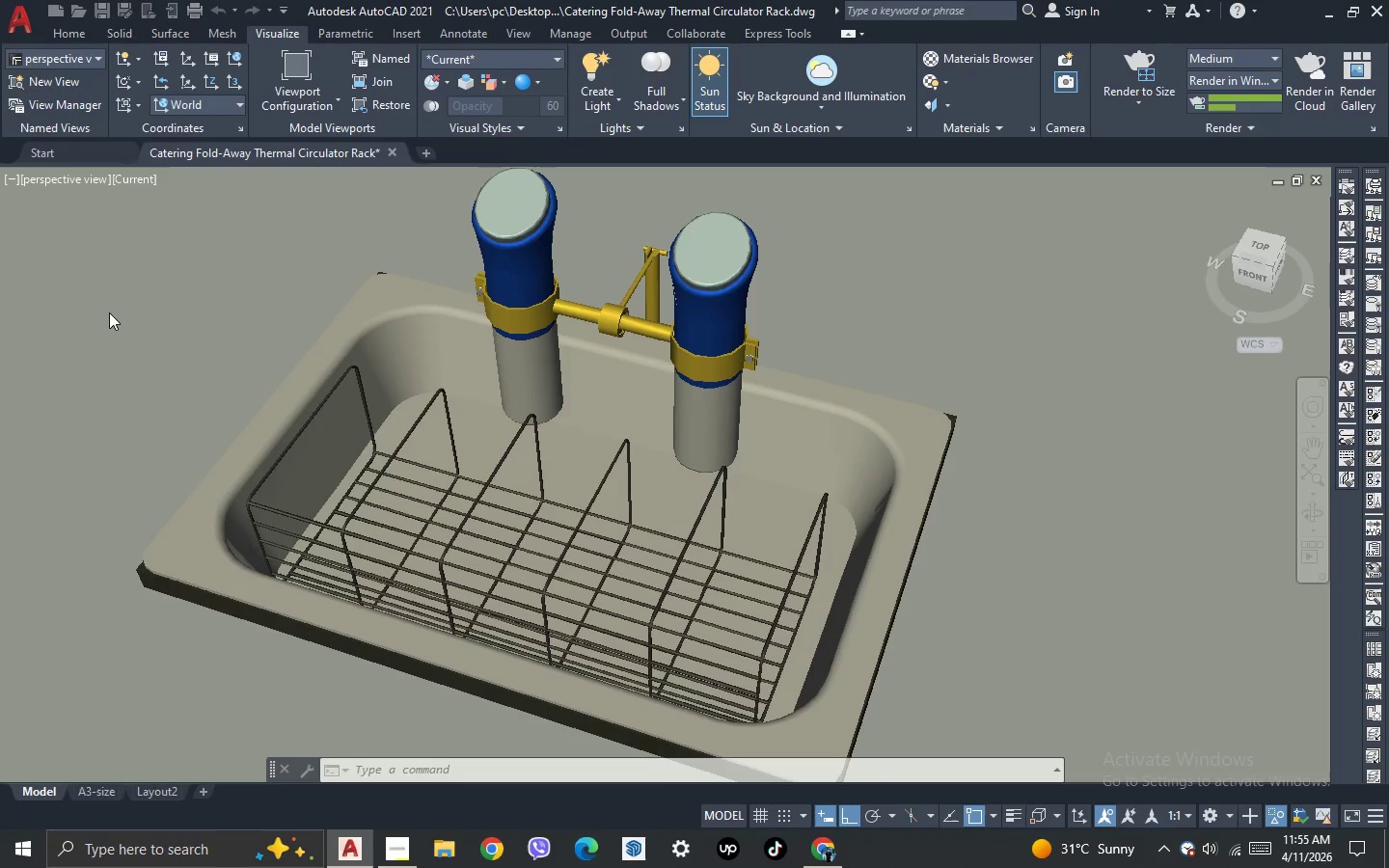 
key(Escape)
 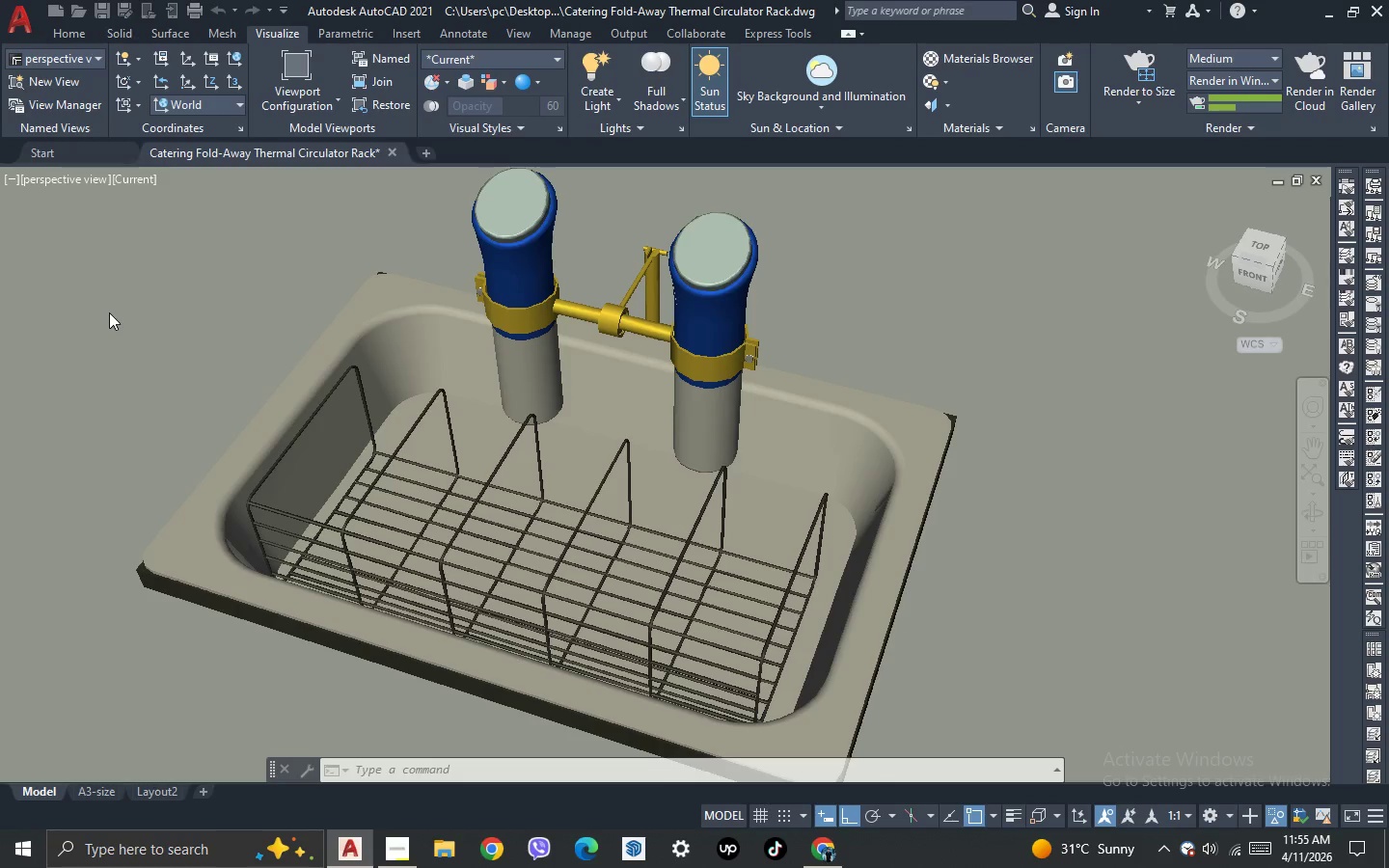 
key(Escape)
 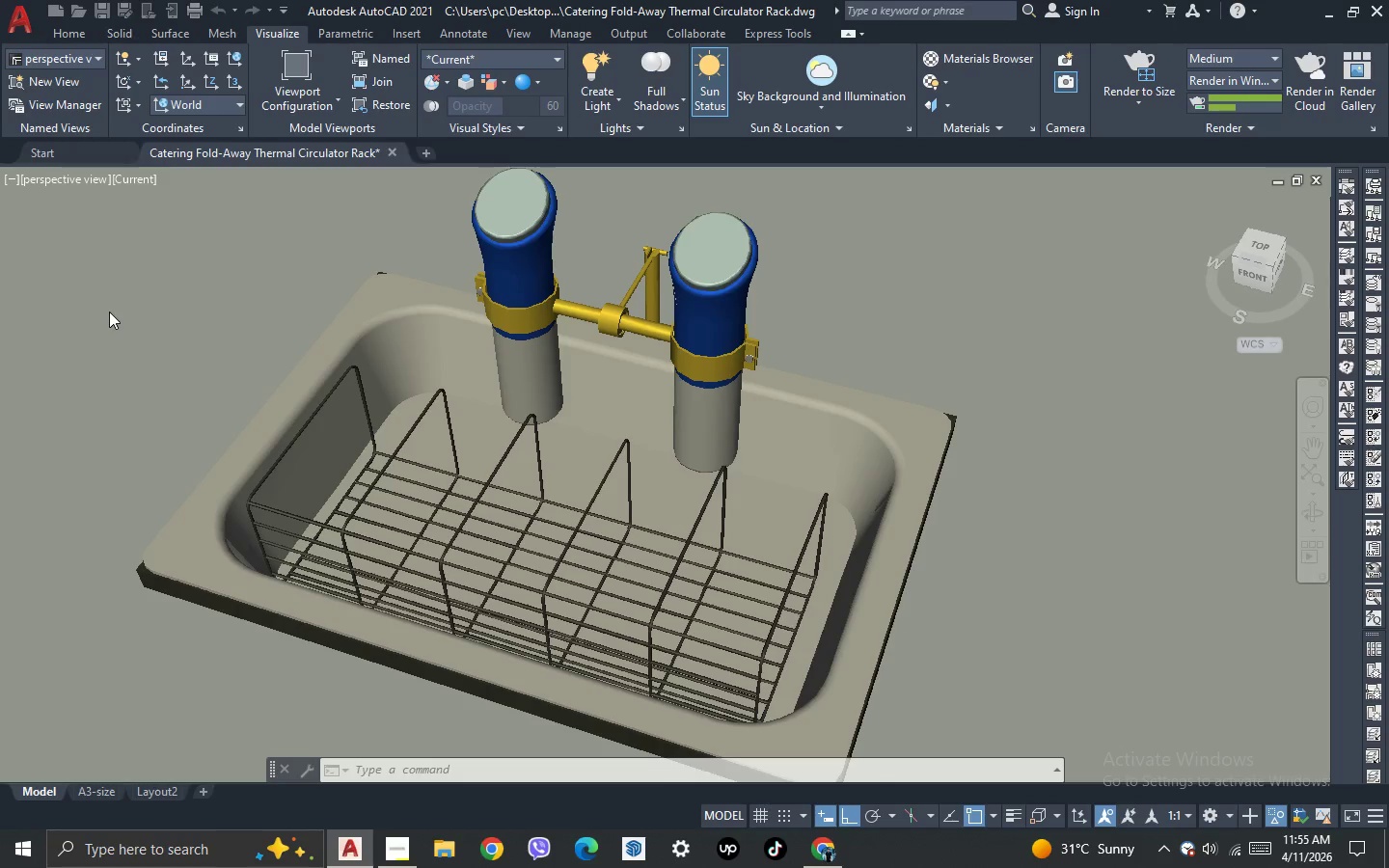 
key(Escape)
 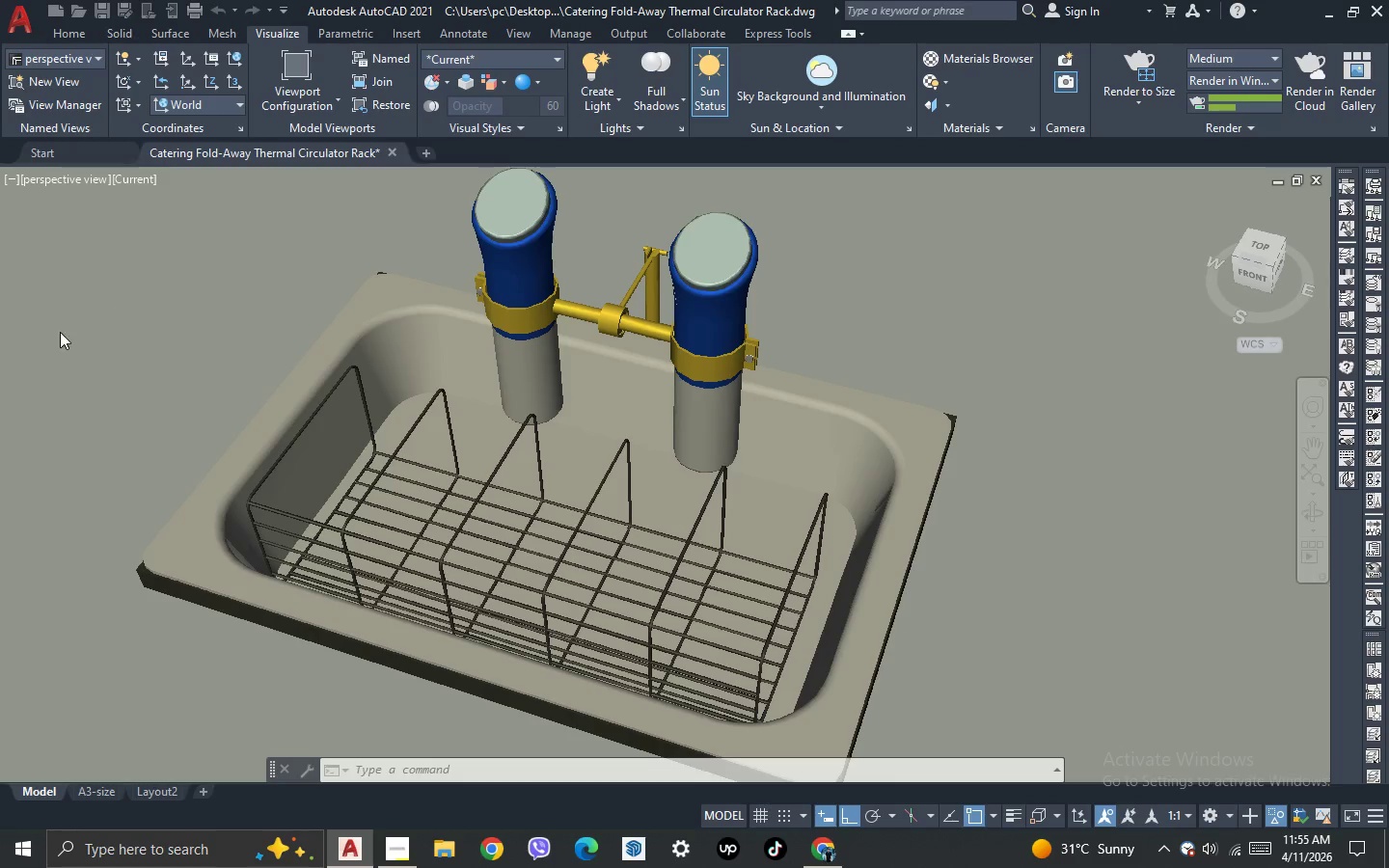 
key(Escape)
 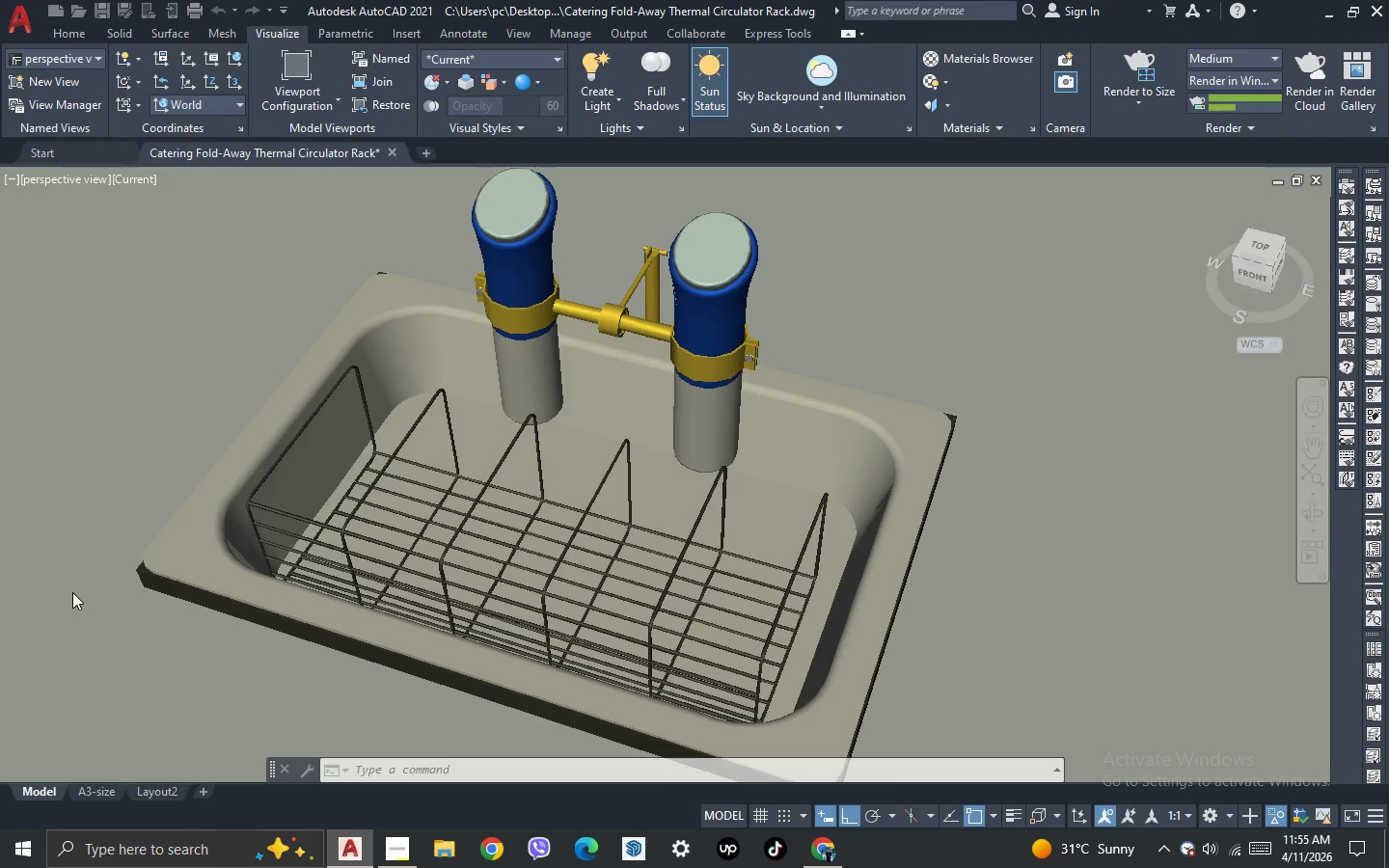 
key(Escape)
 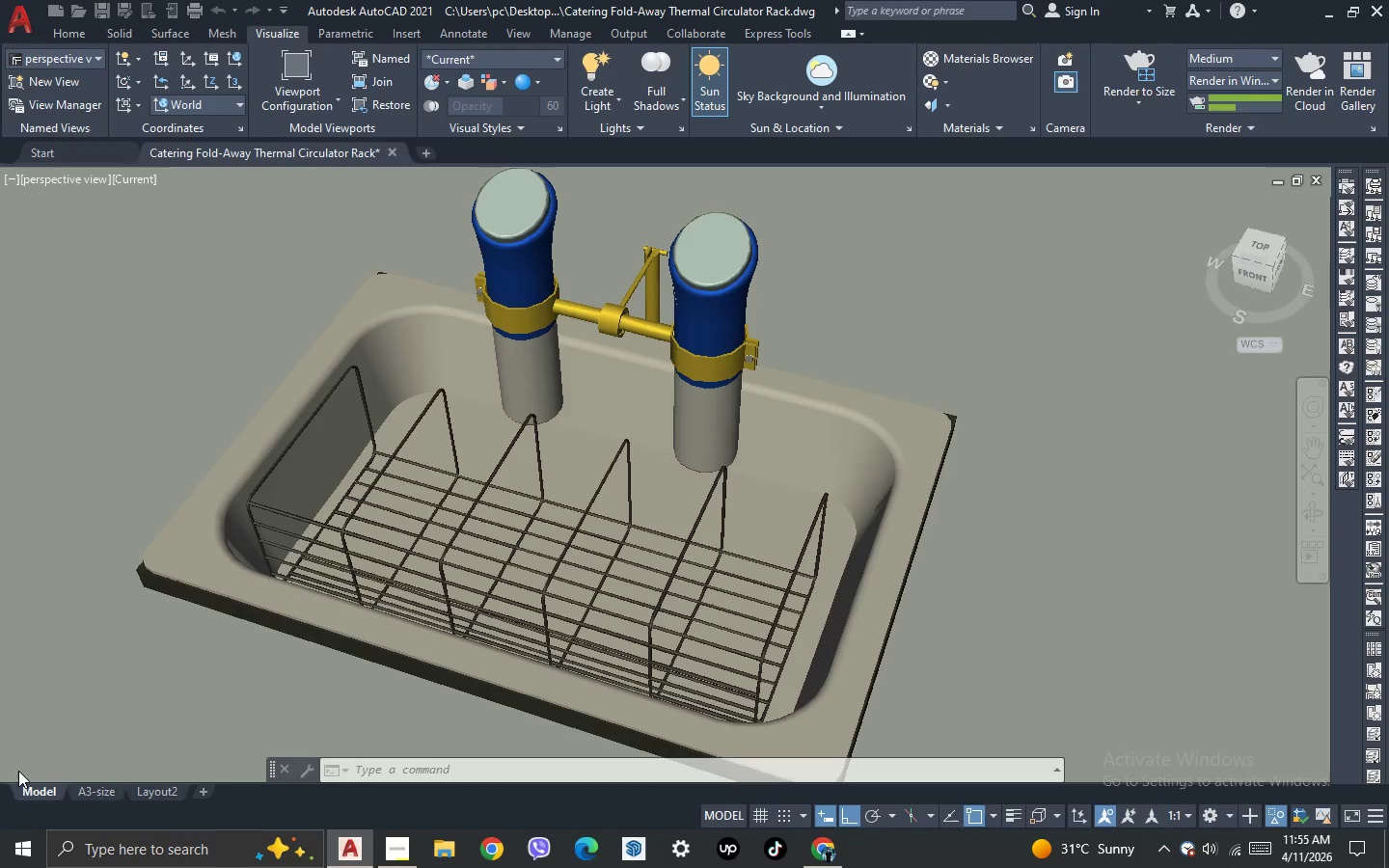 
key(Escape)
 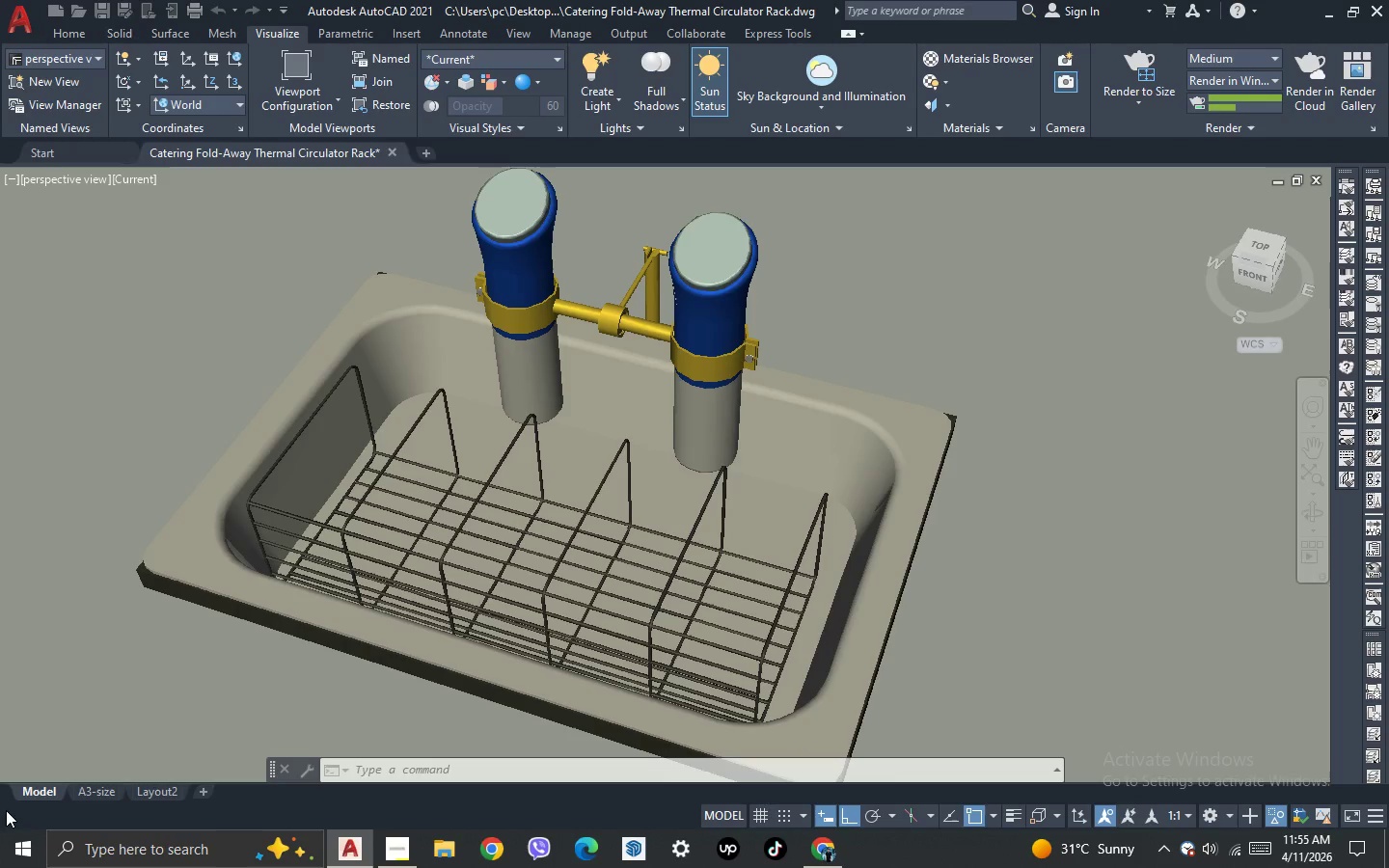 
key(Escape)
 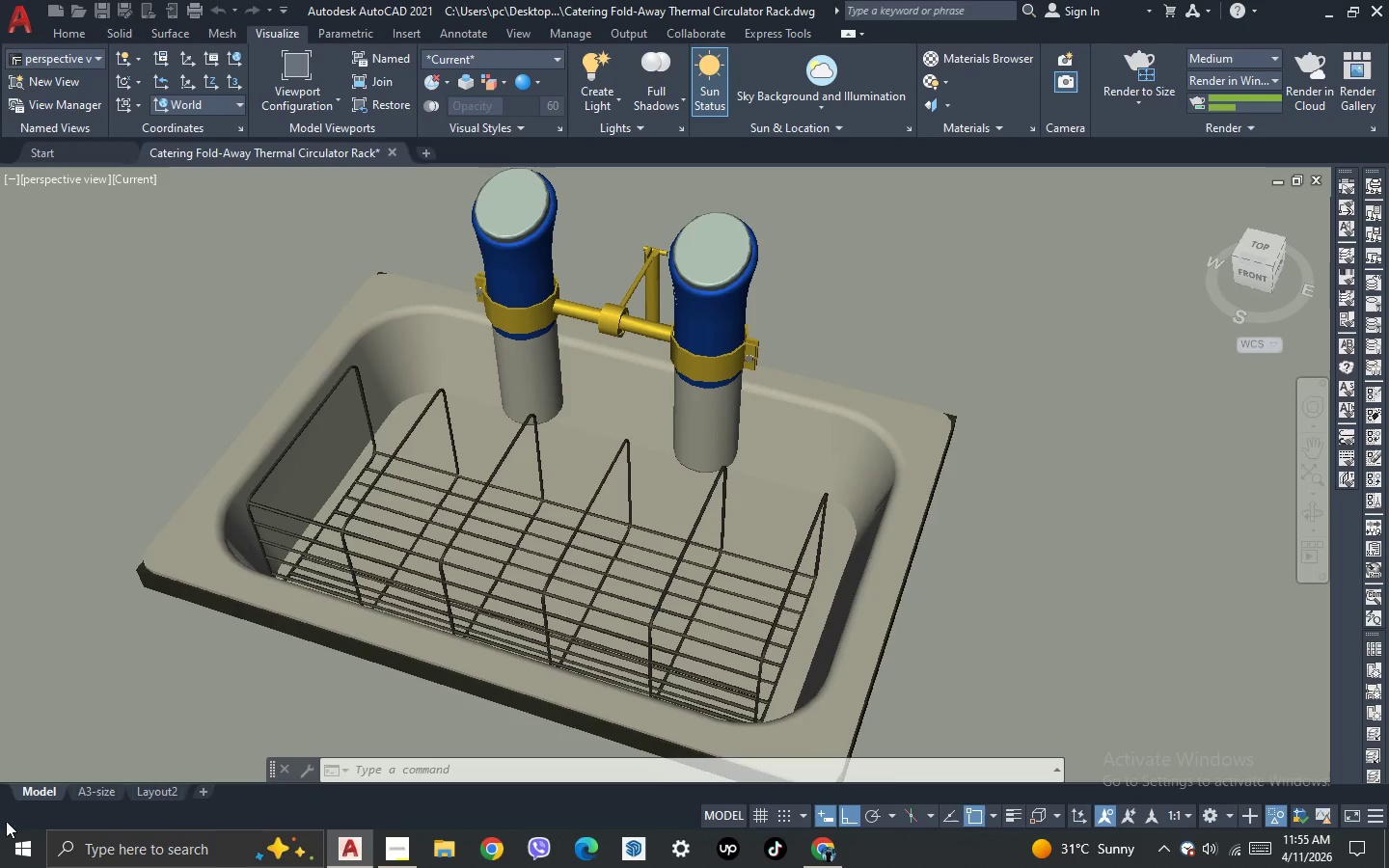 
key(Escape)
 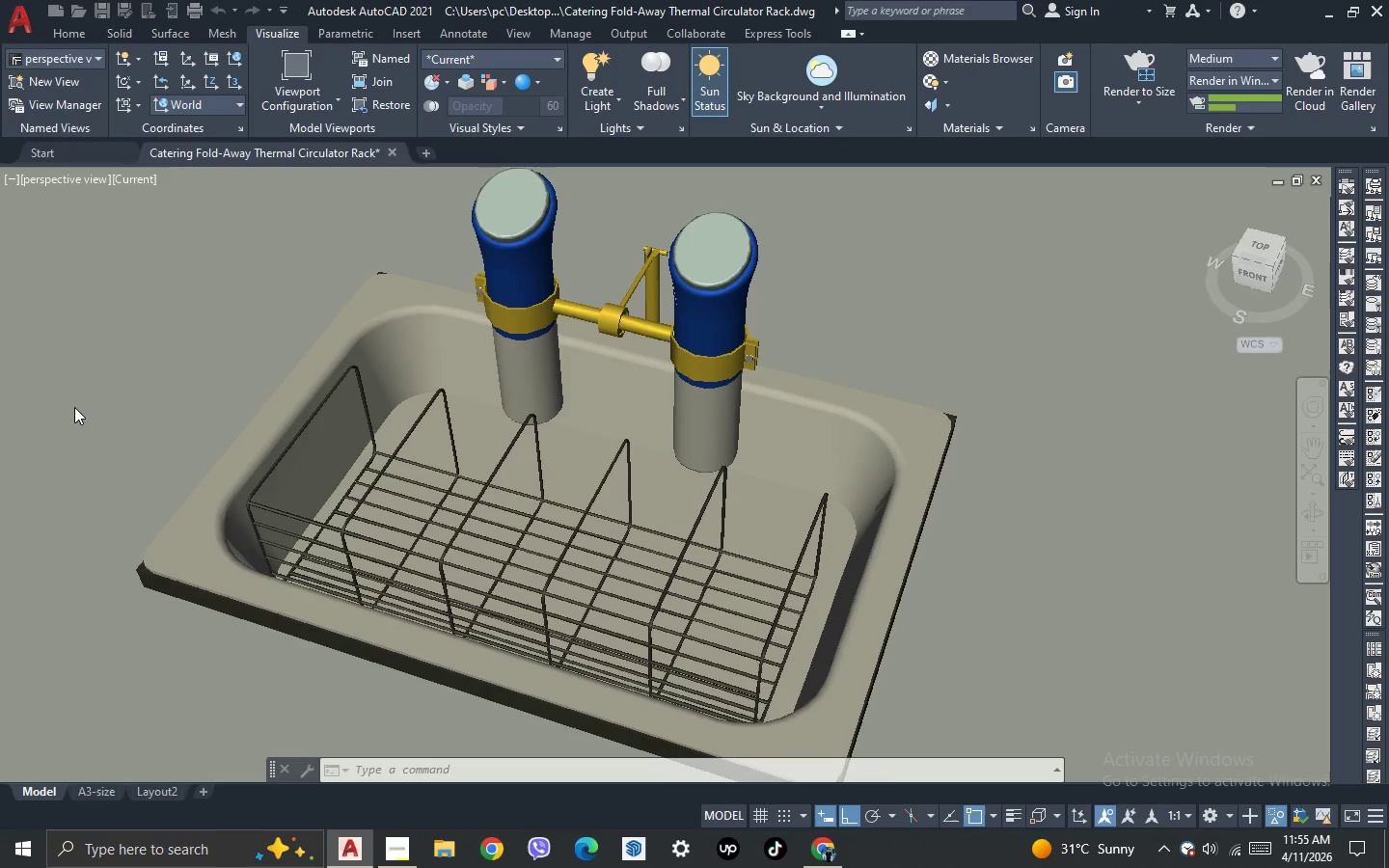 
key(Escape)
 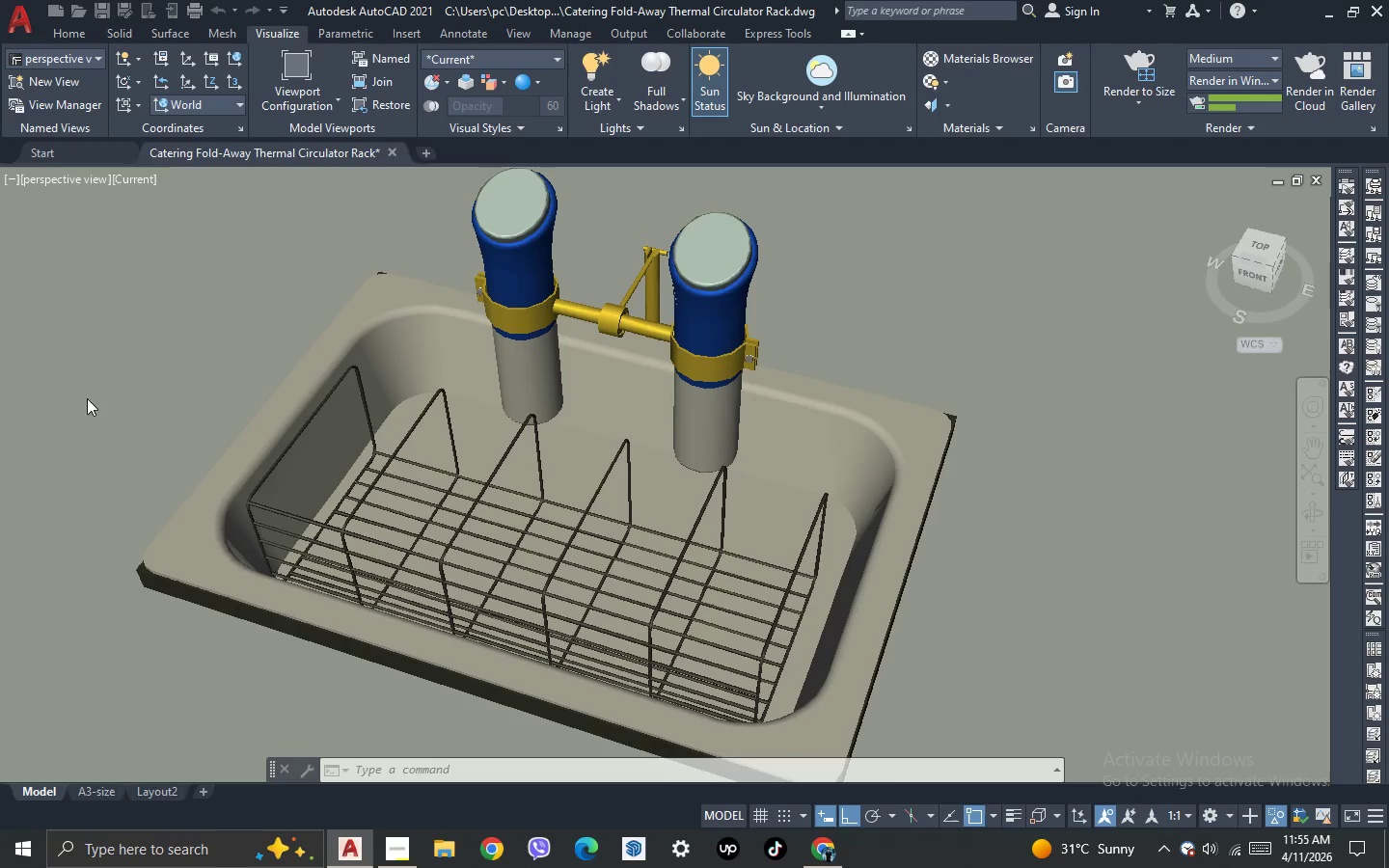 
key(Escape)
 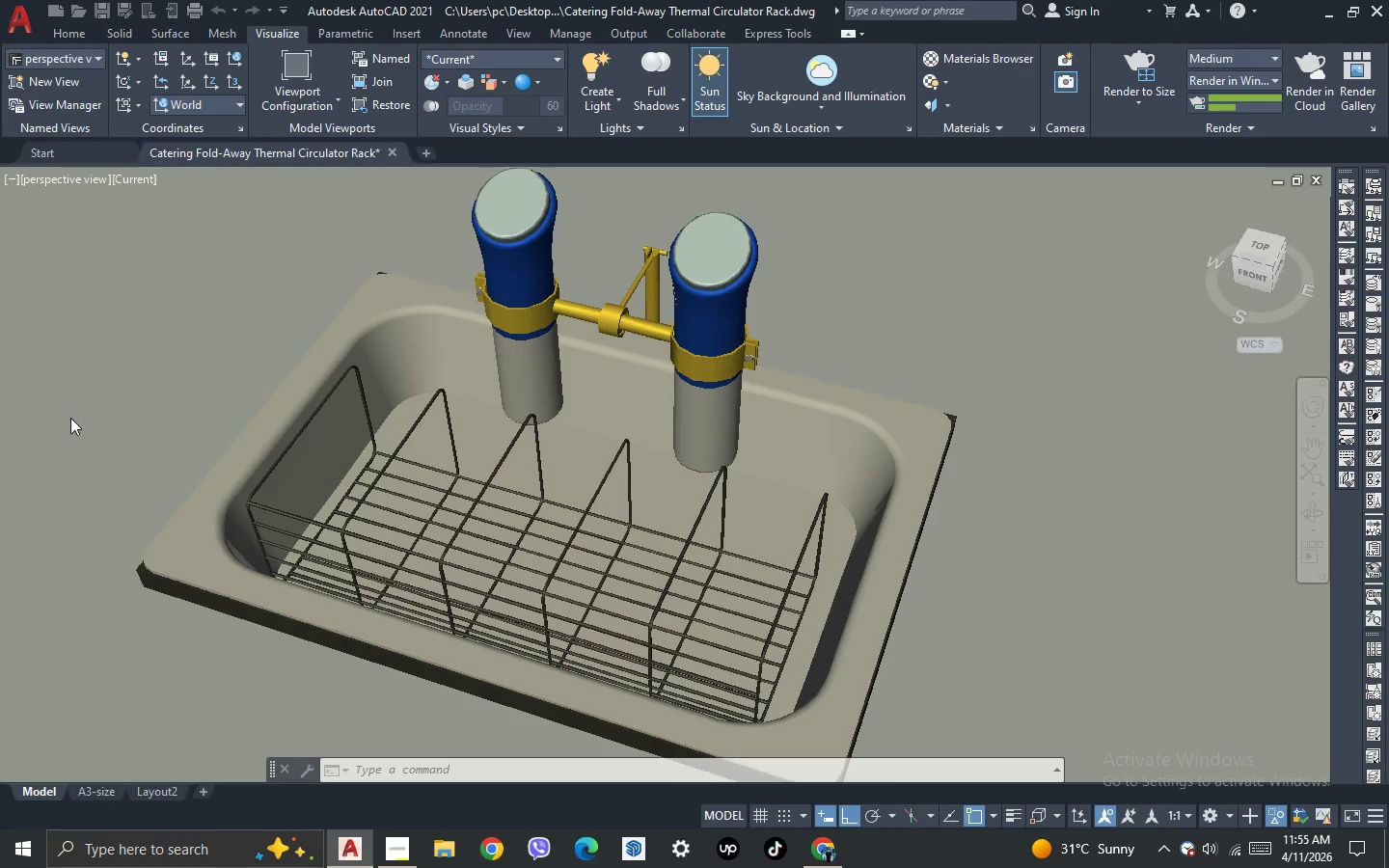 
key(Escape)
 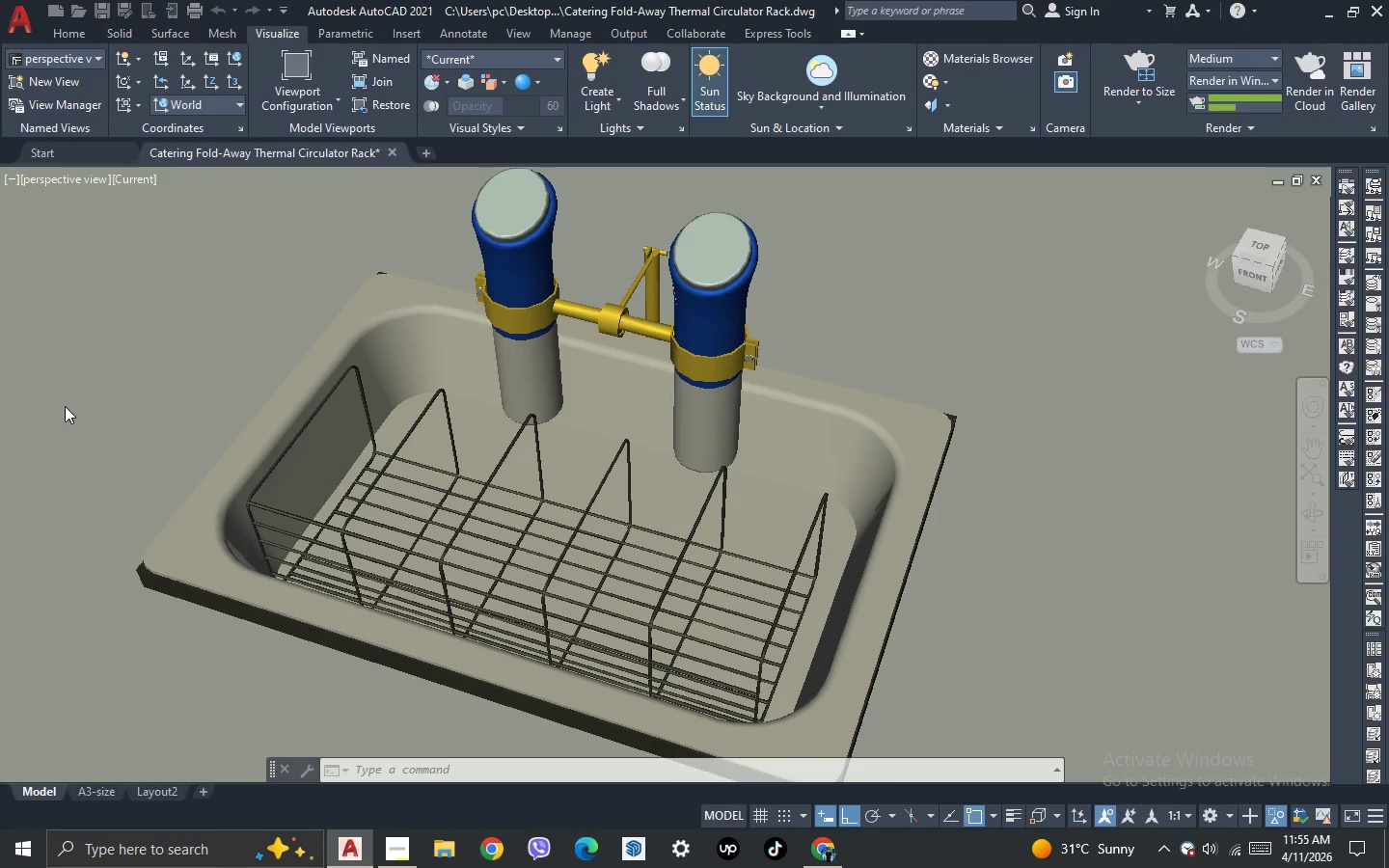 
key(Escape)
 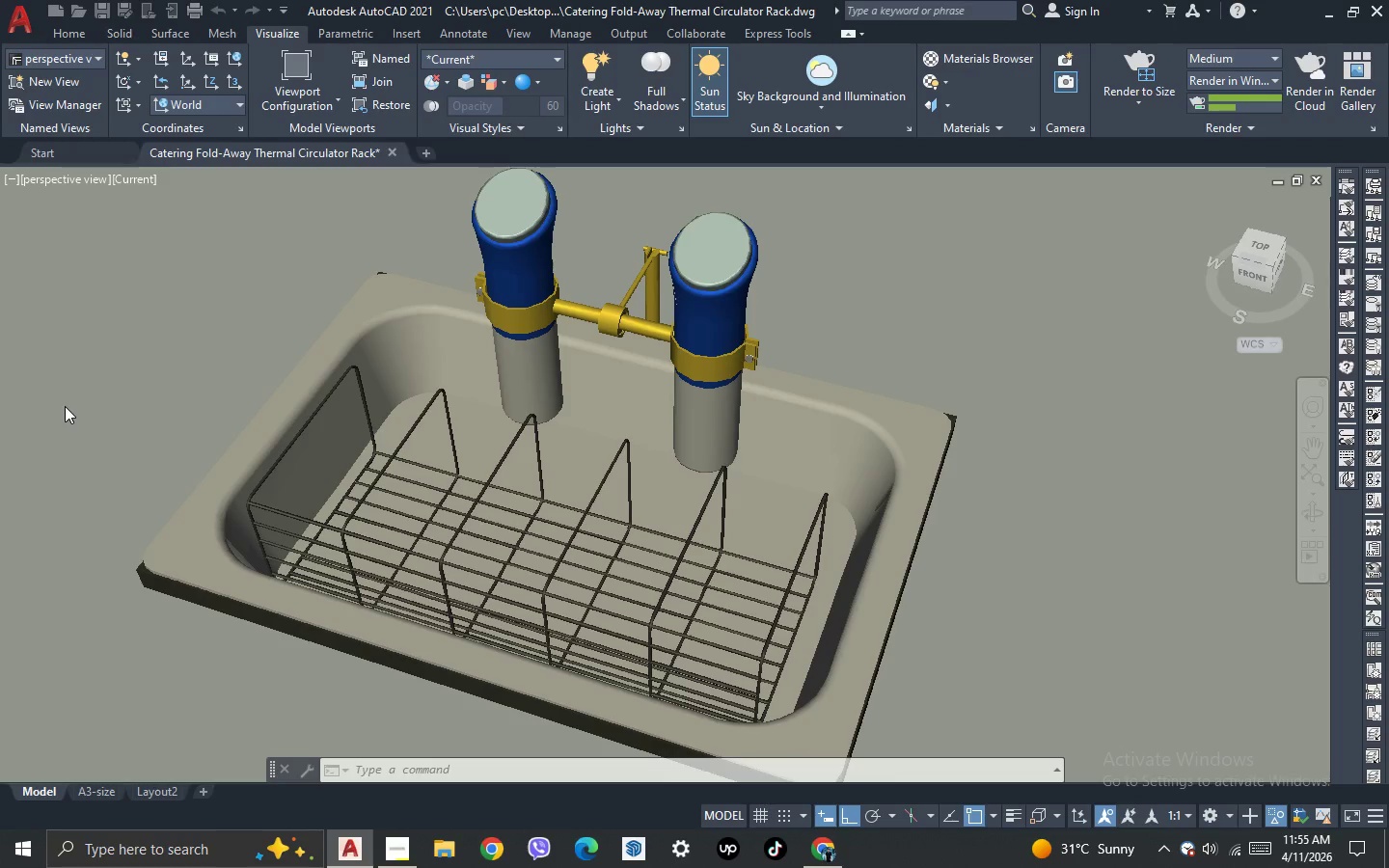 
key(Escape)
 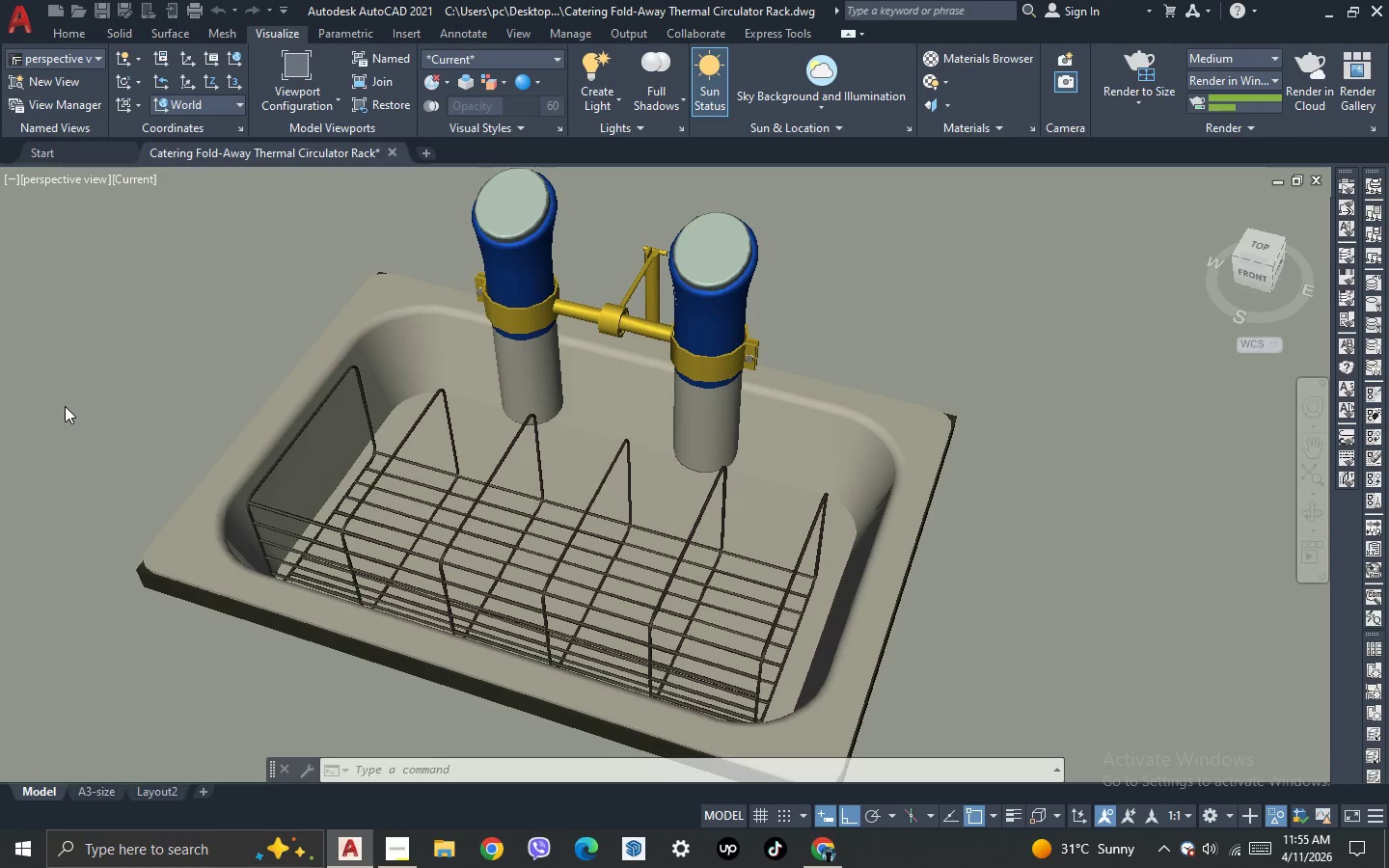 
key(Escape)
 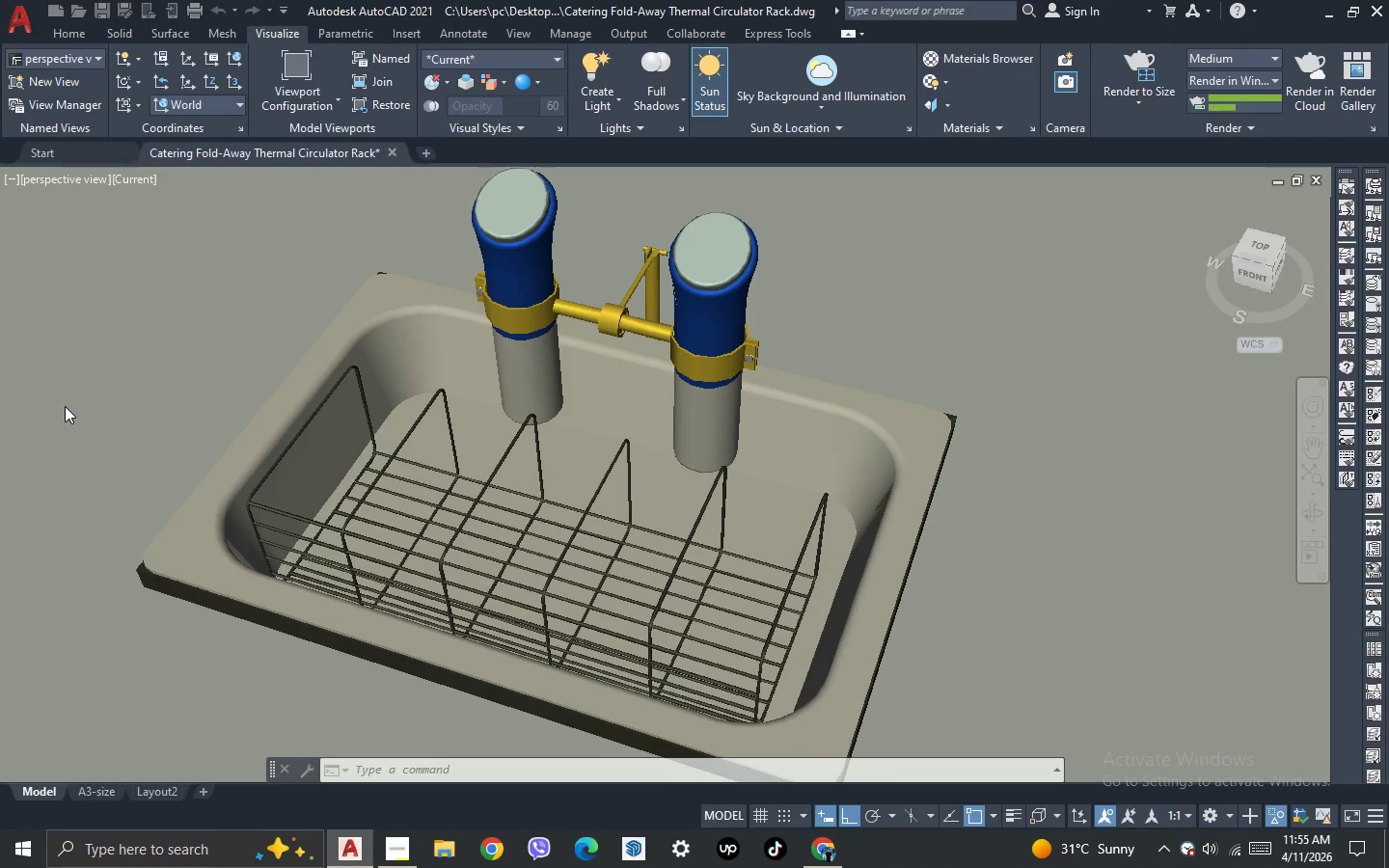 
key(Escape)
 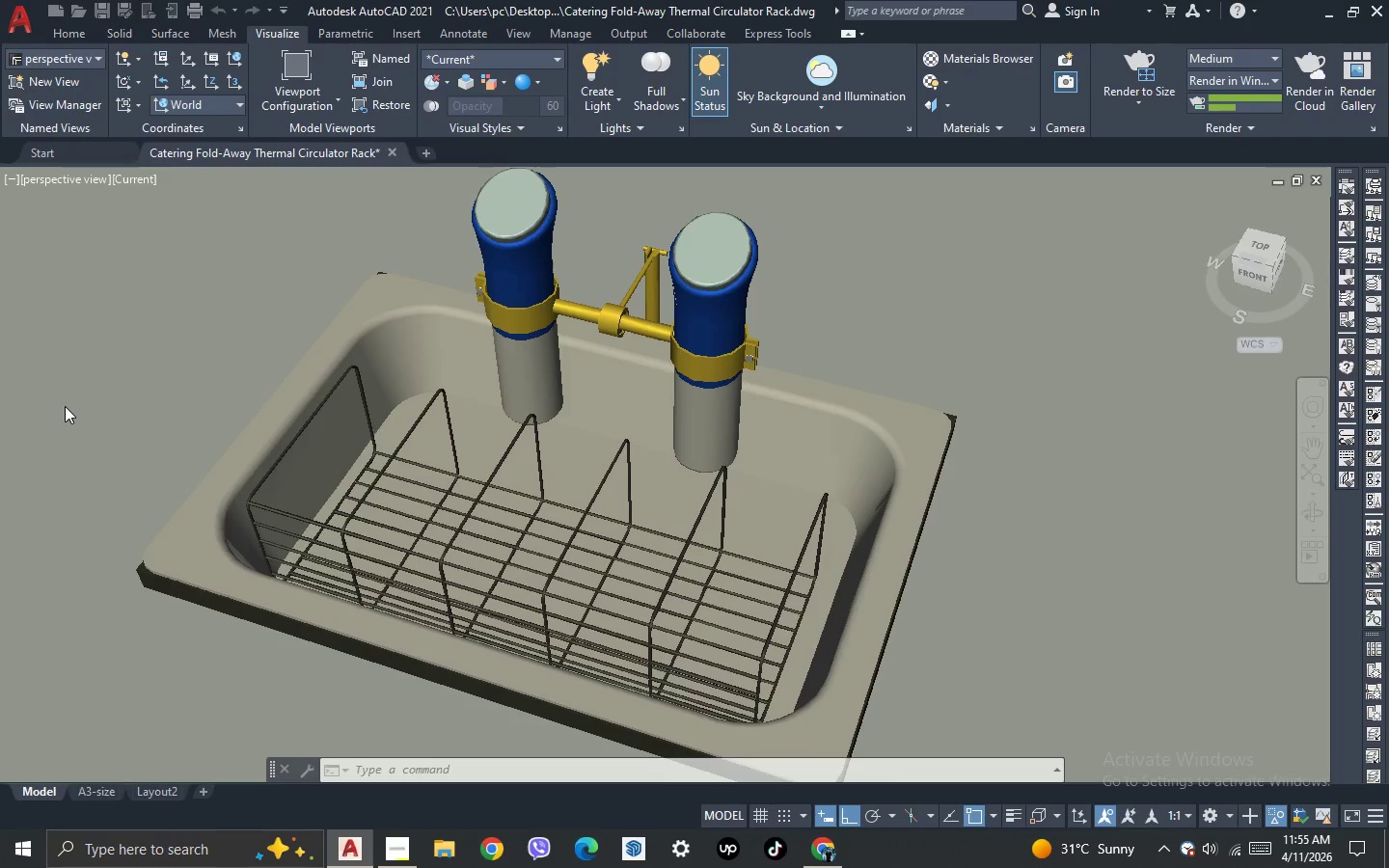 
key(Escape)
 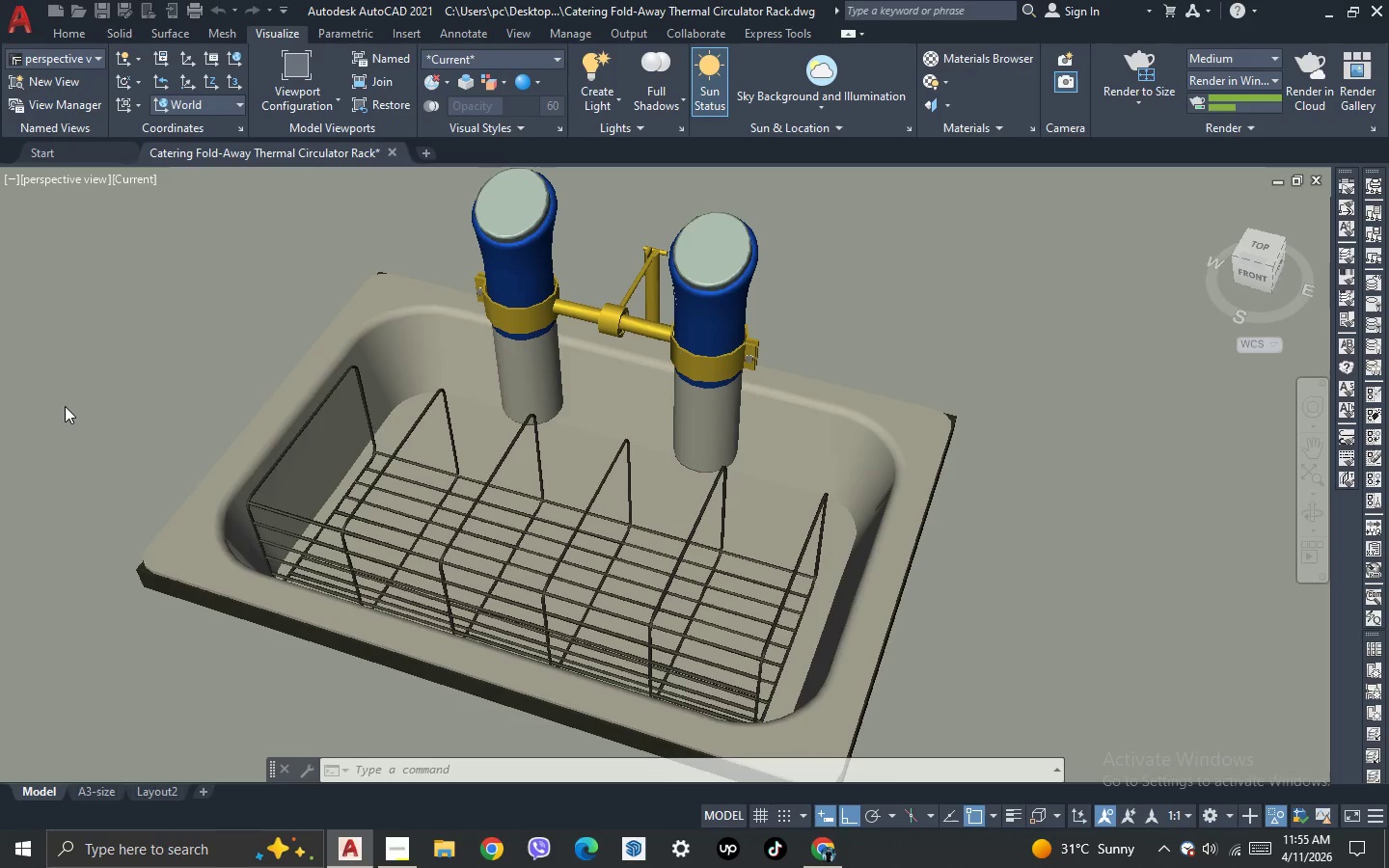 
key(Escape)
 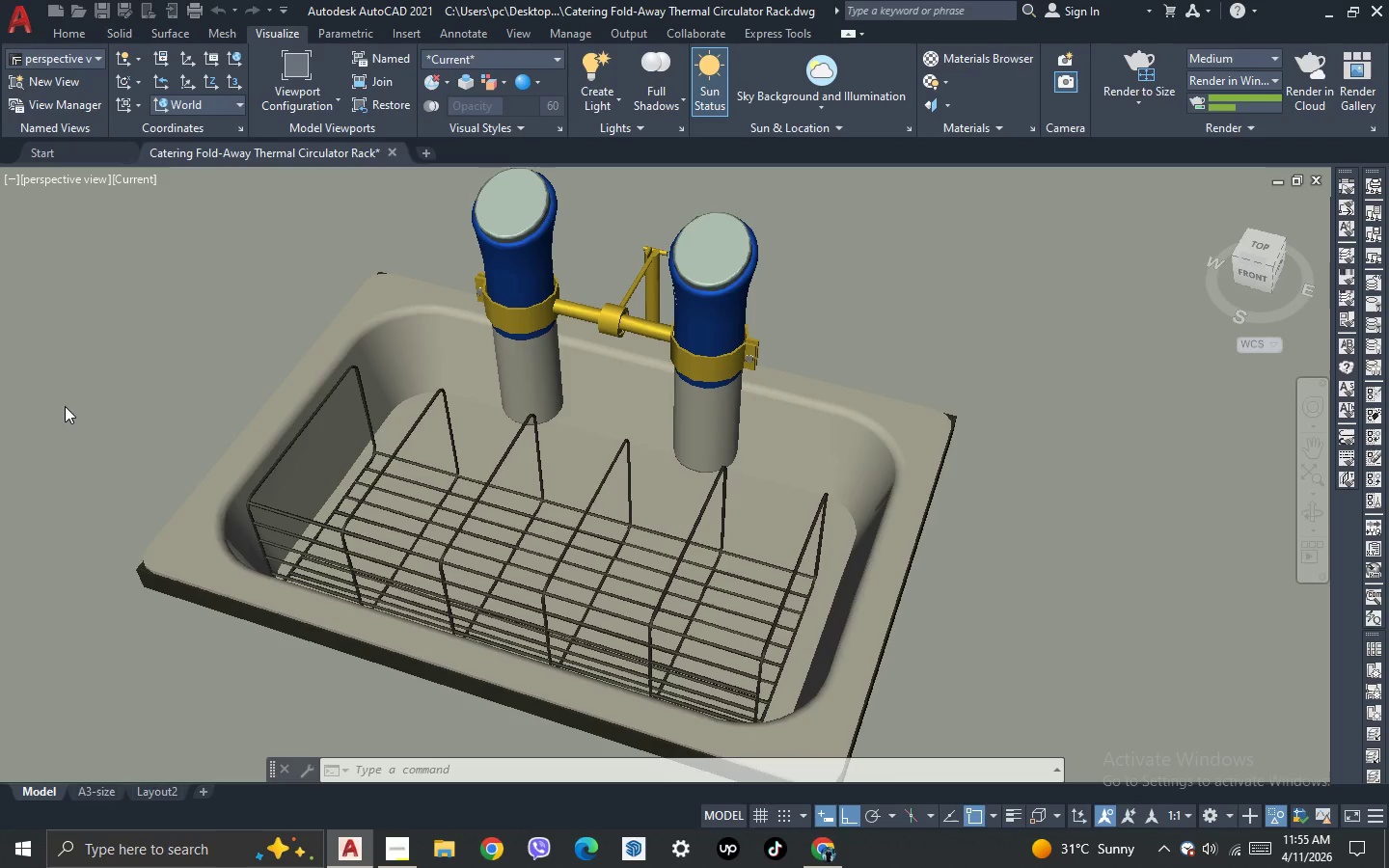 
key(Escape)
 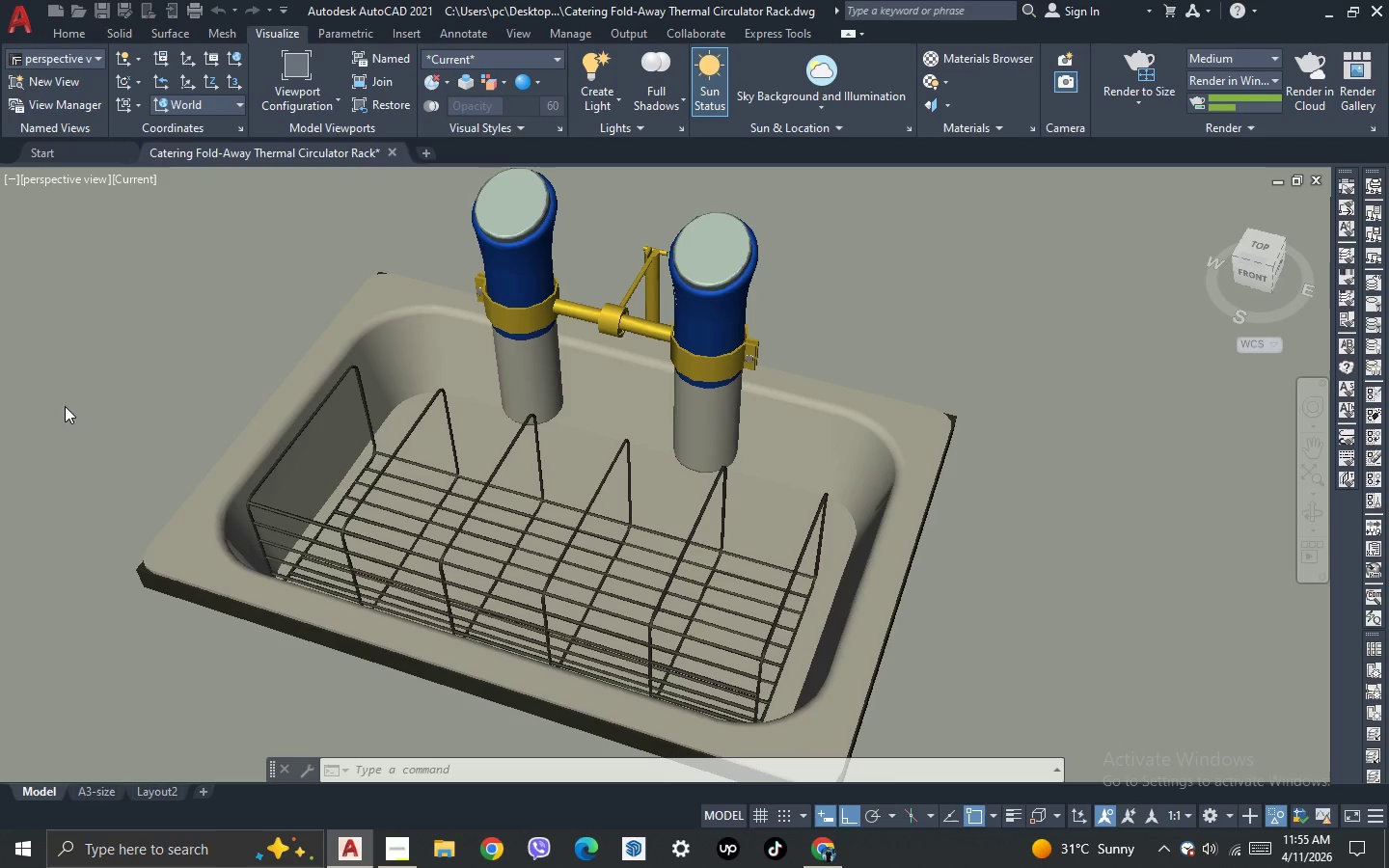 
key(Escape)
 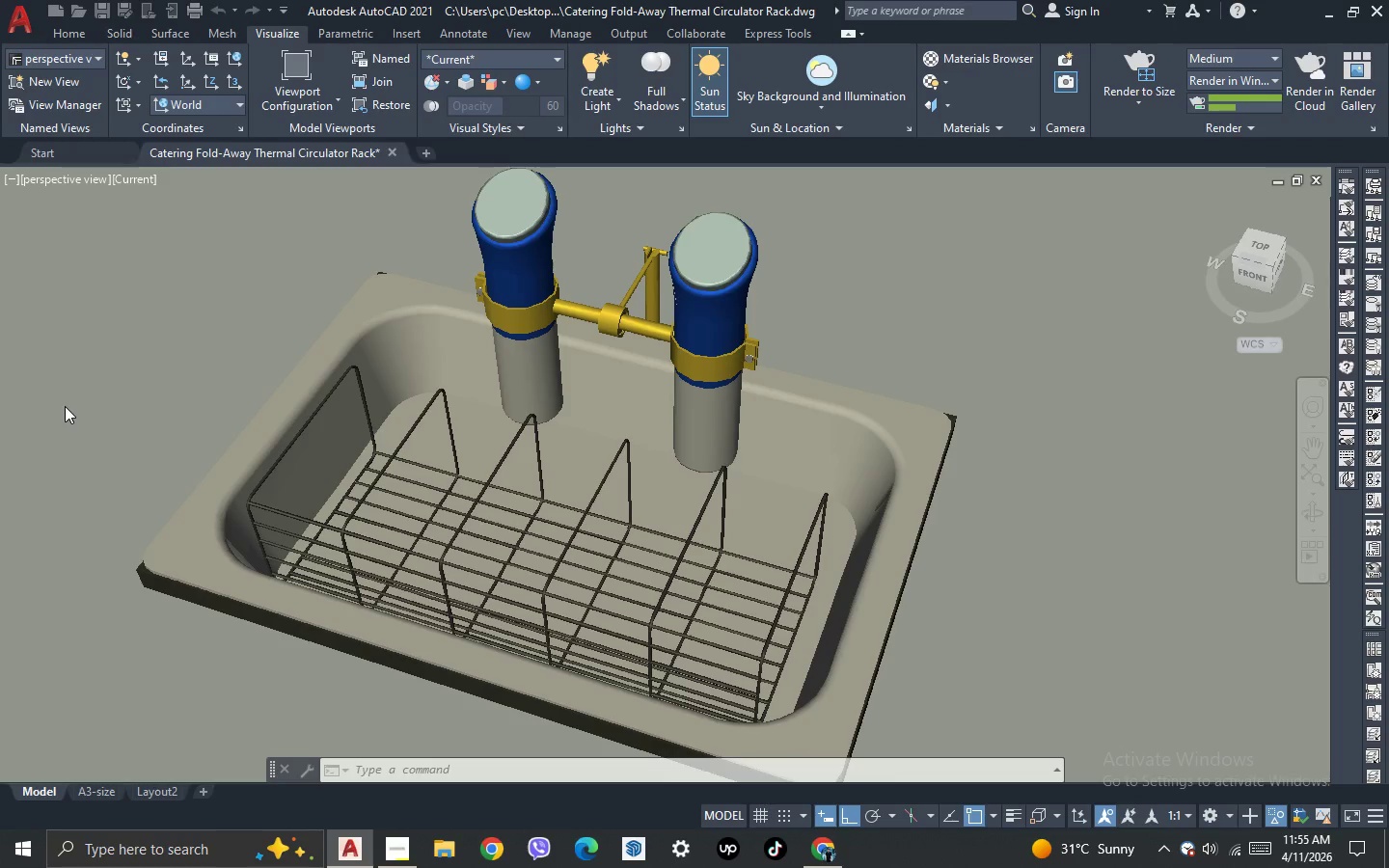 
key(Escape)
 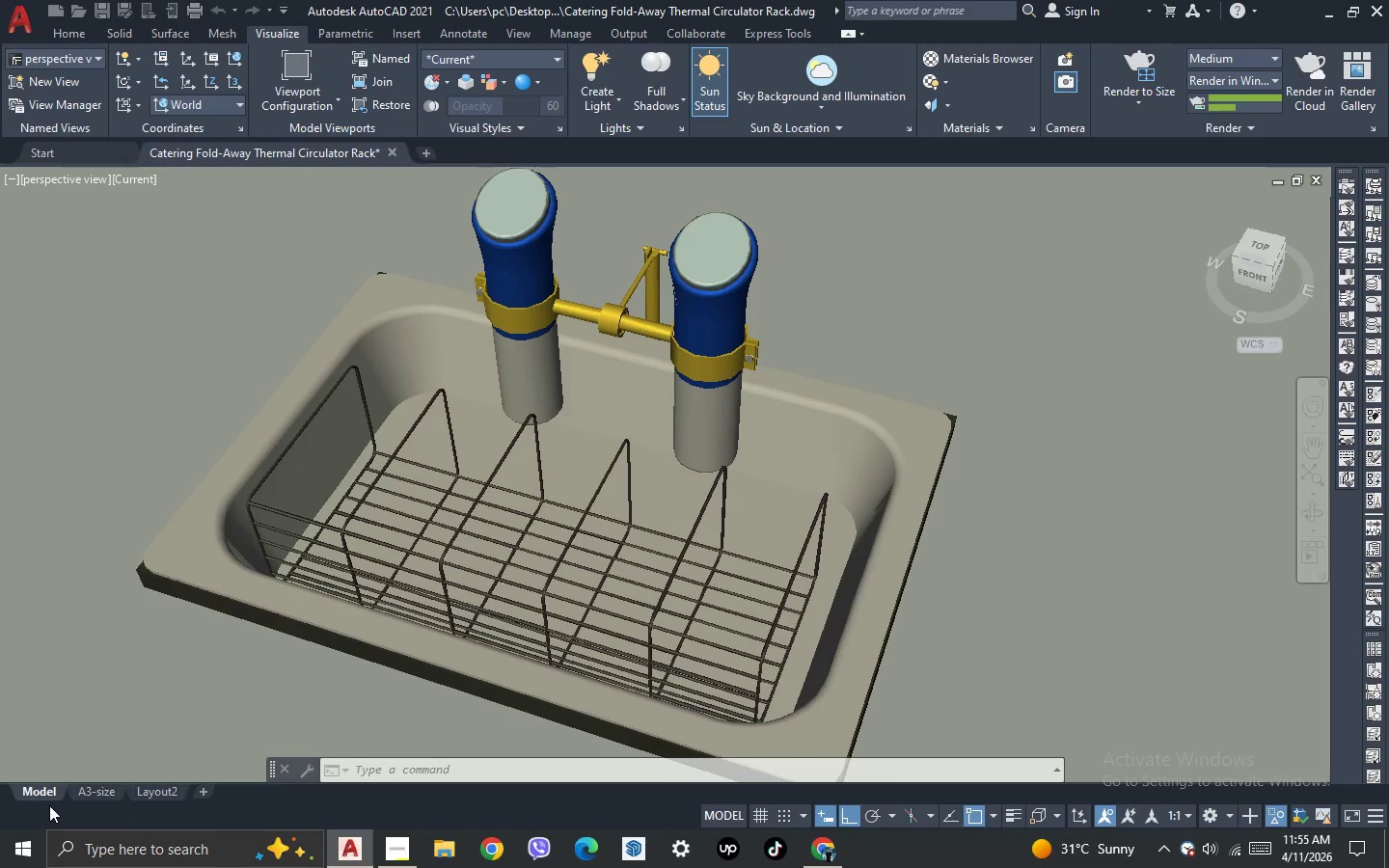 
key(Escape)
 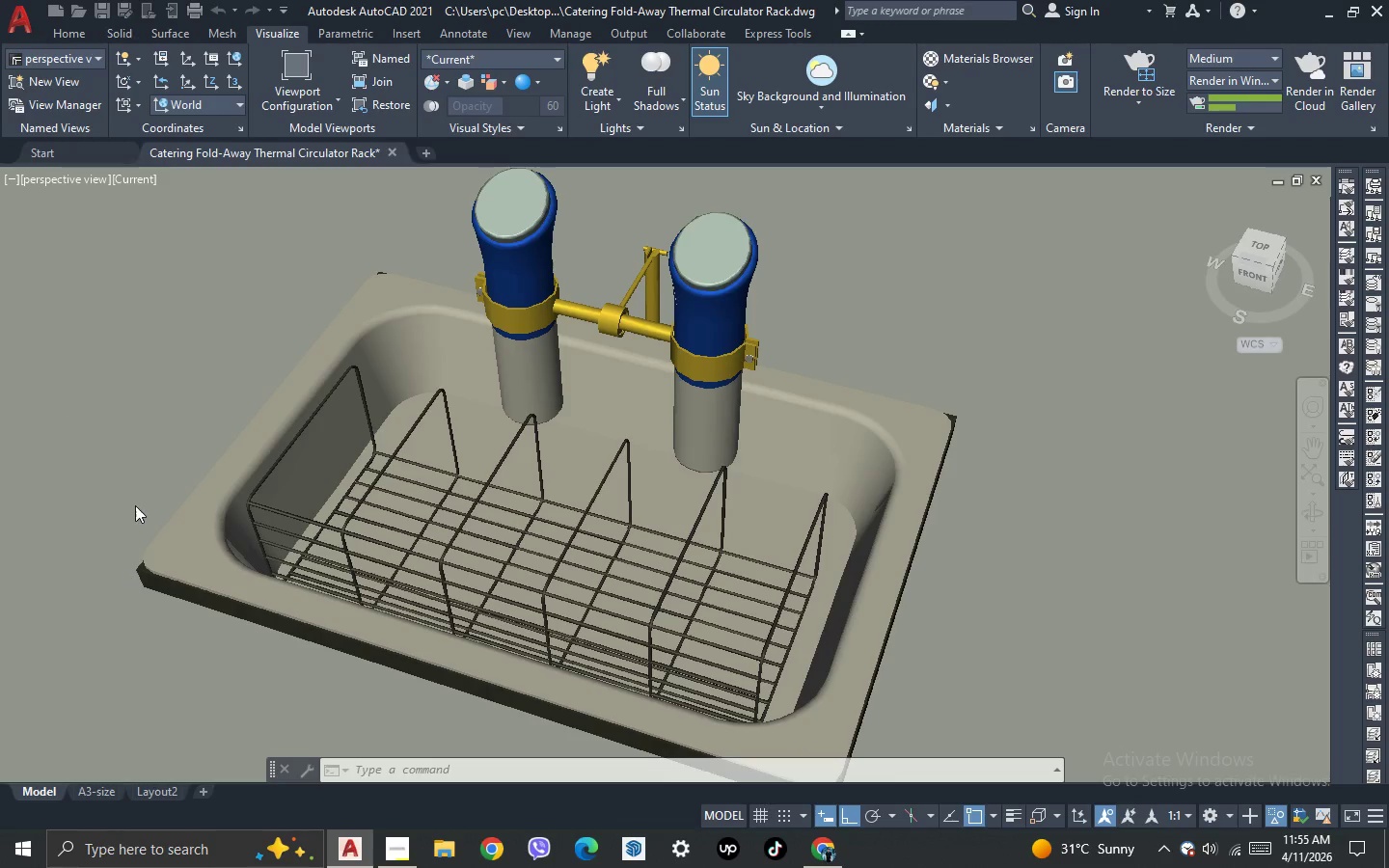 
key(Escape)
 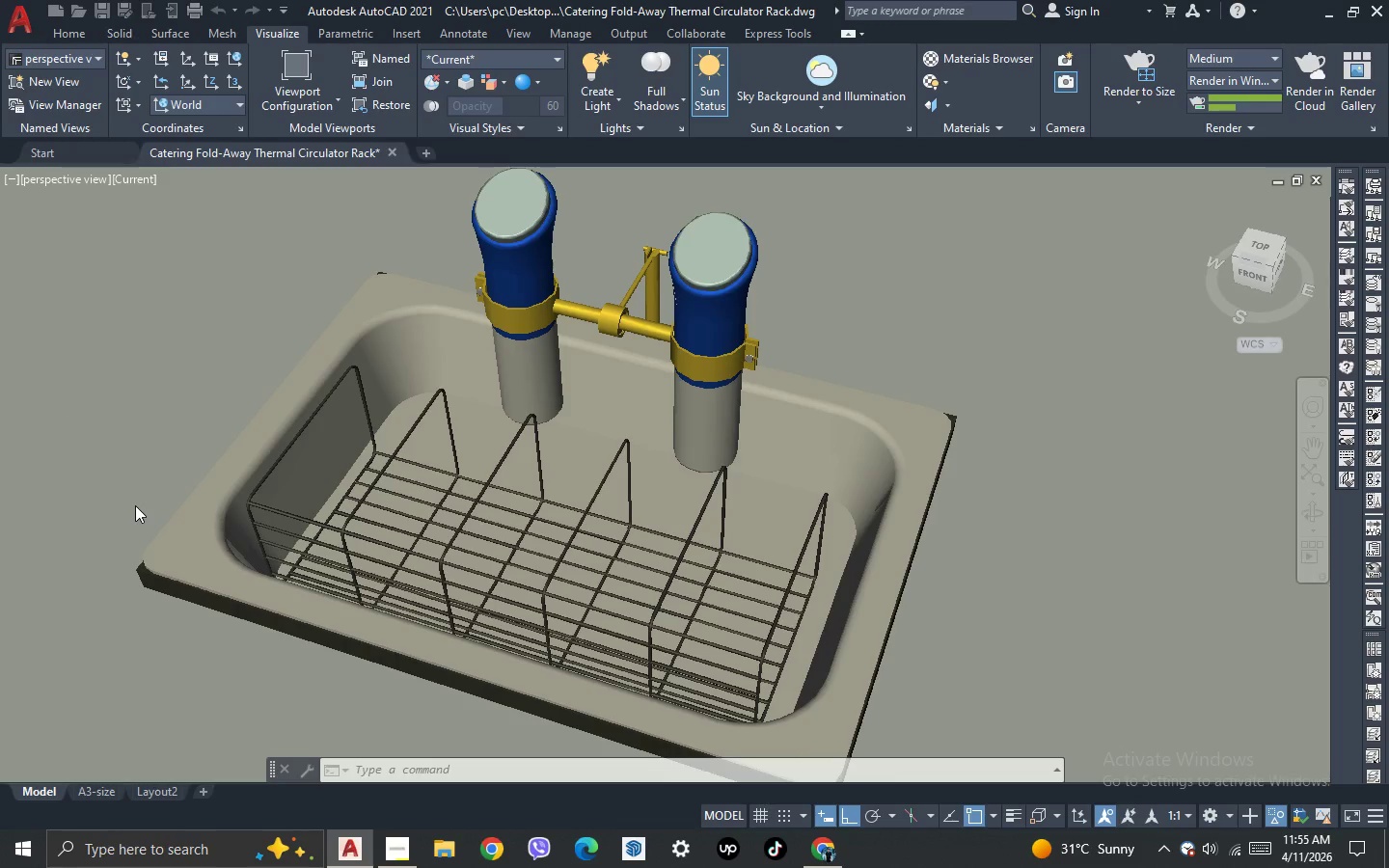 
key(Escape)
 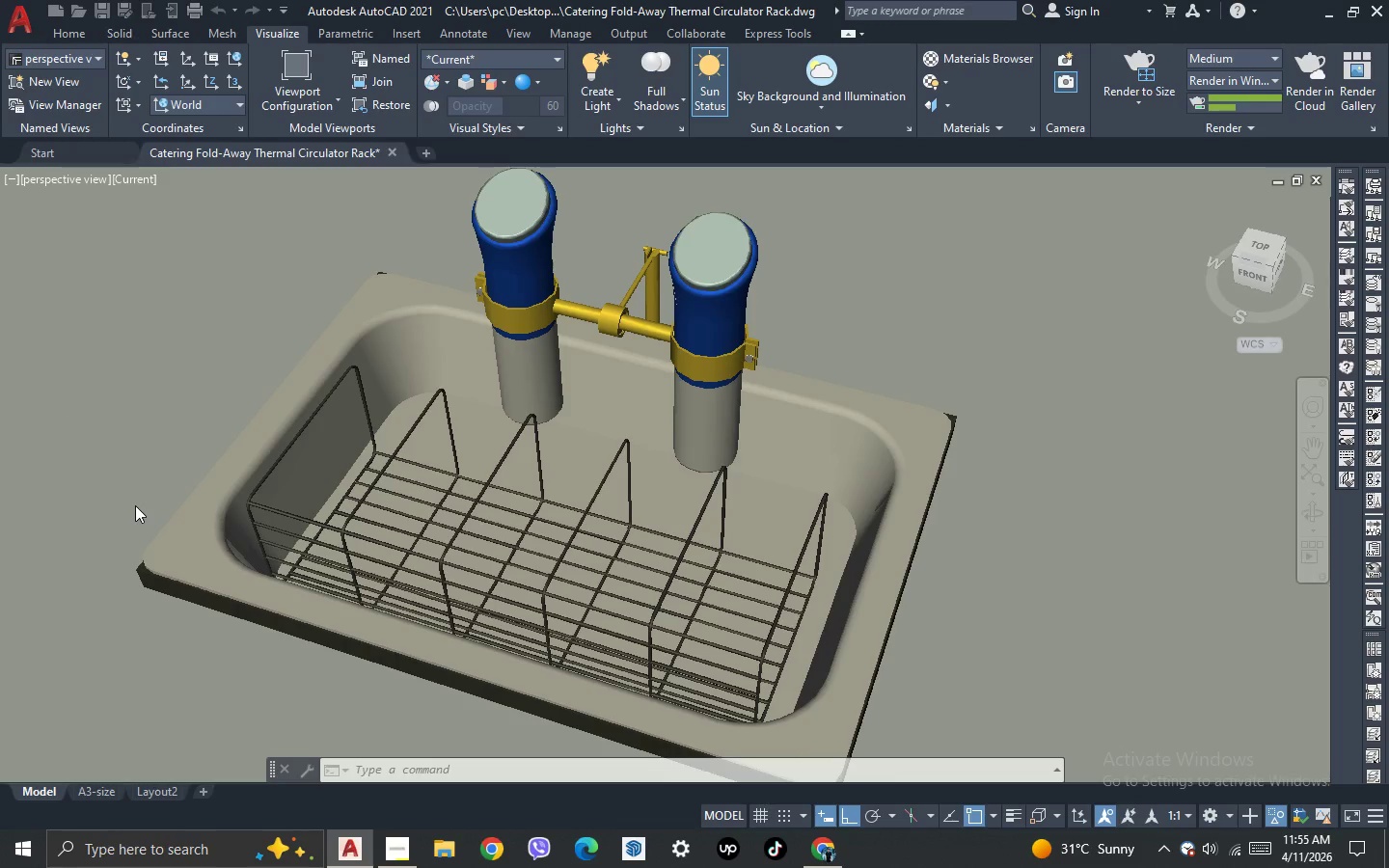 
key(Escape)
 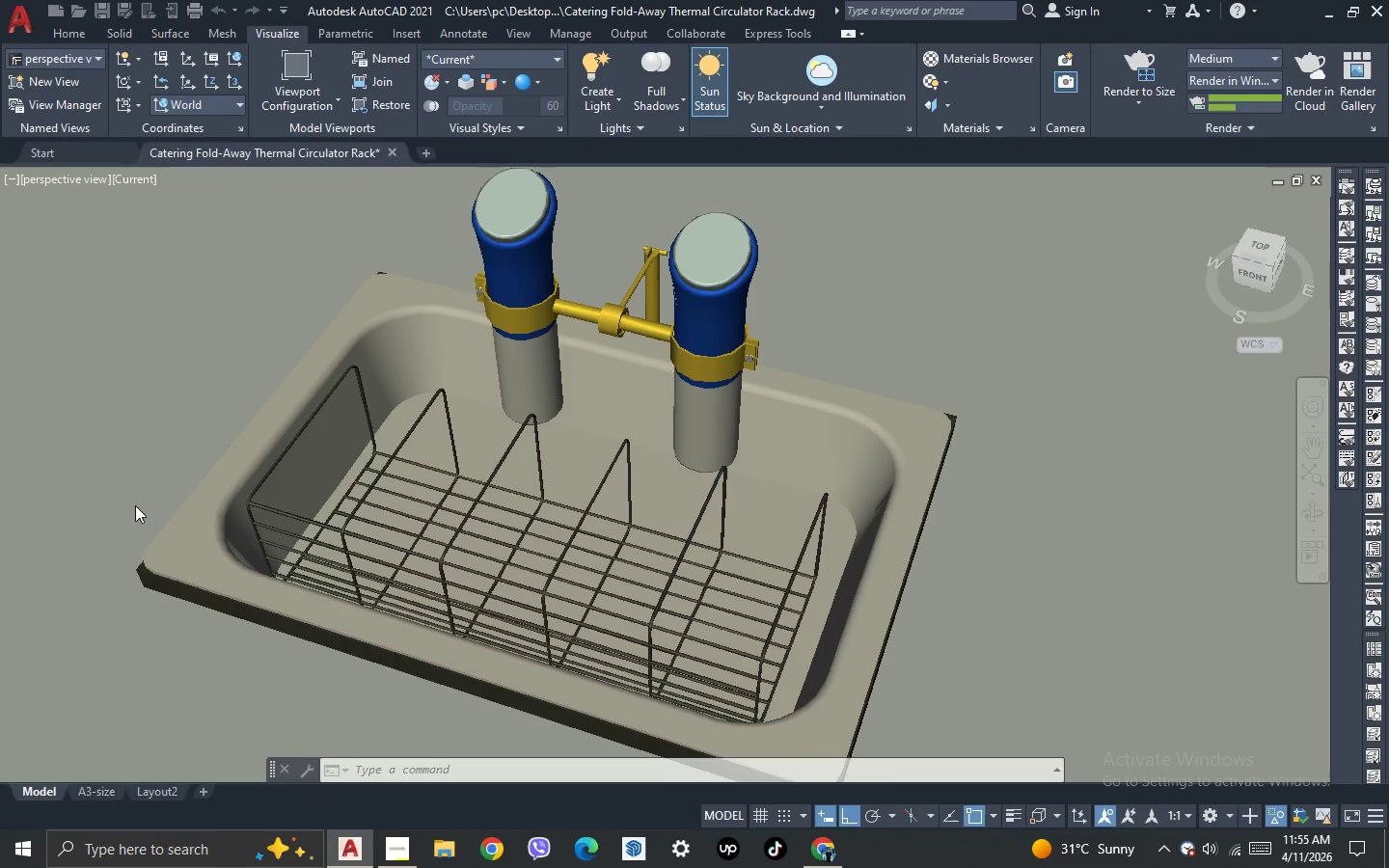 
key(Escape)
 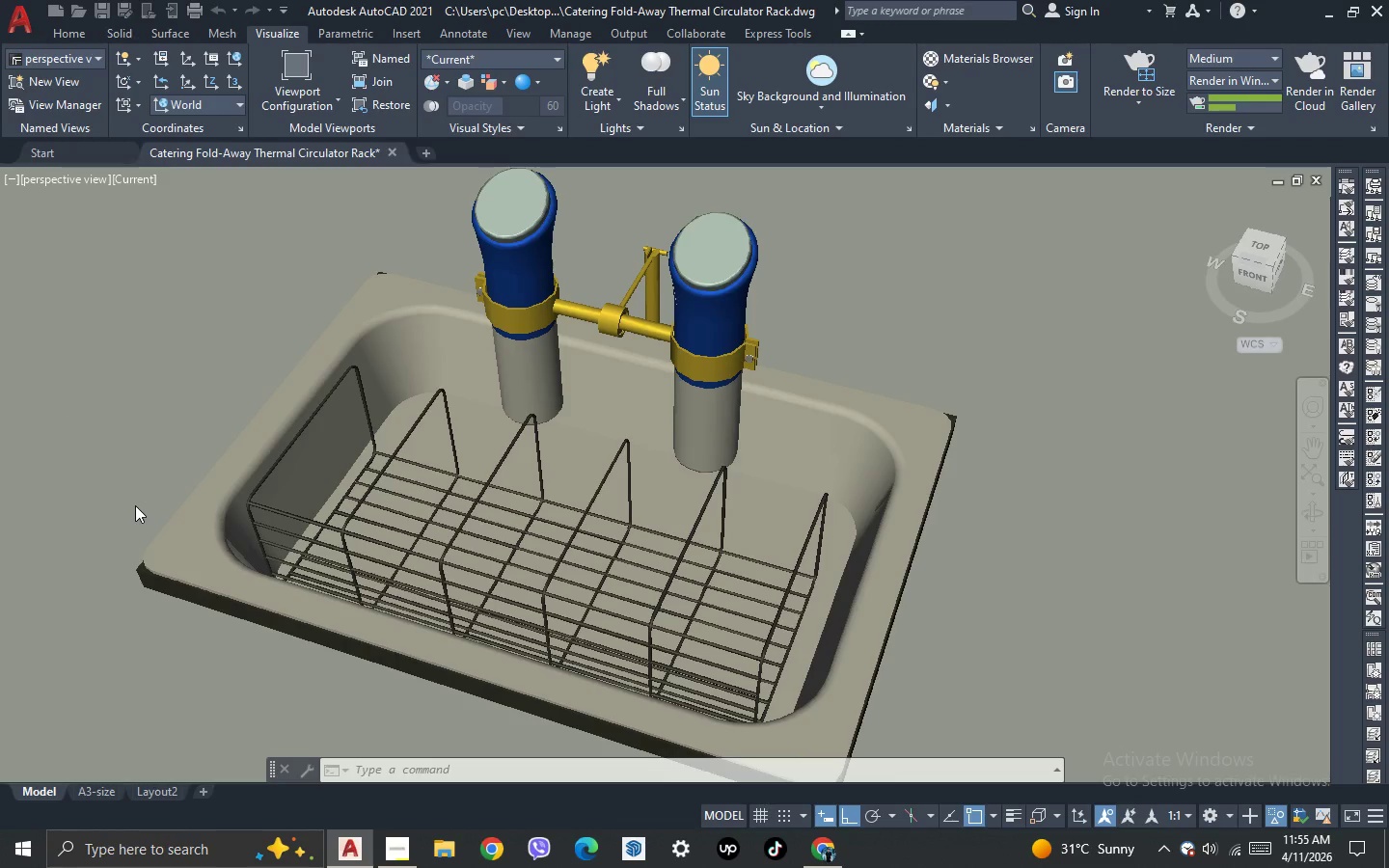 
key(Escape)
 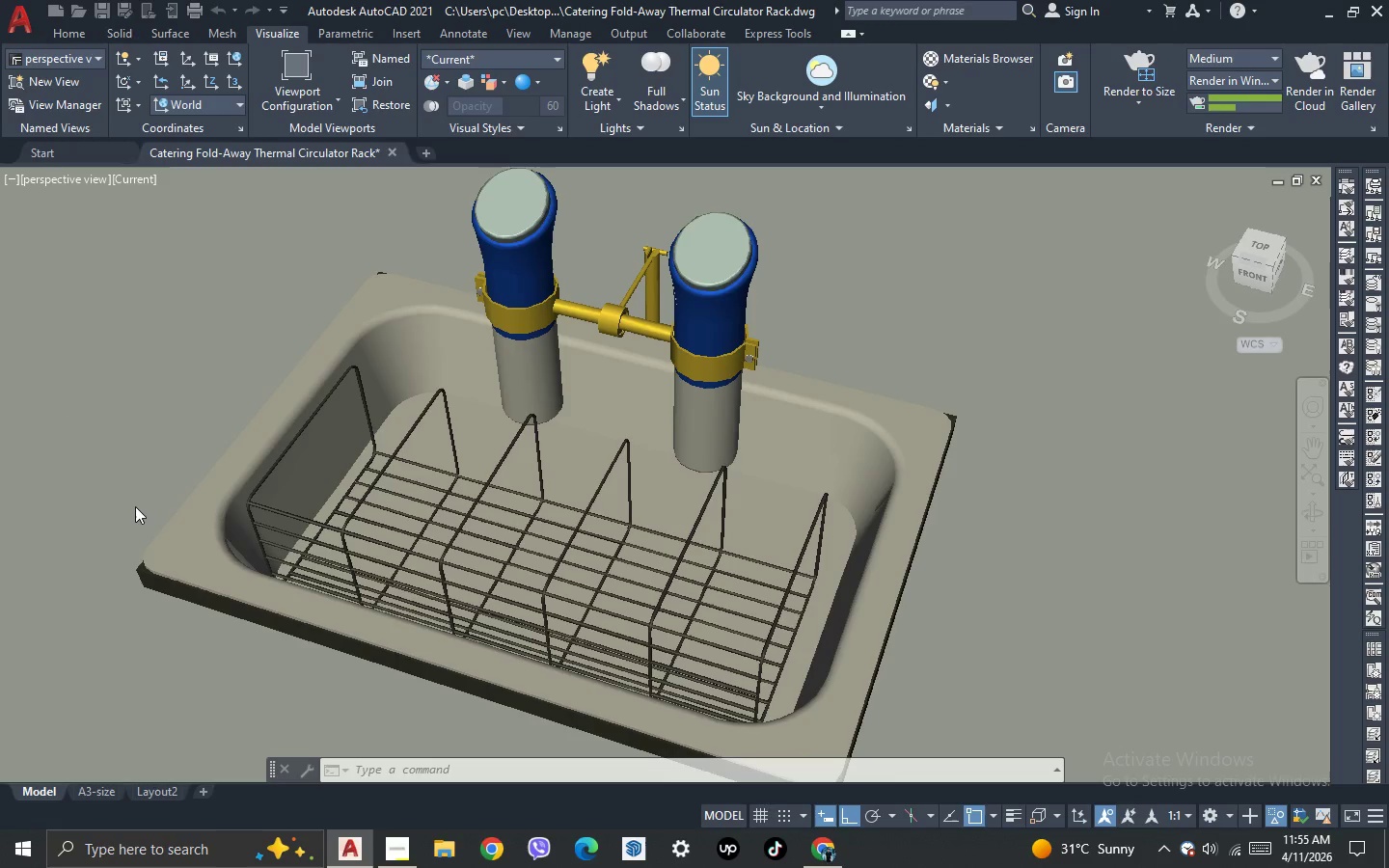 
key(Escape)
 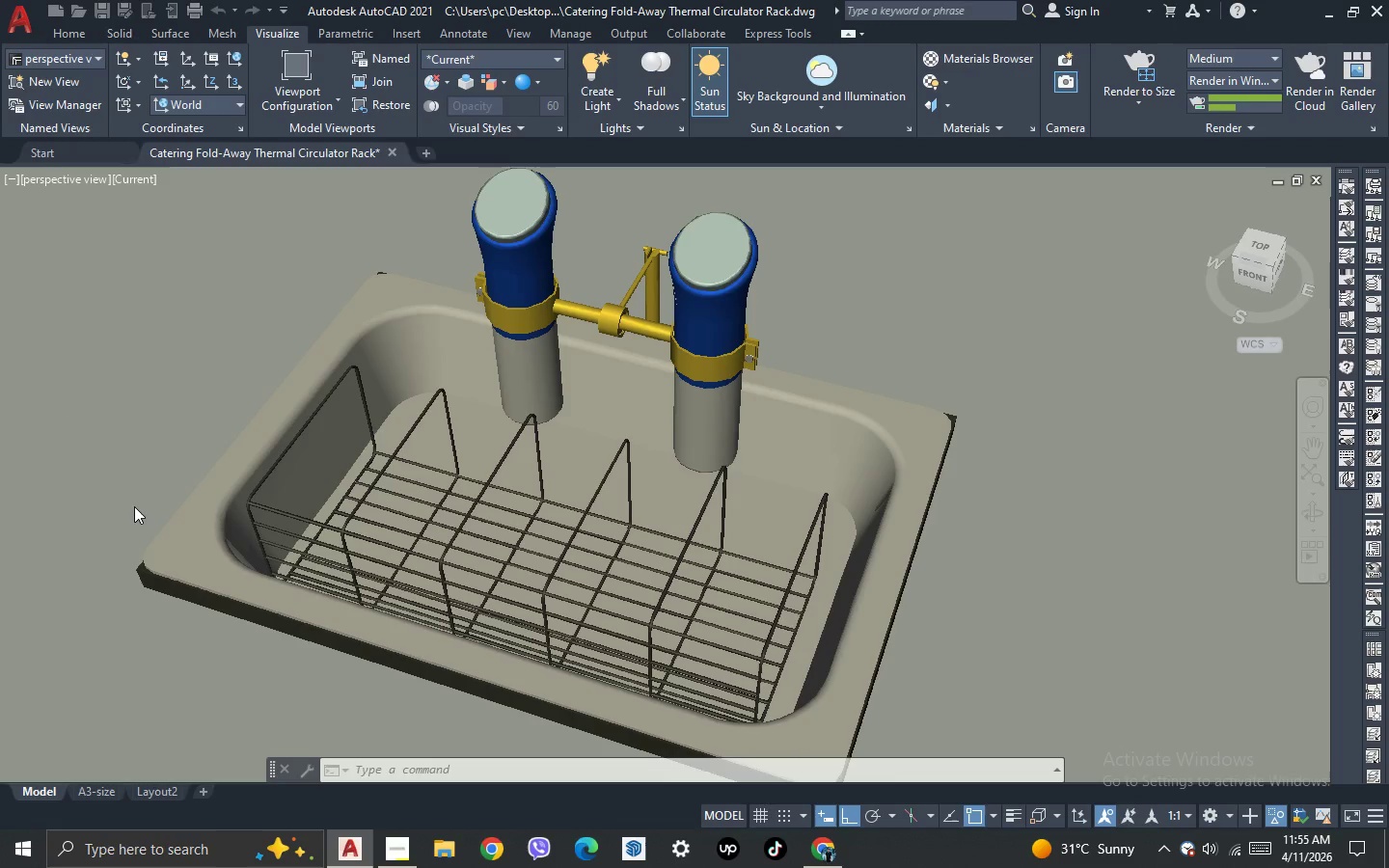 
key(Escape)
 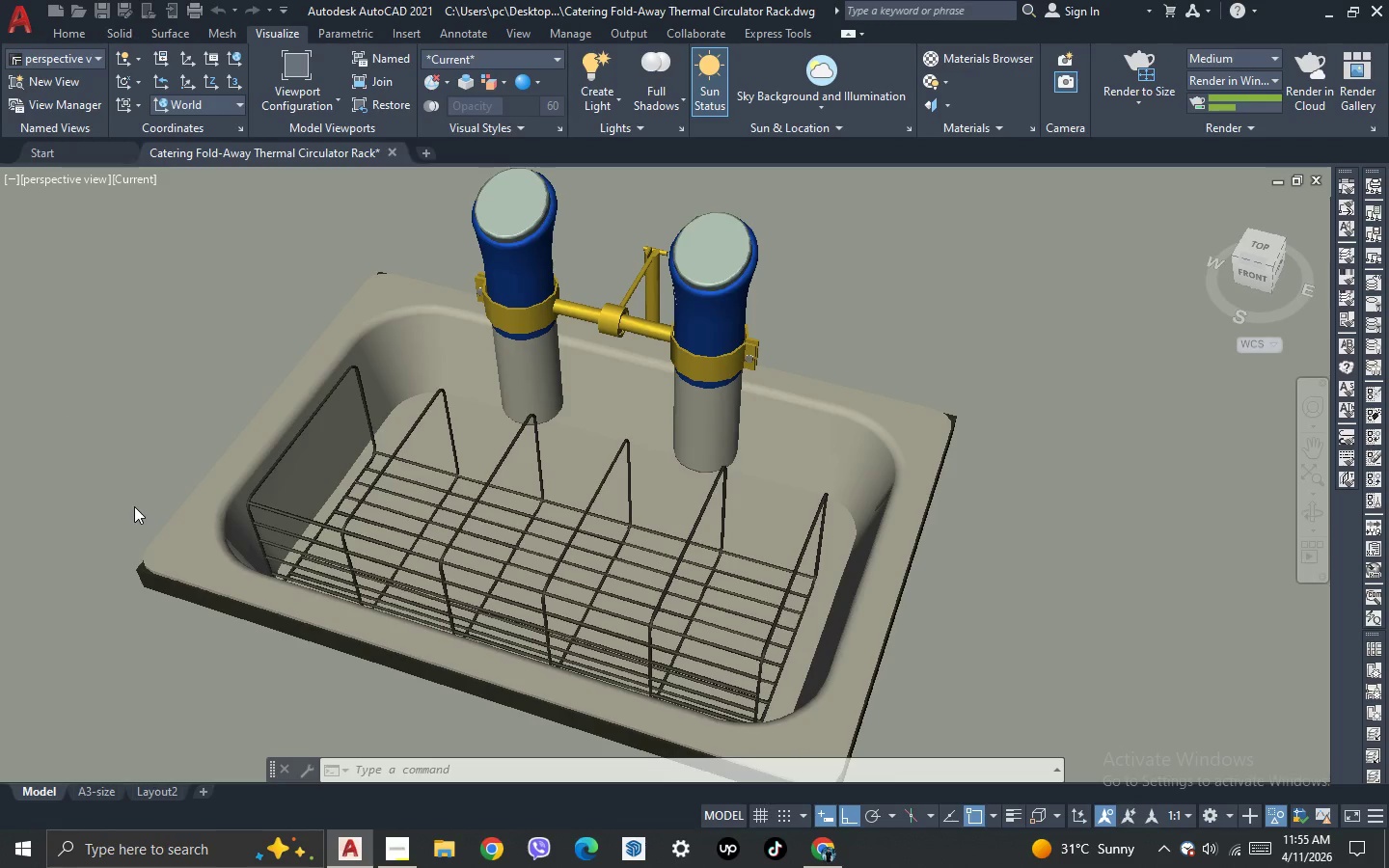 
key(Escape)
 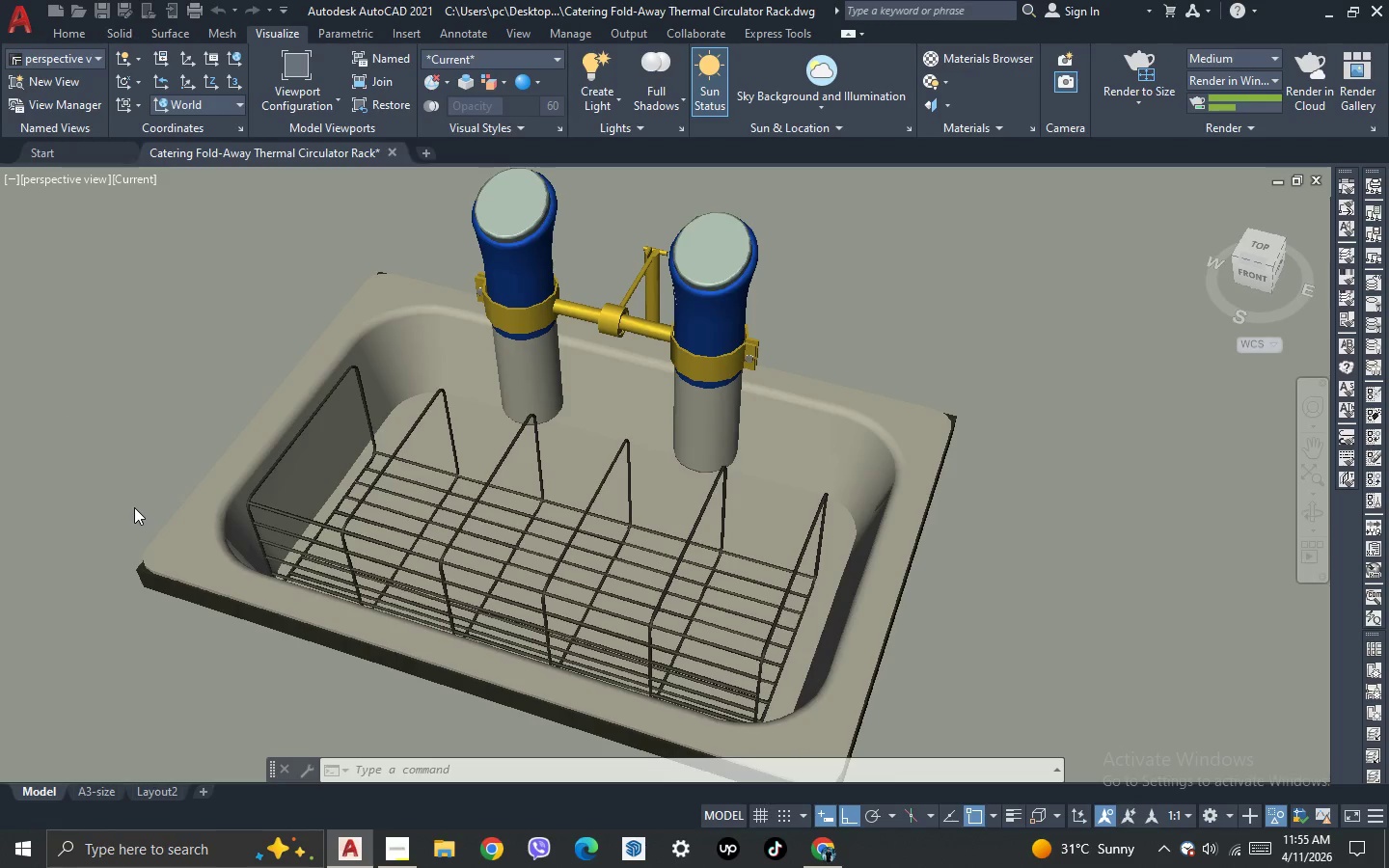 
key(Escape)
 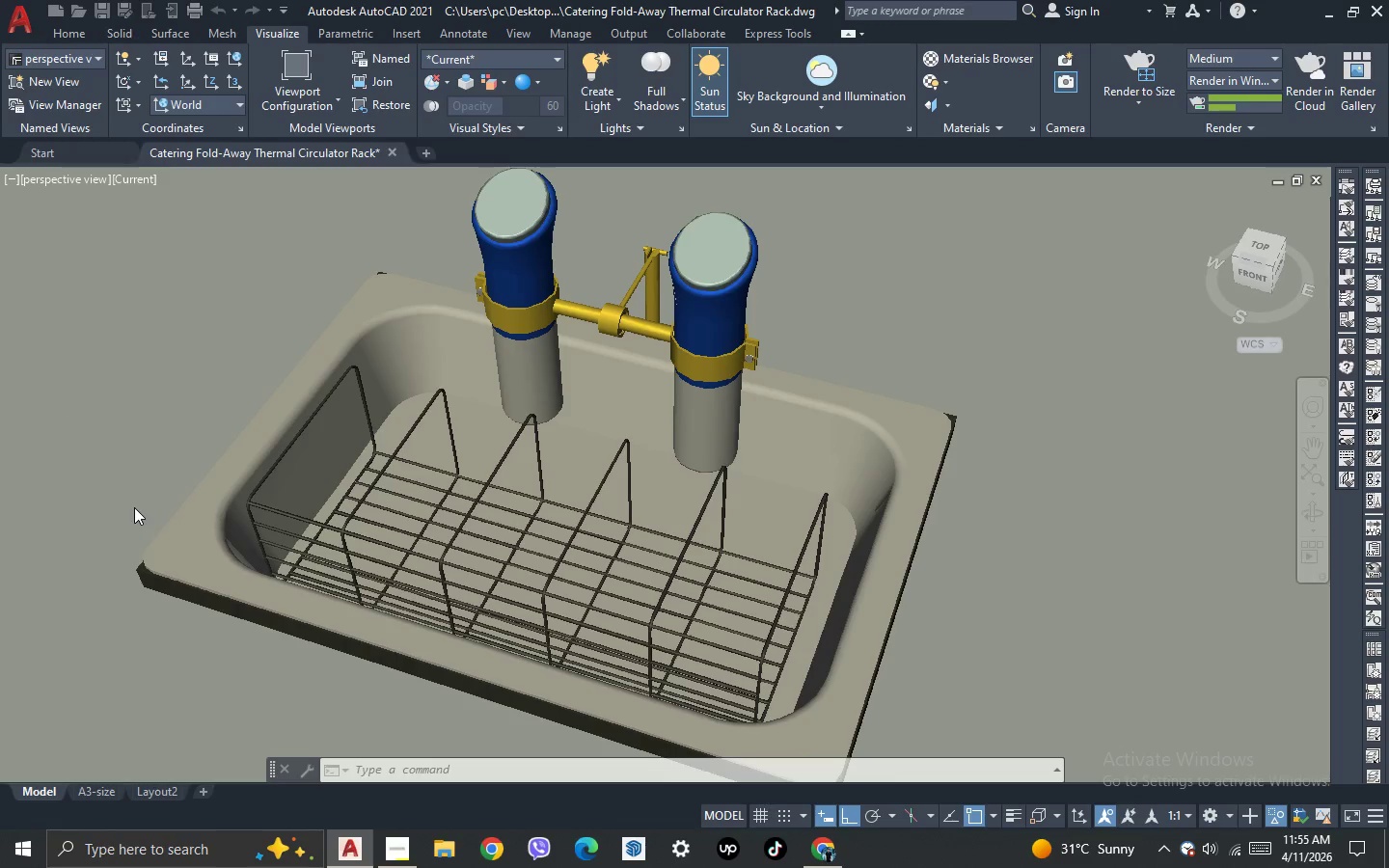 
key(Escape)
 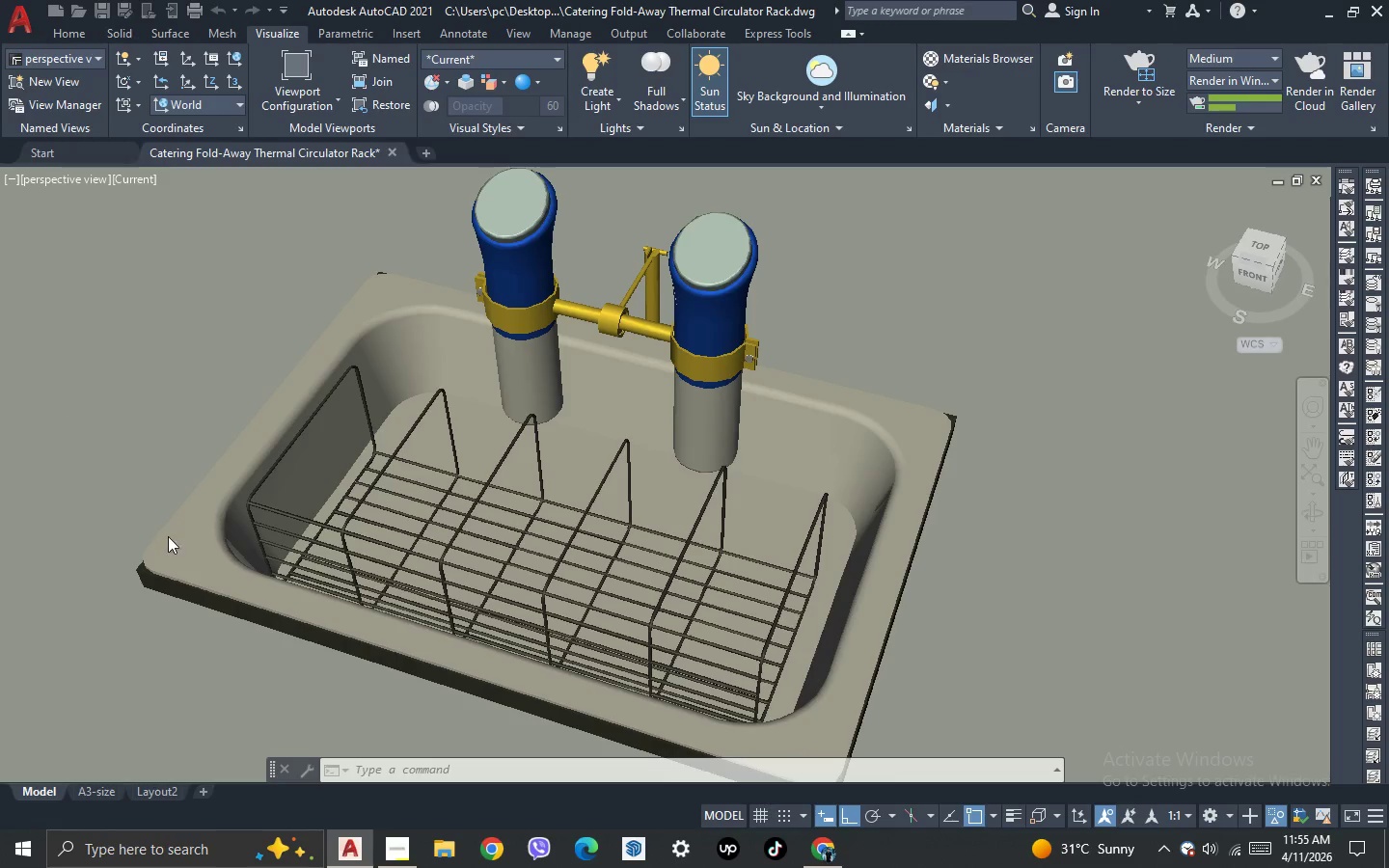 
key(Escape)
 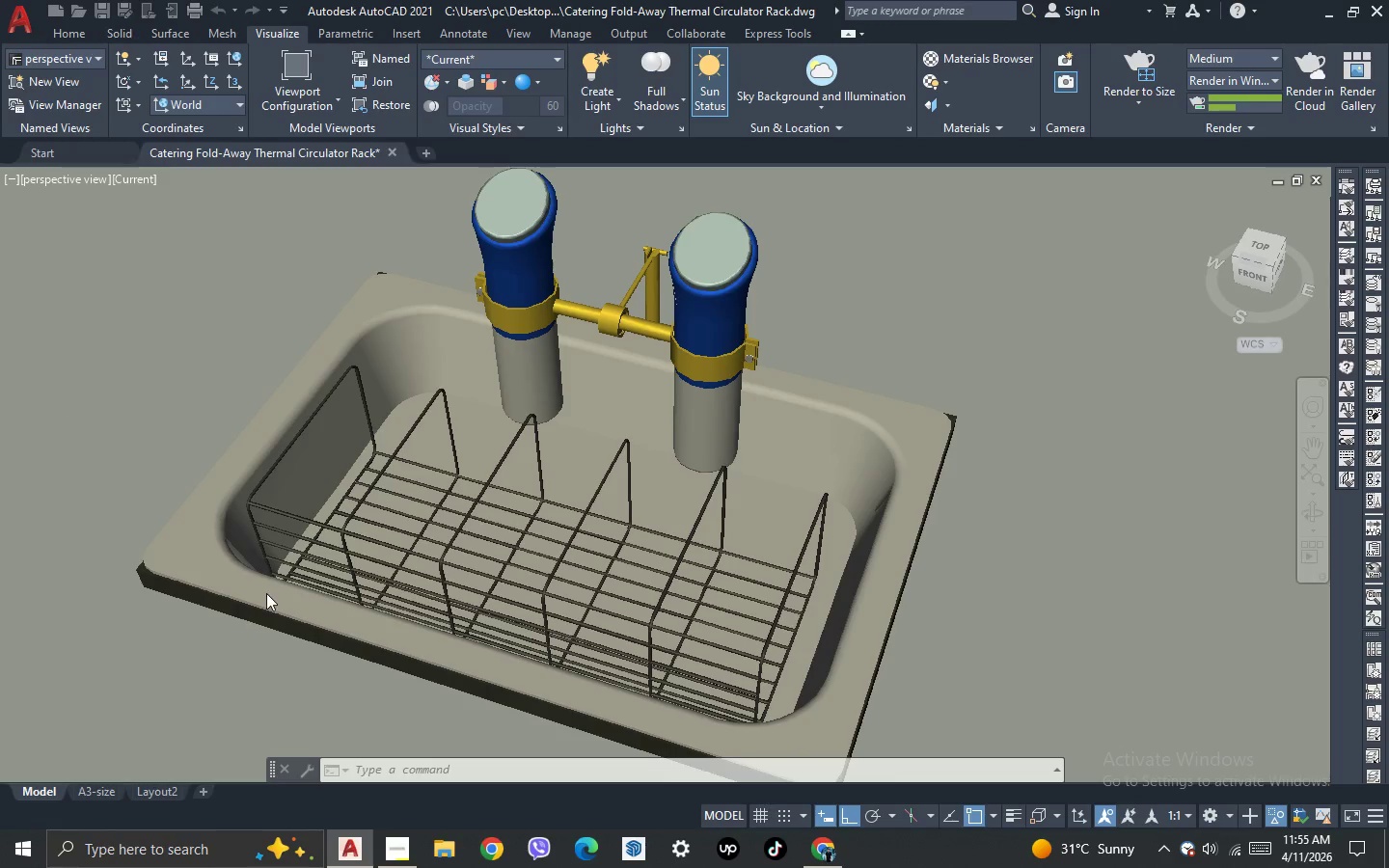 
key(Escape)
 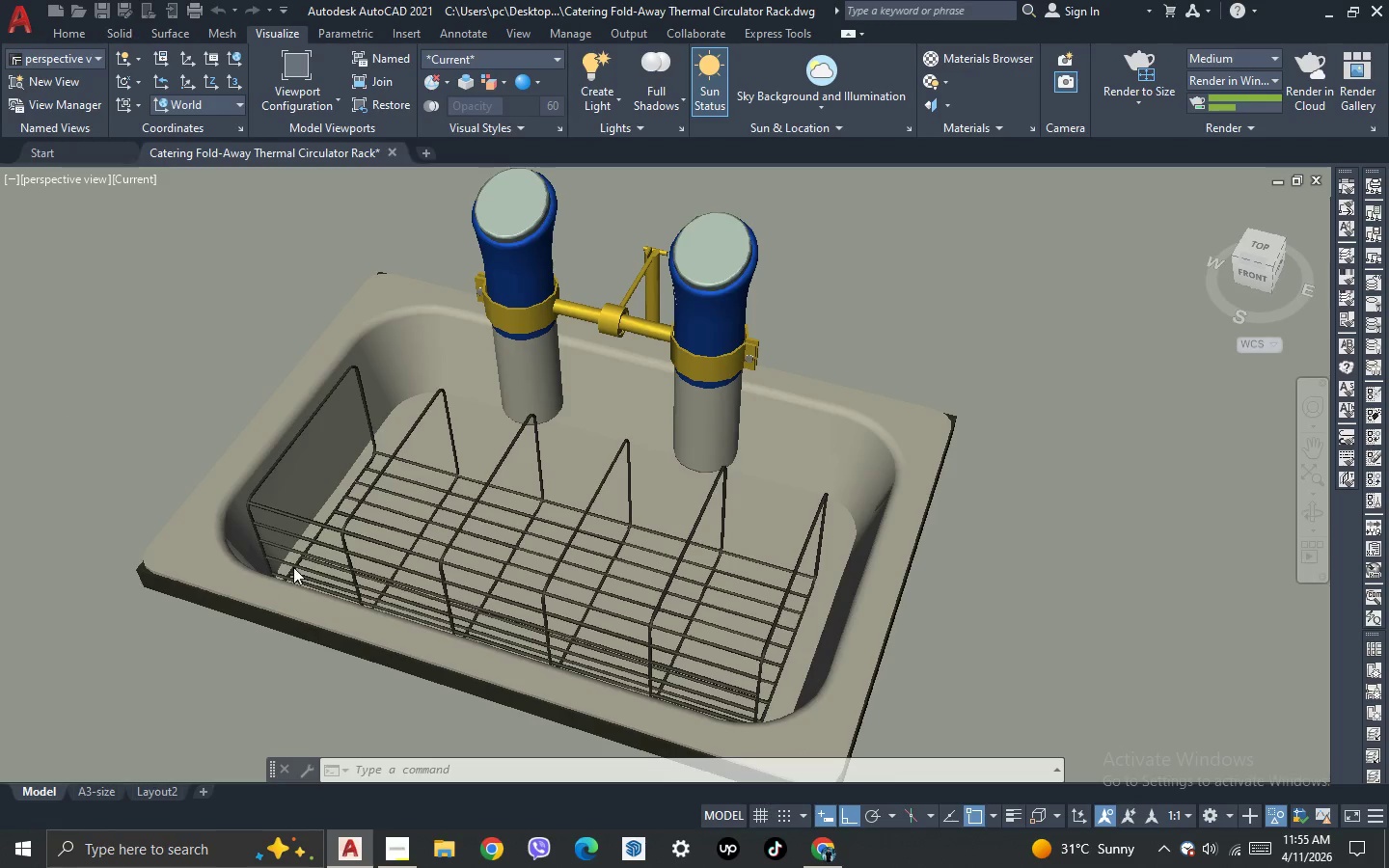 
scroll: coordinate [344, 535], scroll_direction: down, amount: 1.0
 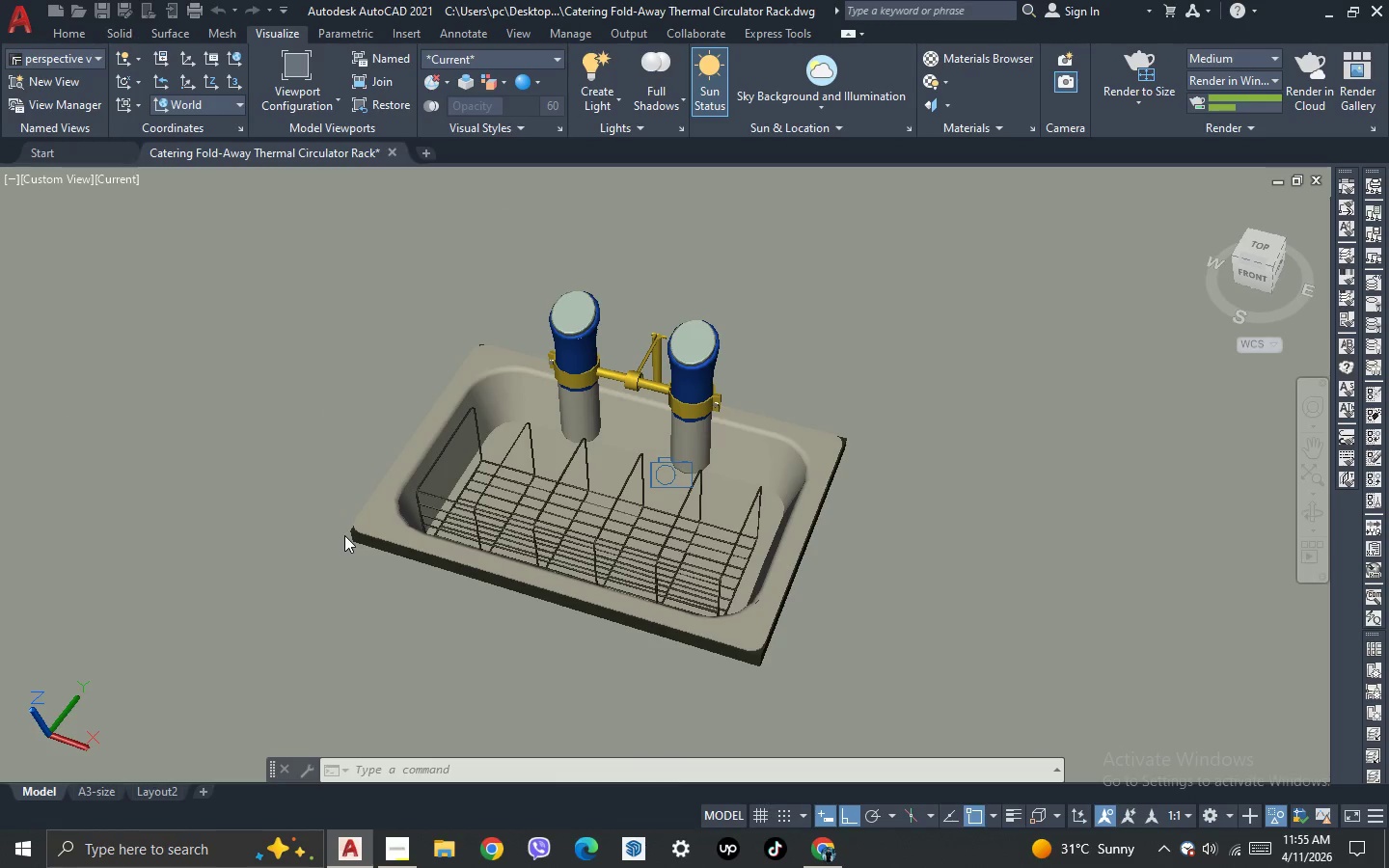 
scroll: coordinate [344, 535], scroll_direction: up, amount: 2.0
 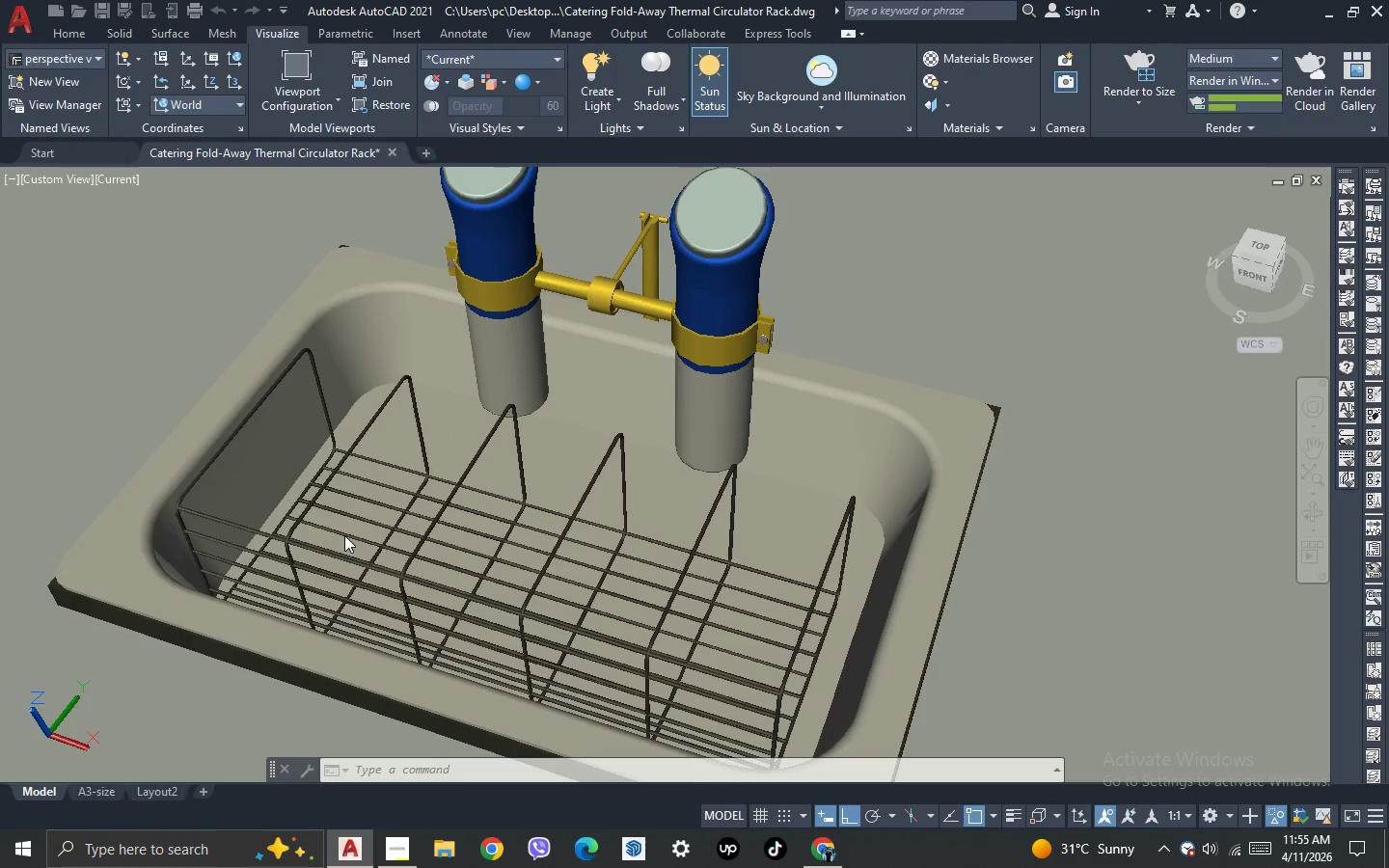 
scroll: coordinate [344, 535], scroll_direction: down, amount: 1.0
 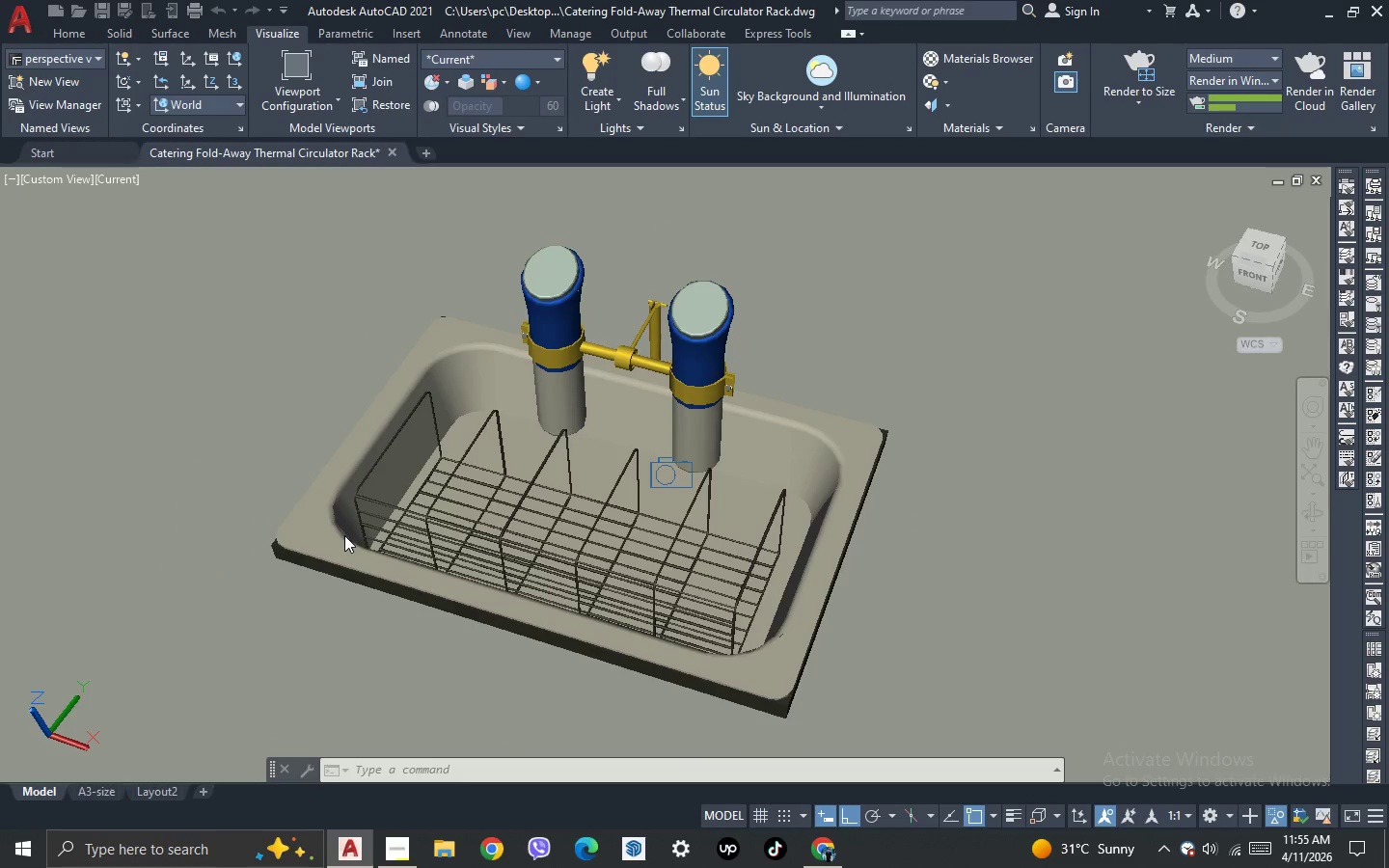 
scroll: coordinate [344, 535], scroll_direction: up, amount: 1.0
 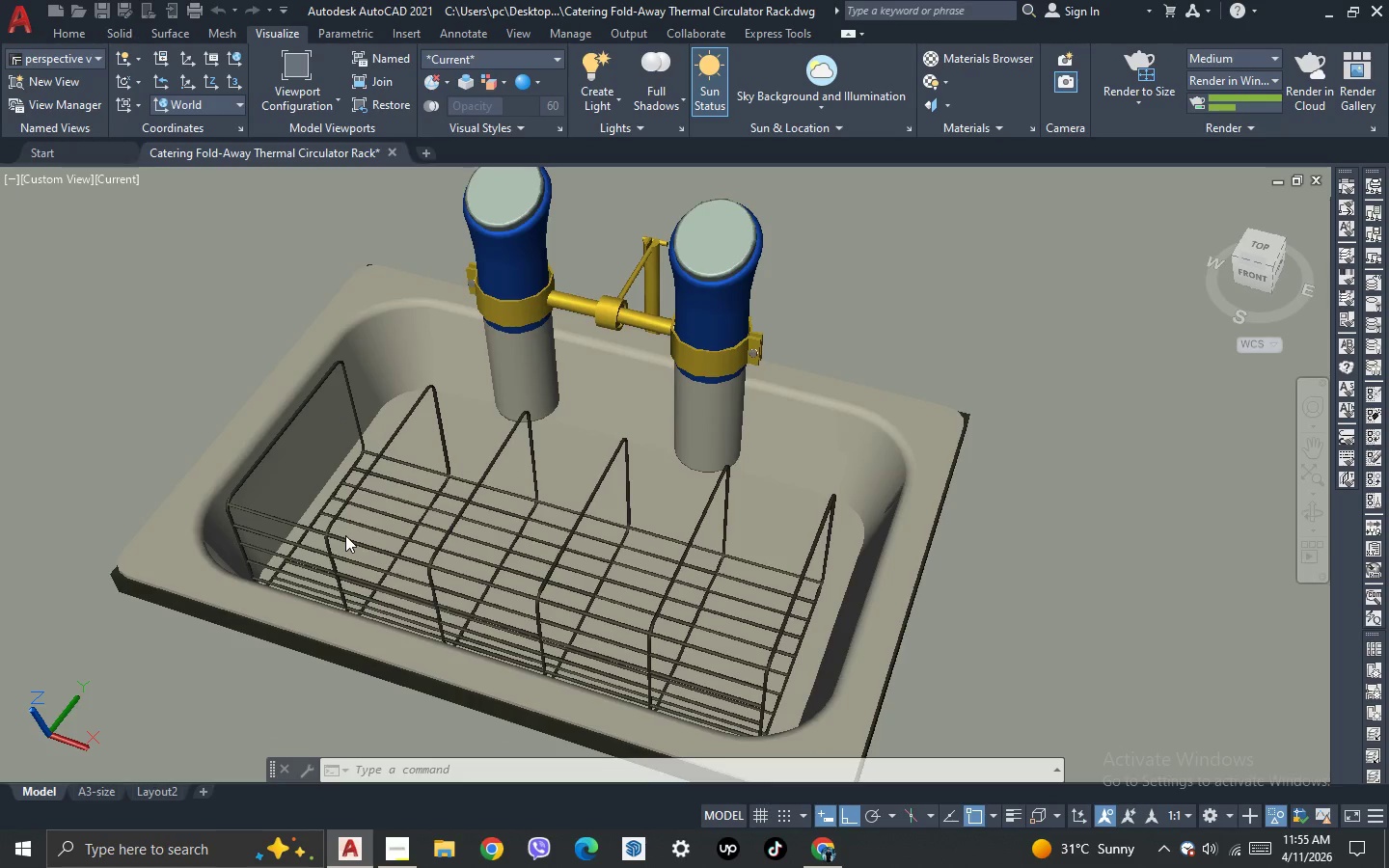 
scroll: coordinate [345, 535], scroll_direction: none, amount: 0.0
 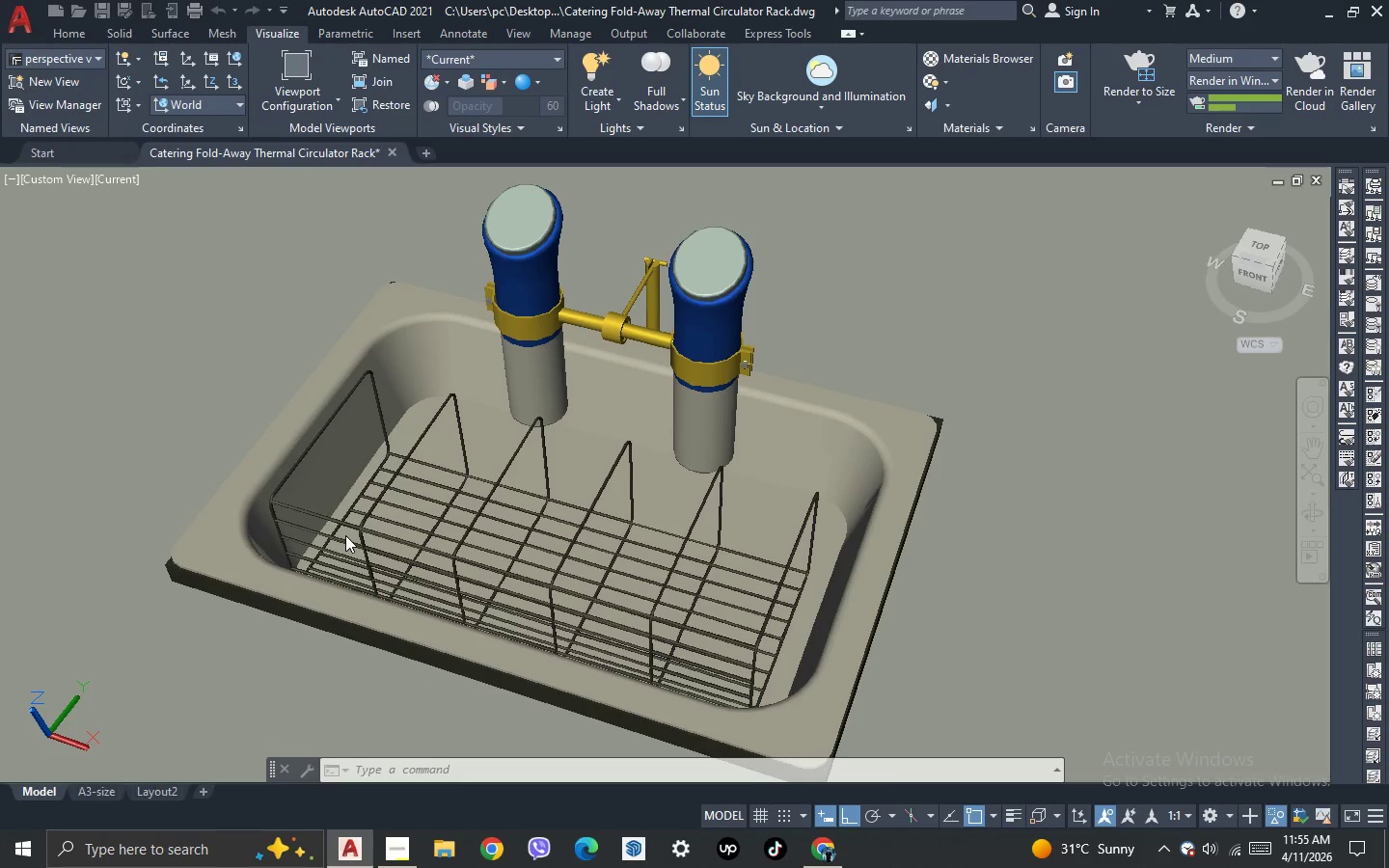 
scroll: coordinate [345, 535], scroll_direction: down, amount: 1.0
 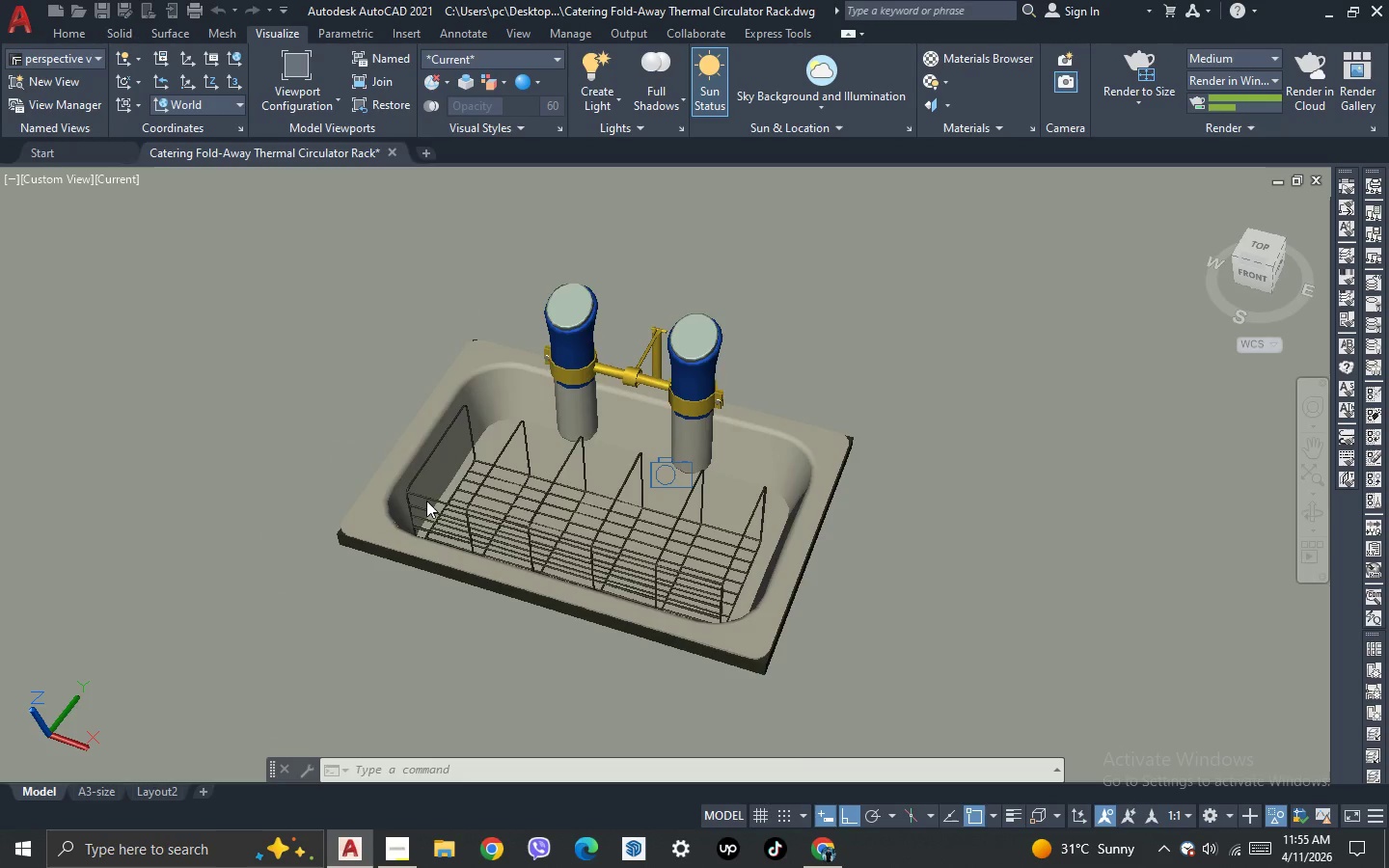 
scroll: coordinate [426, 501], scroll_direction: up, amount: 1.0
 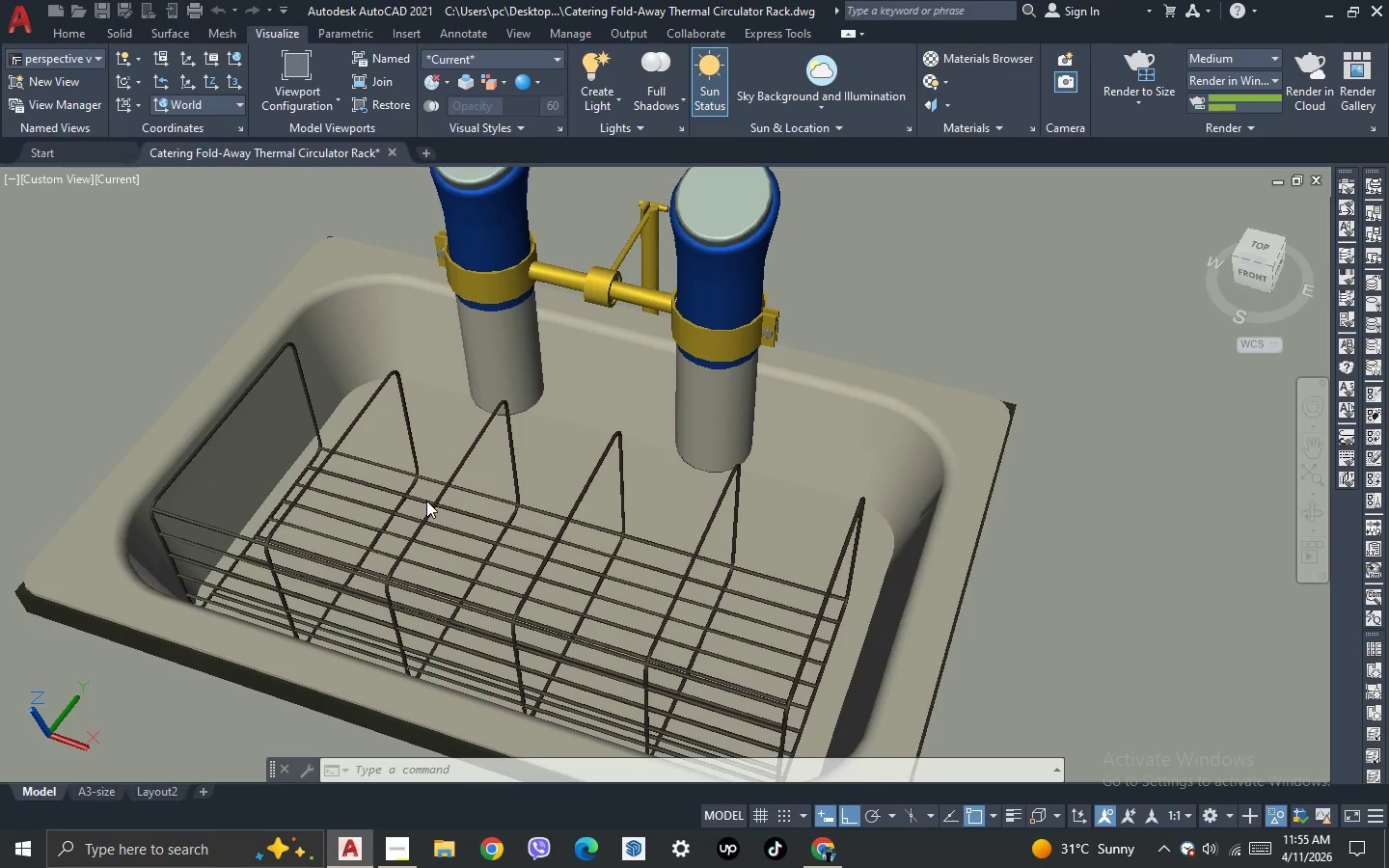 
scroll: coordinate [426, 501], scroll_direction: down, amount: 1.0
 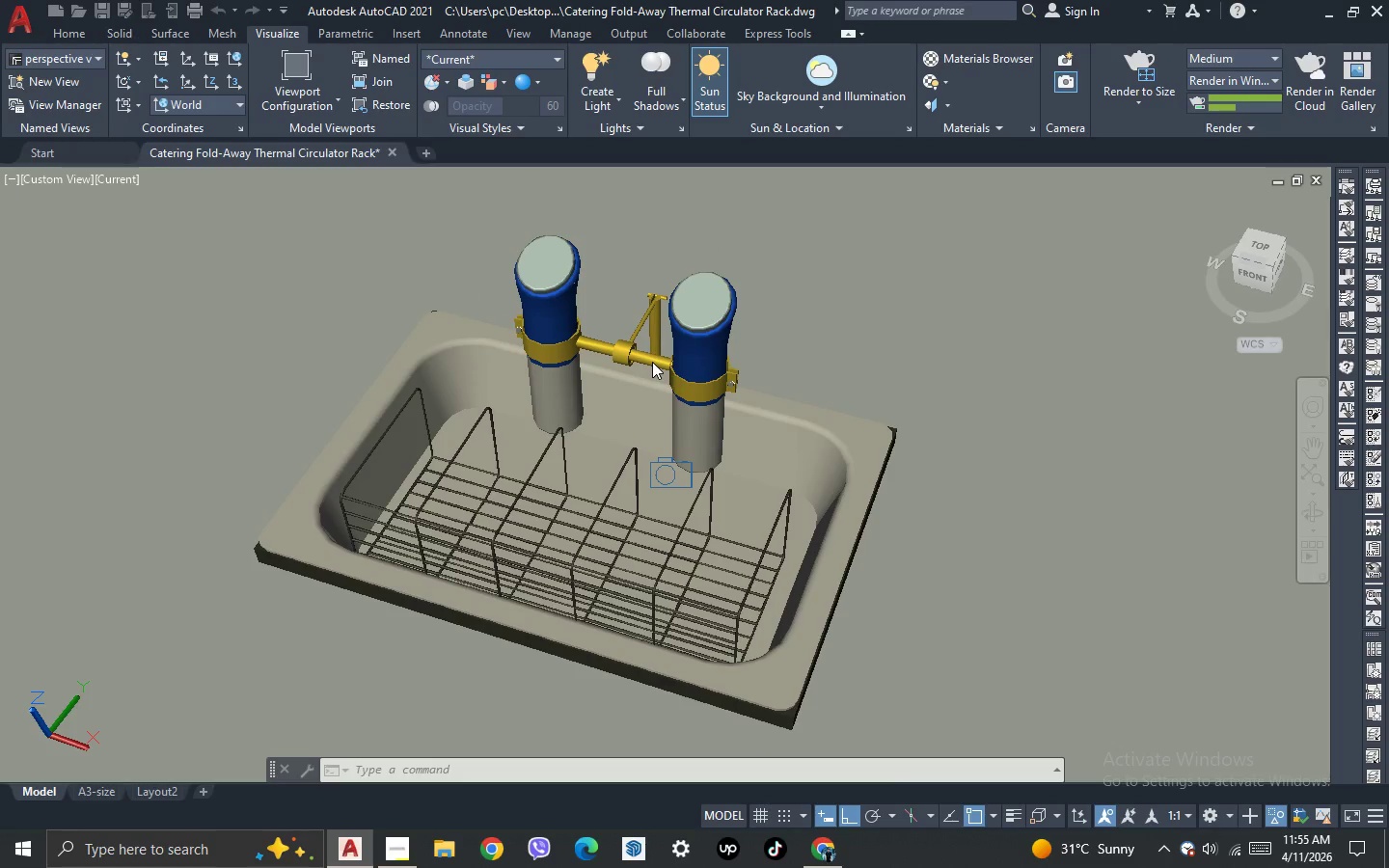 
scroll: coordinate [652, 361], scroll_direction: up, amount: 1.0
 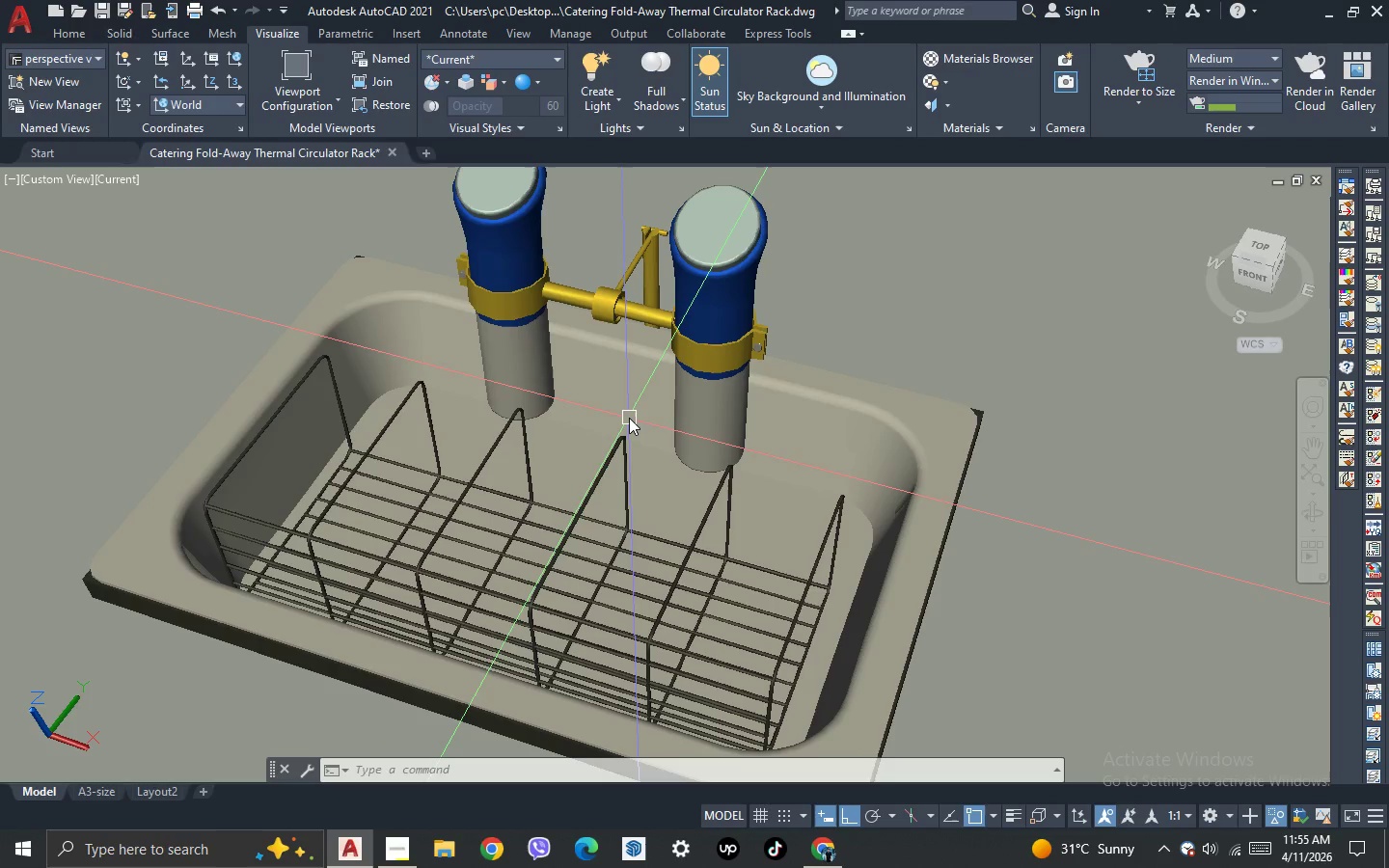 
wait(12.07)
 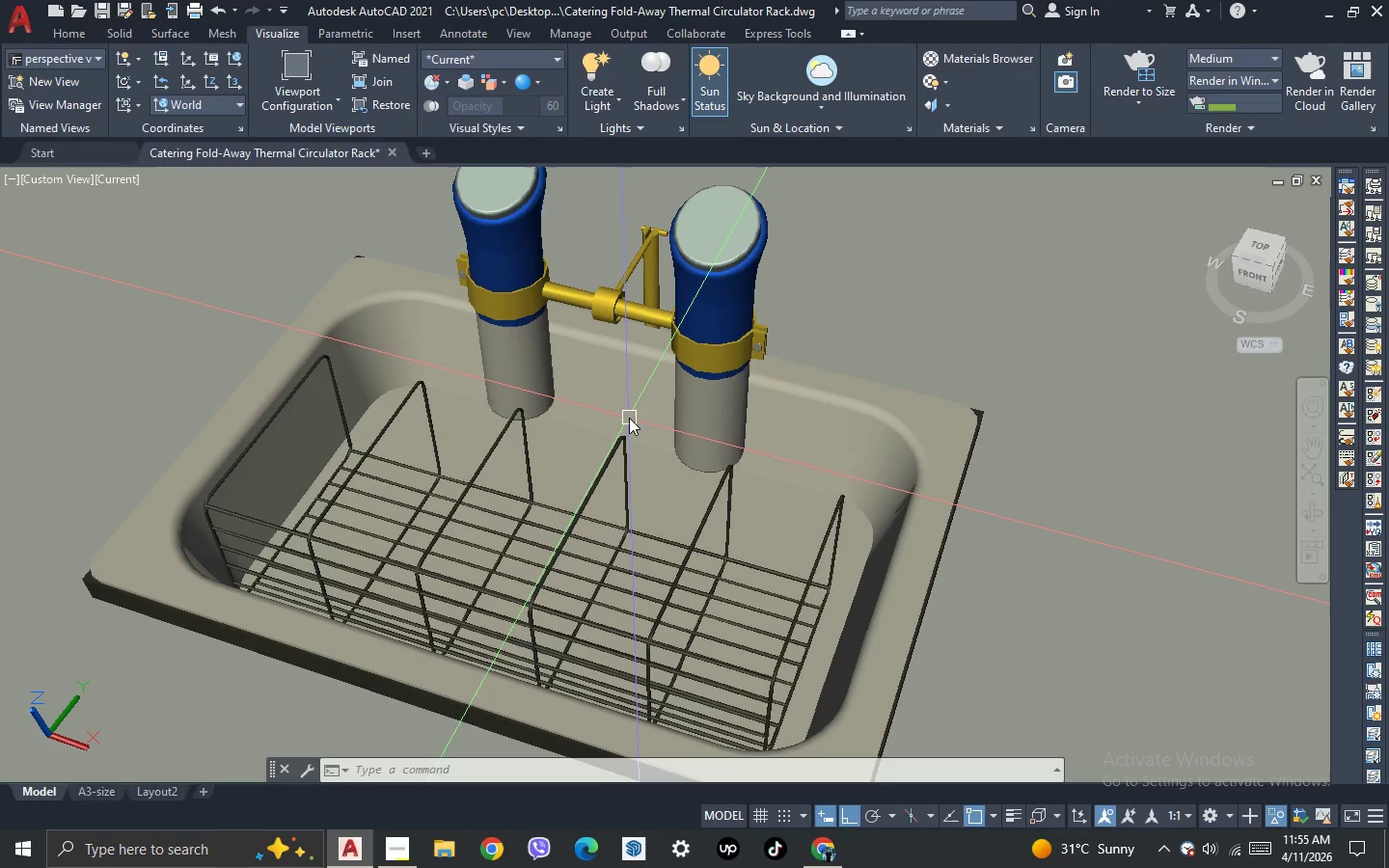 
key(Escape)
 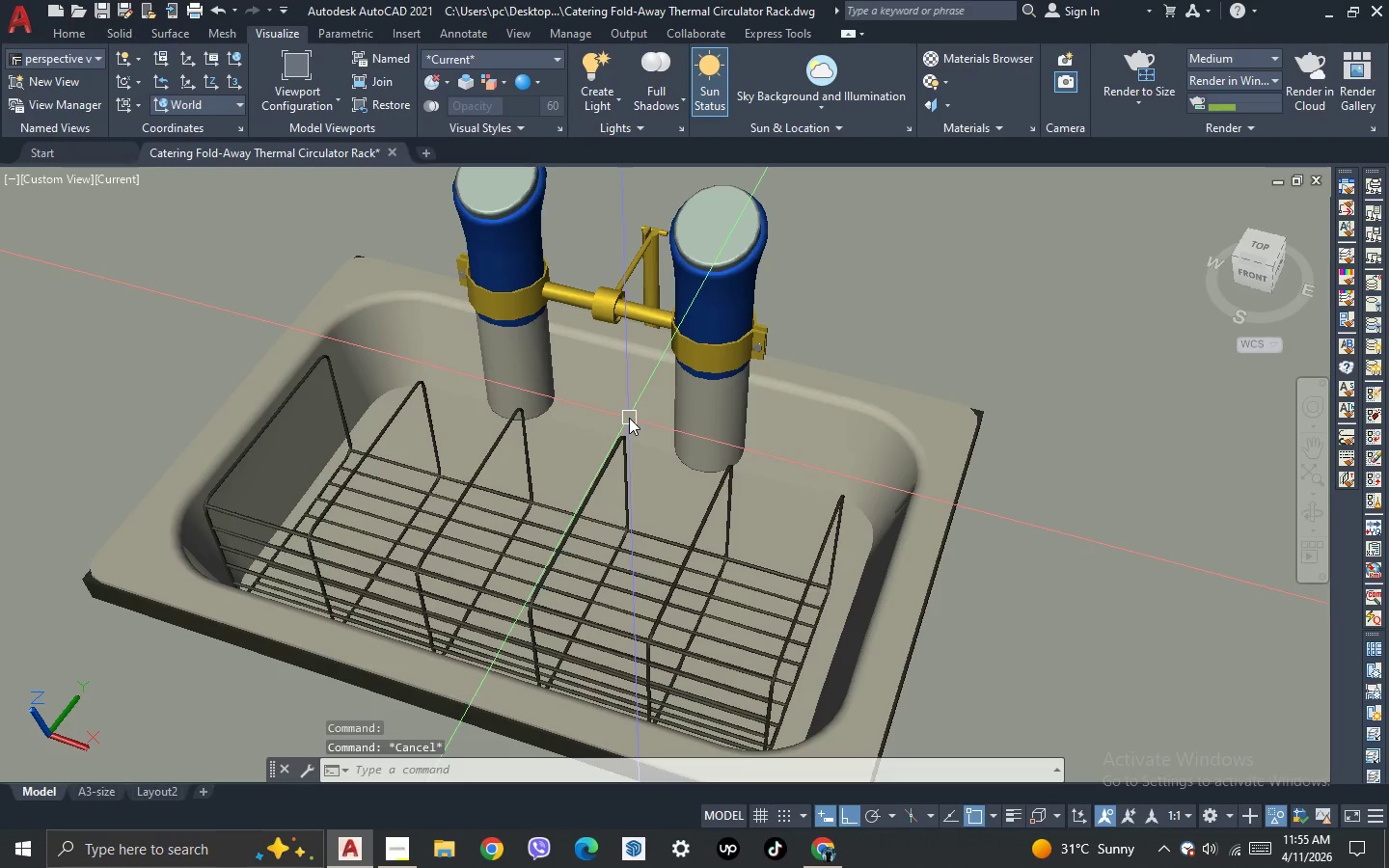 
scroll: coordinate [629, 418], scroll_direction: none, amount: 0.0
 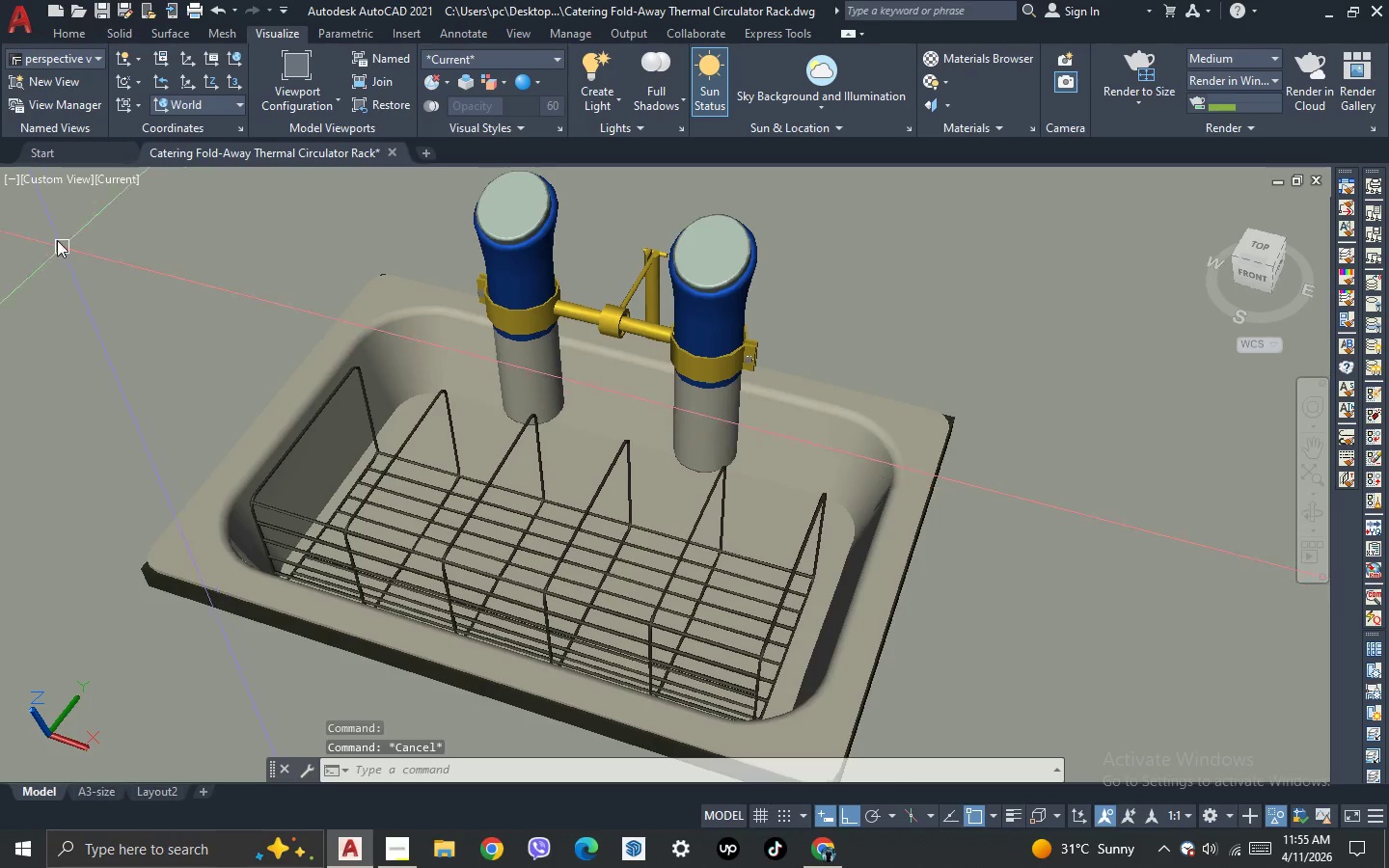 
left_click([55, 181])
 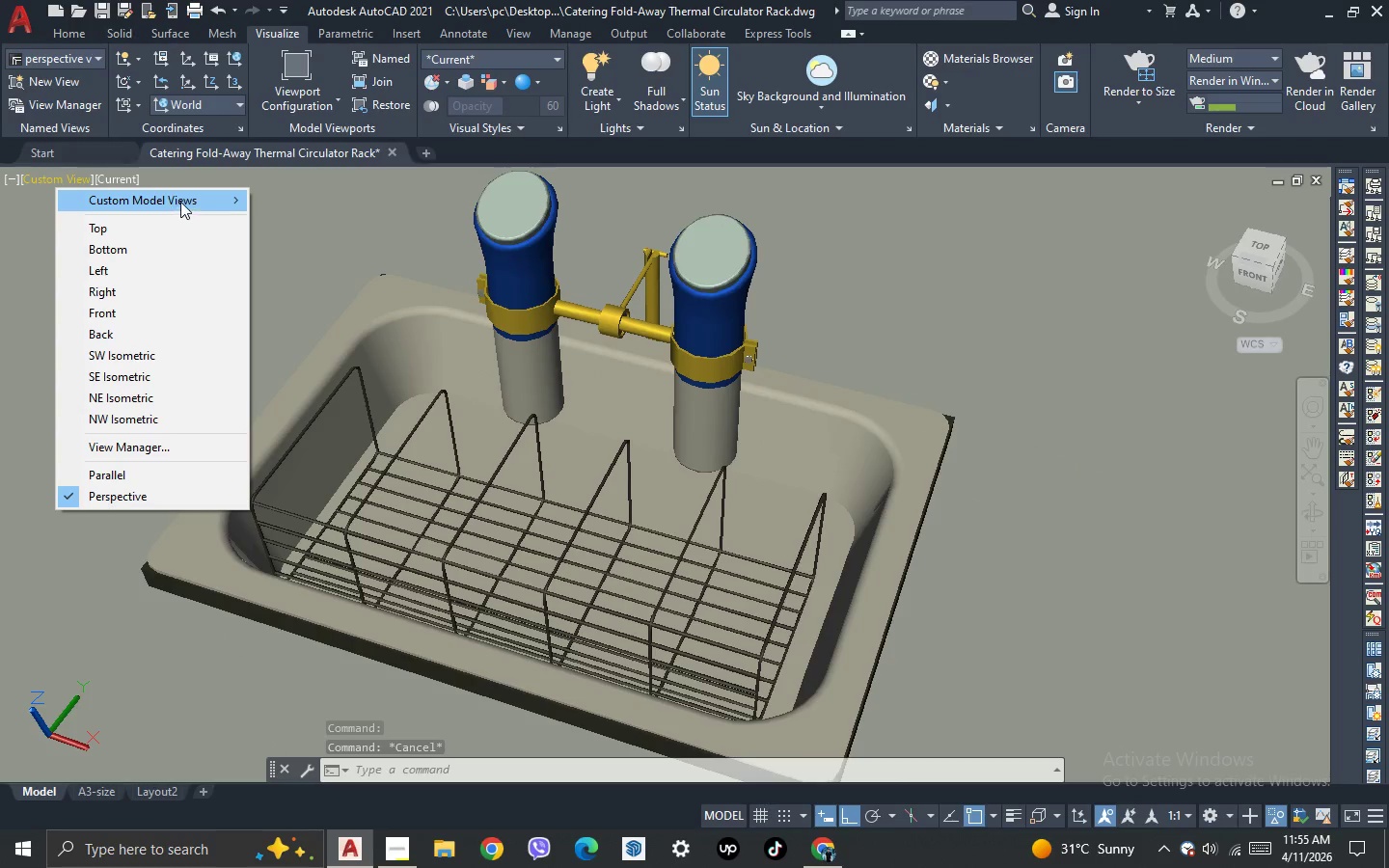 
key(Escape)
 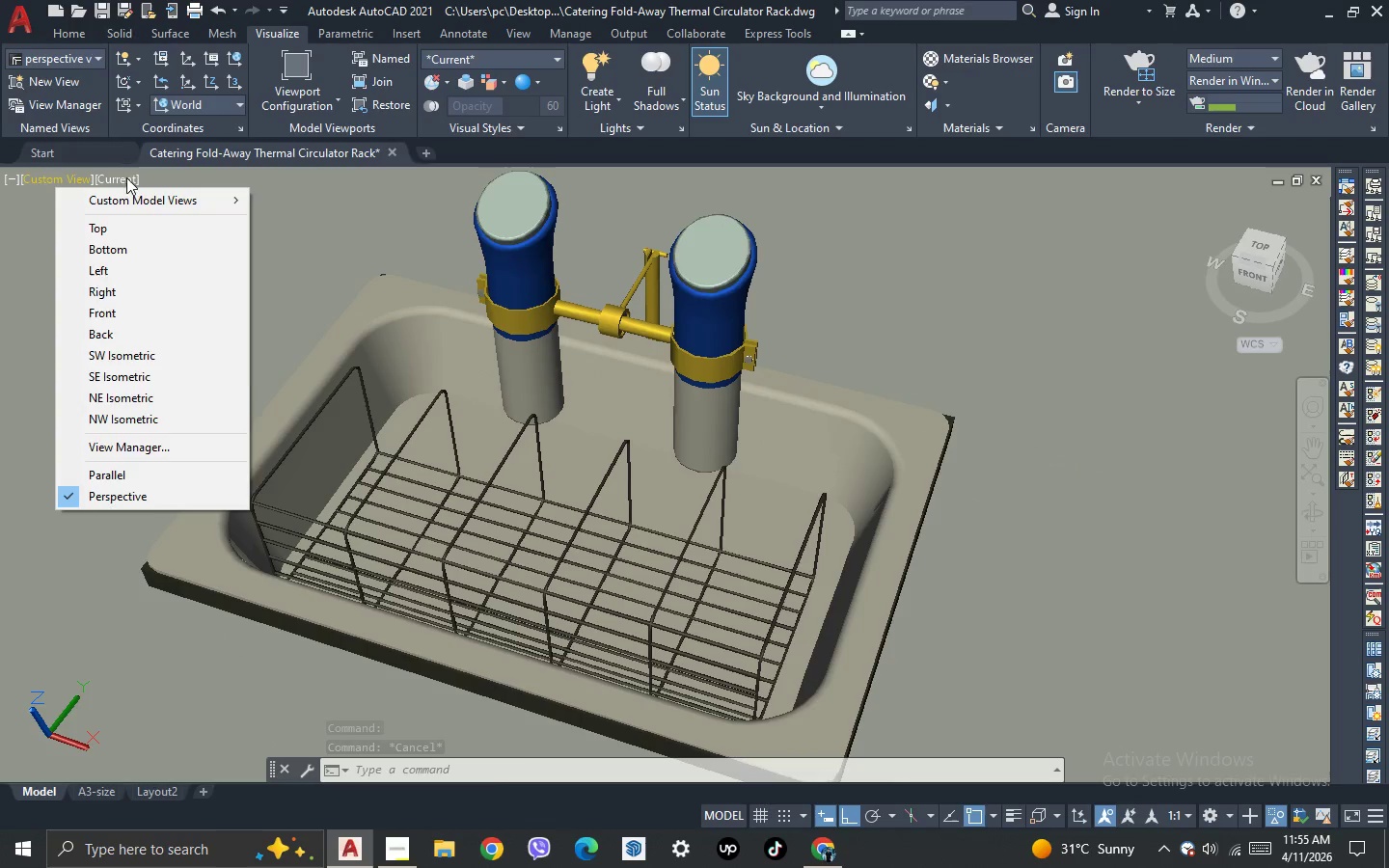 
left_click([126, 177])
 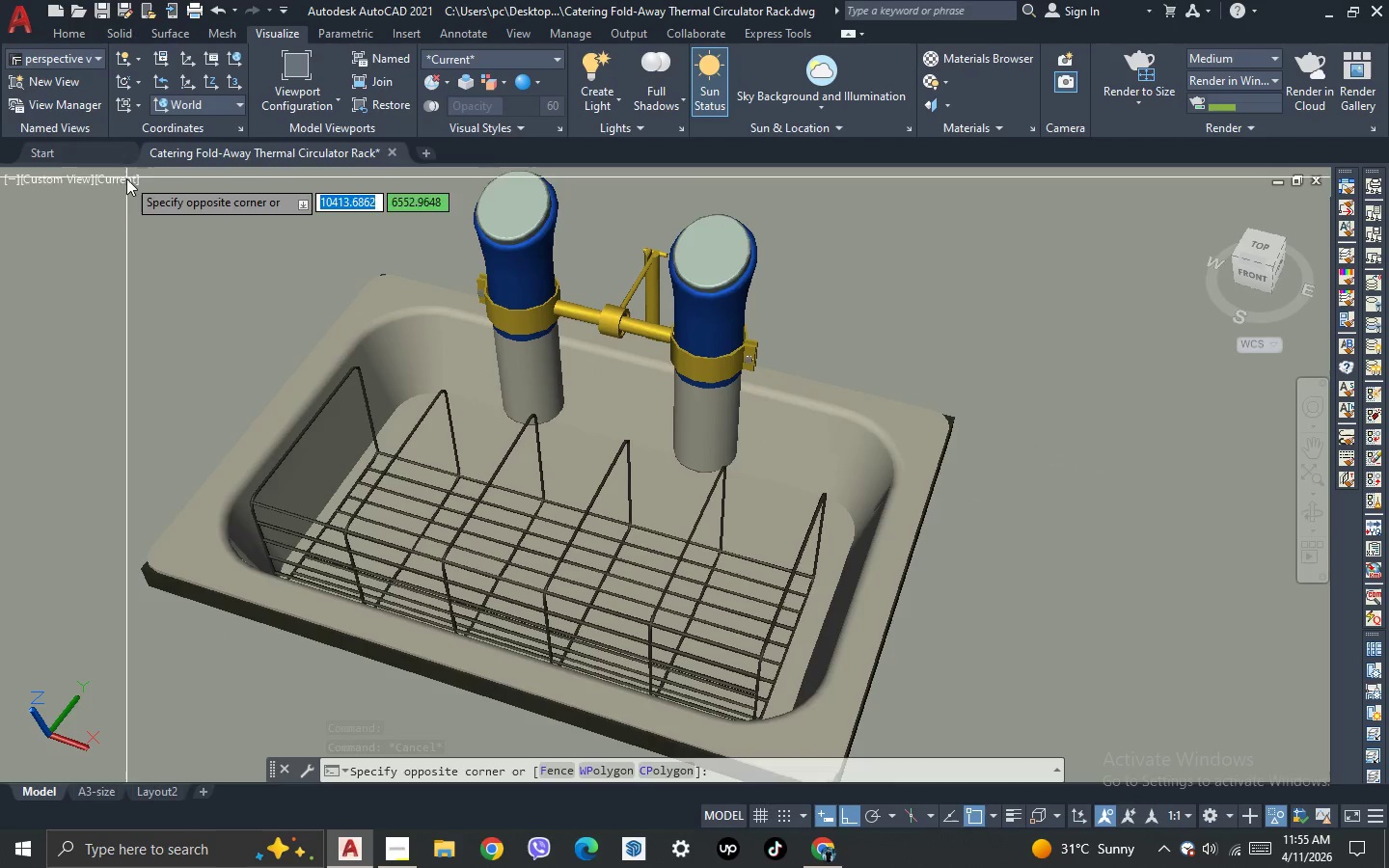 
key(Escape)
 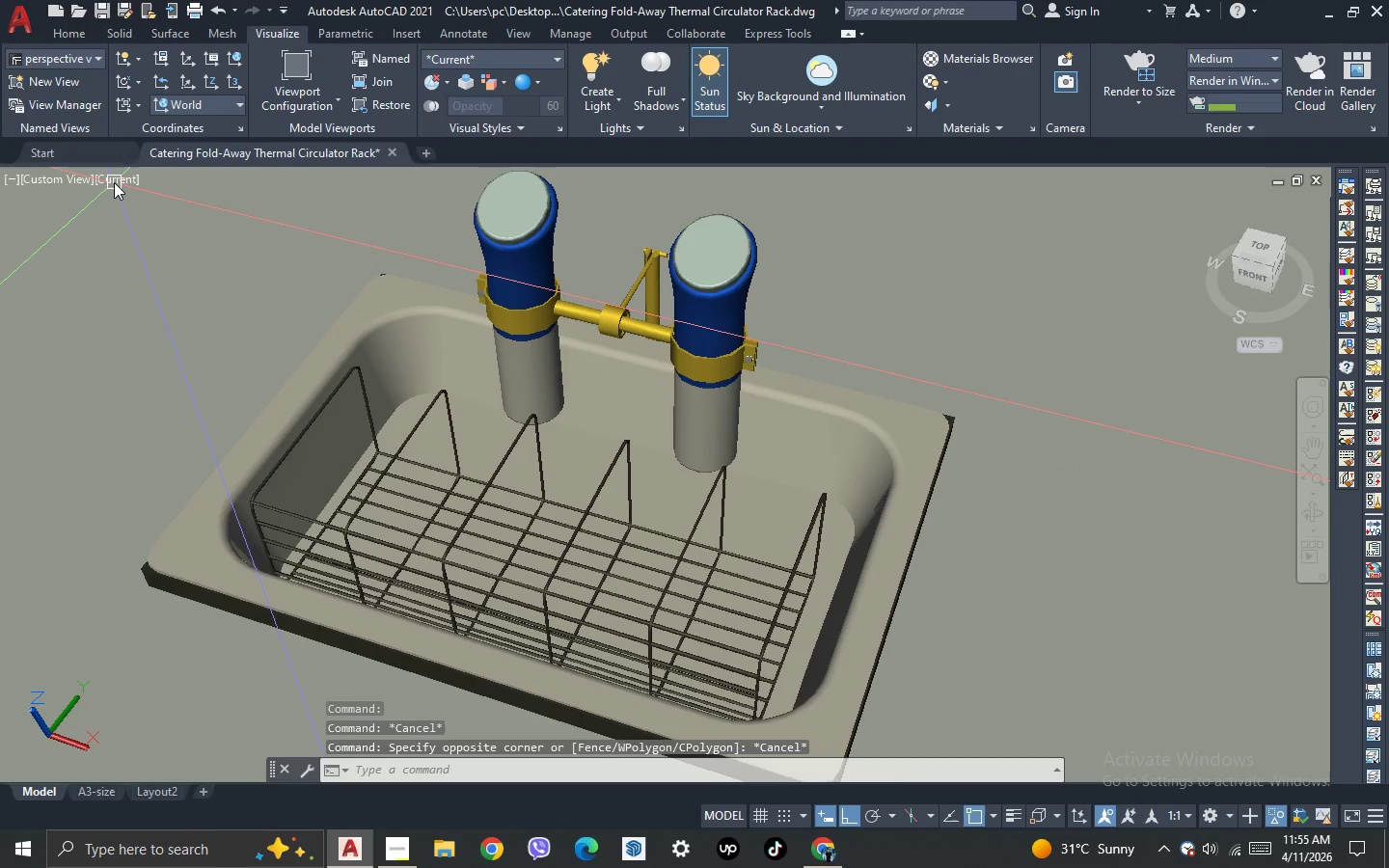 
left_click([114, 182])
 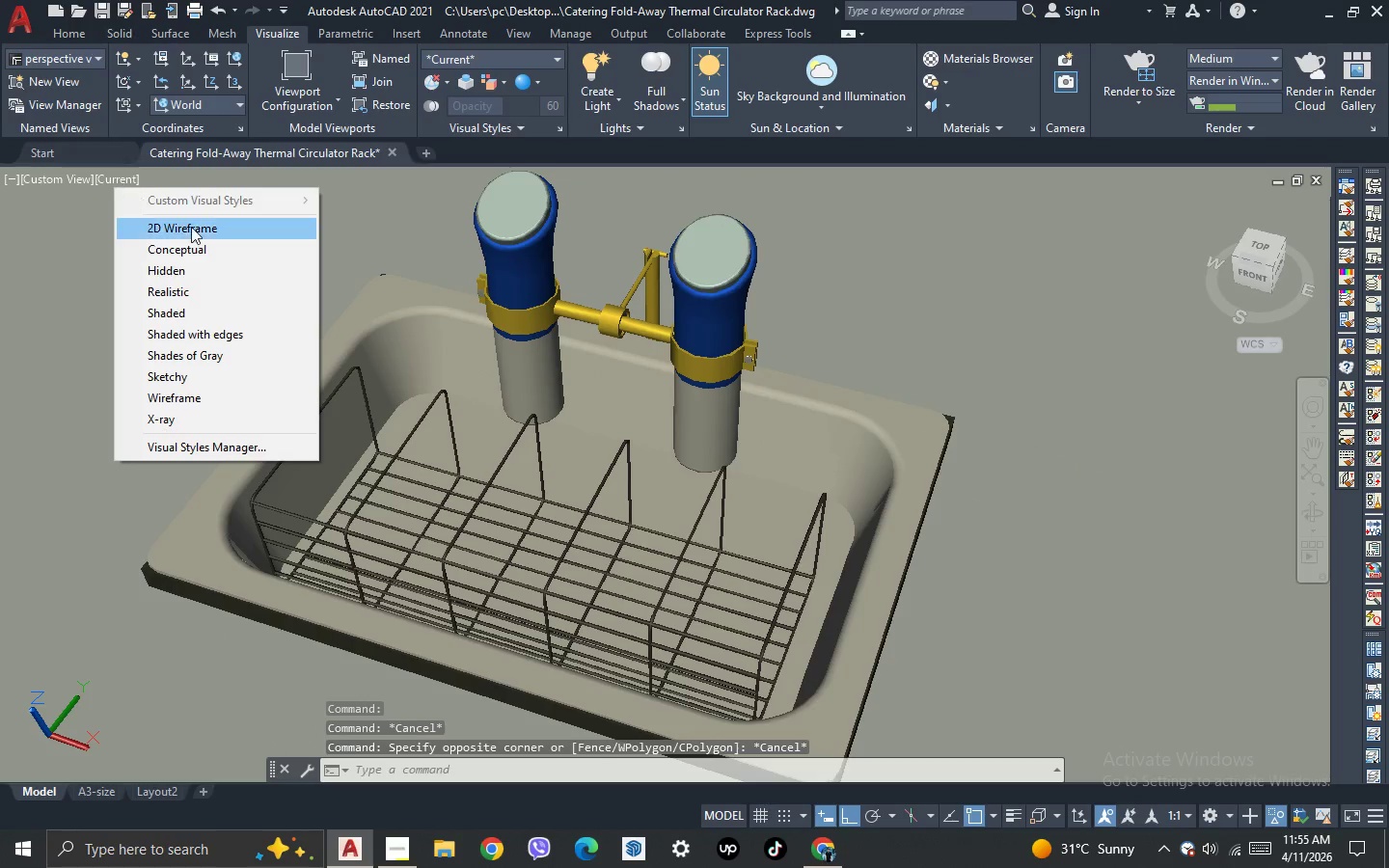 
left_click([198, 232])
 